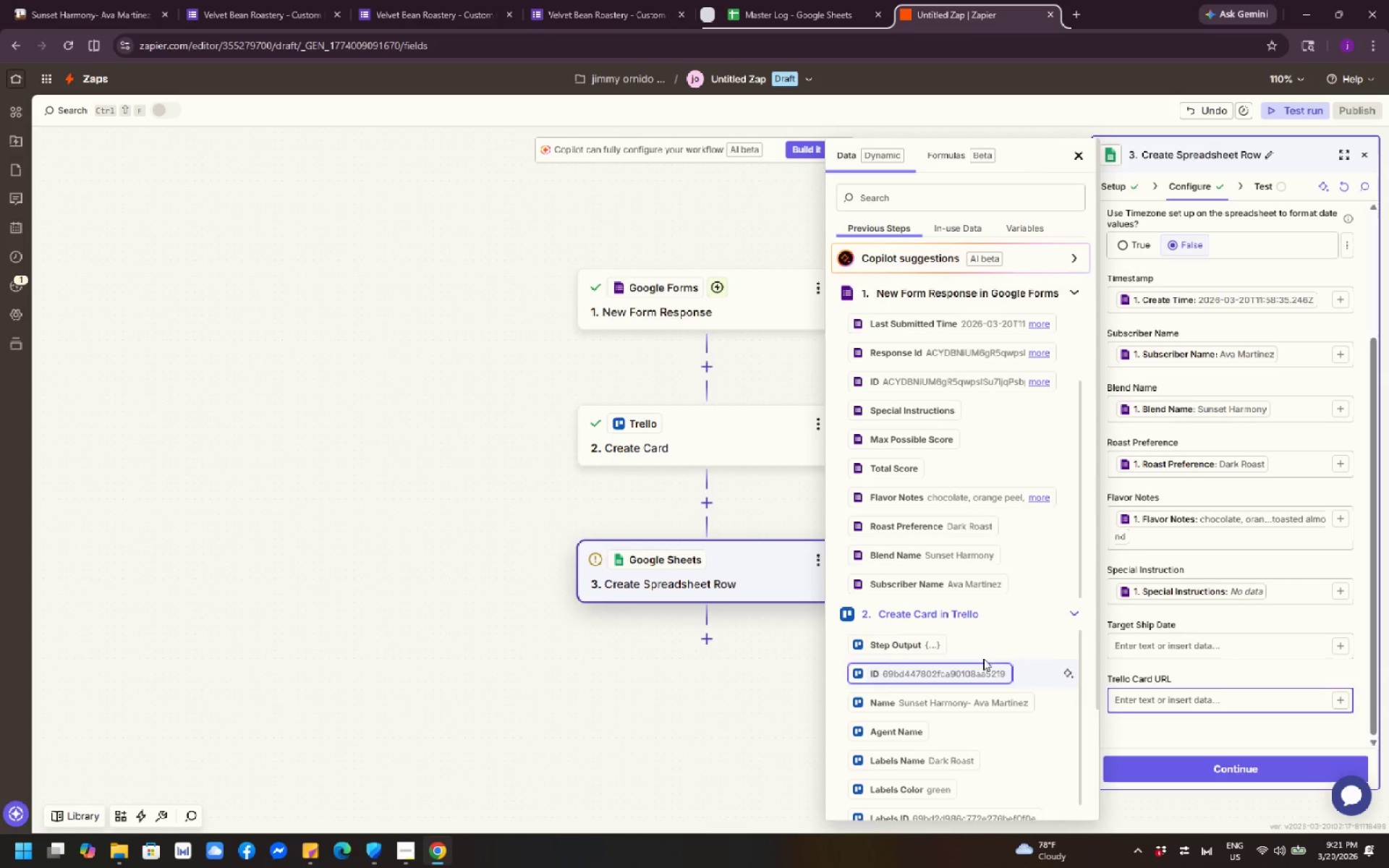 
scroll: coordinate [962, 764], scroll_direction: down, amount: 7.0
 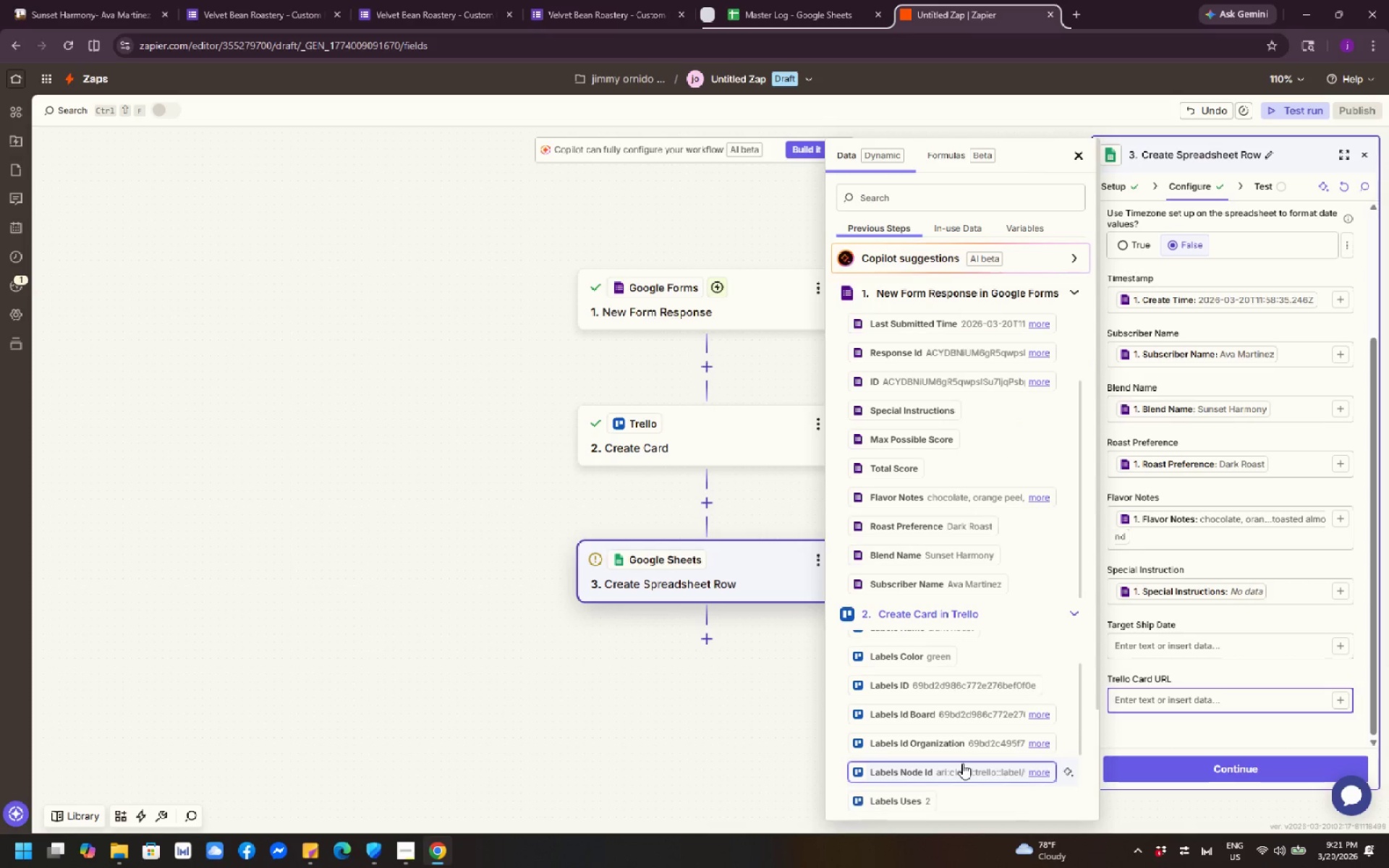 
scroll: coordinate [962, 764], scroll_direction: up, amount: 3.0
 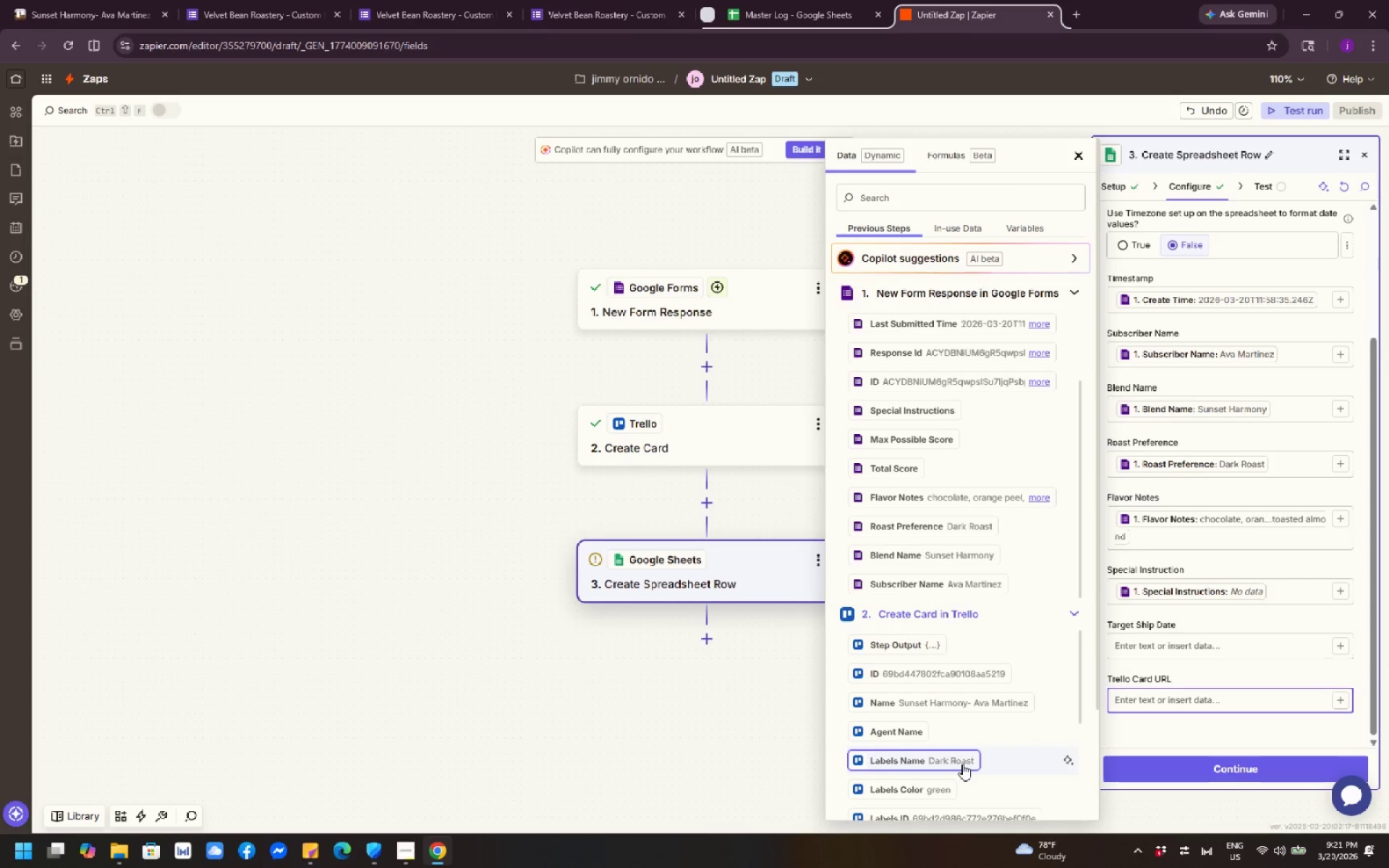 
scroll: coordinate [962, 763], scroll_direction: down, amount: 7.0
 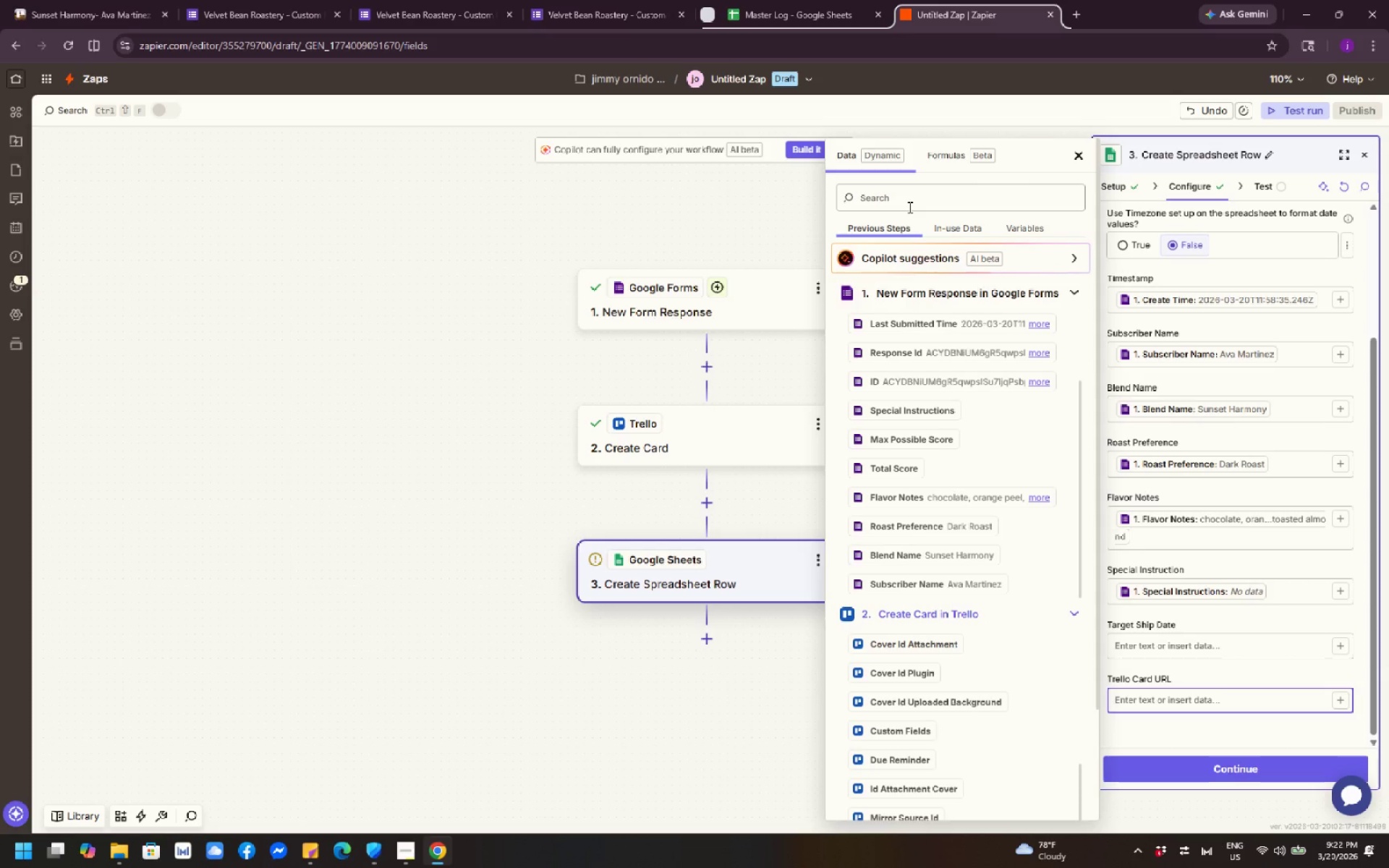 
wait(13.39)
 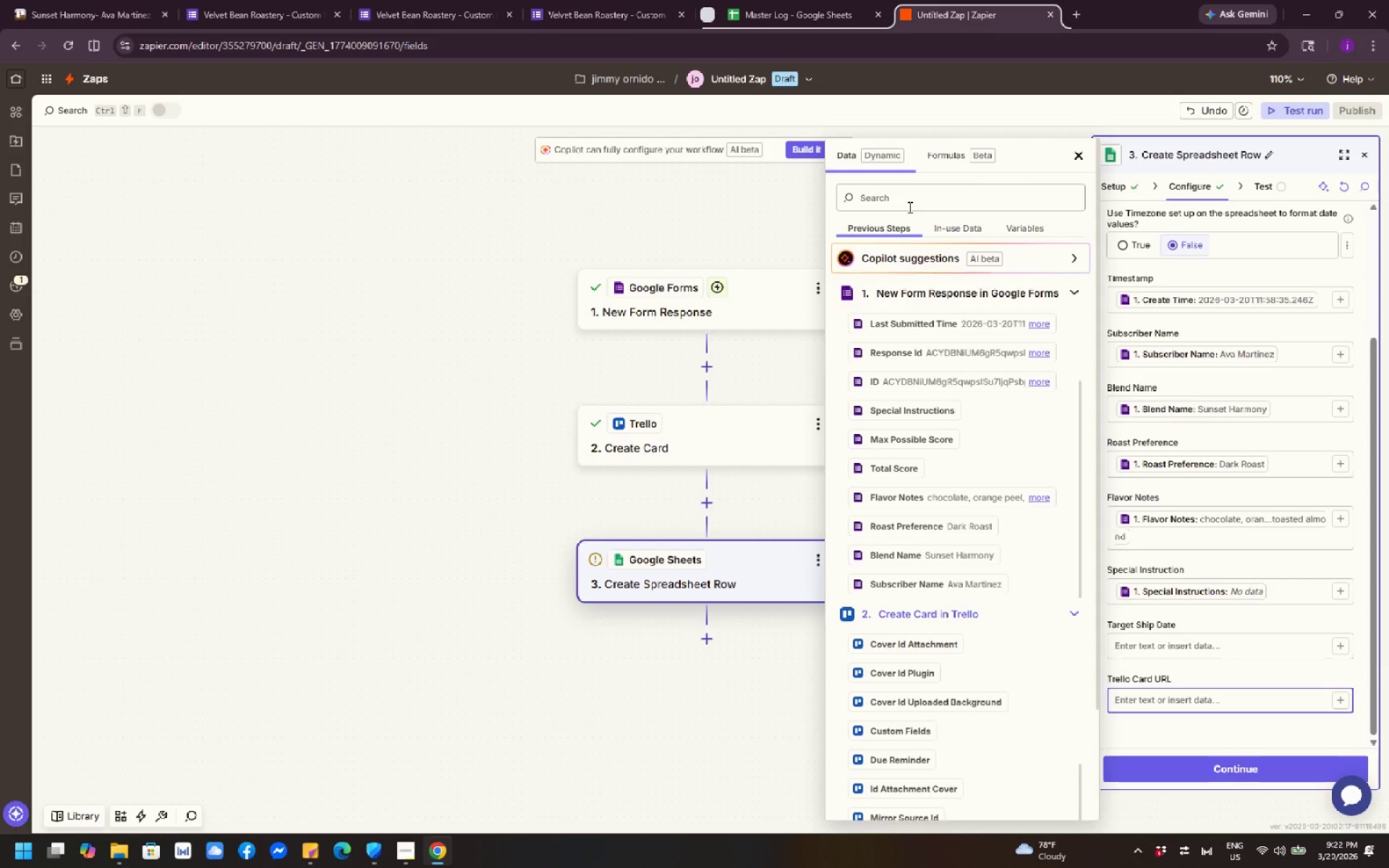 
type(url)
 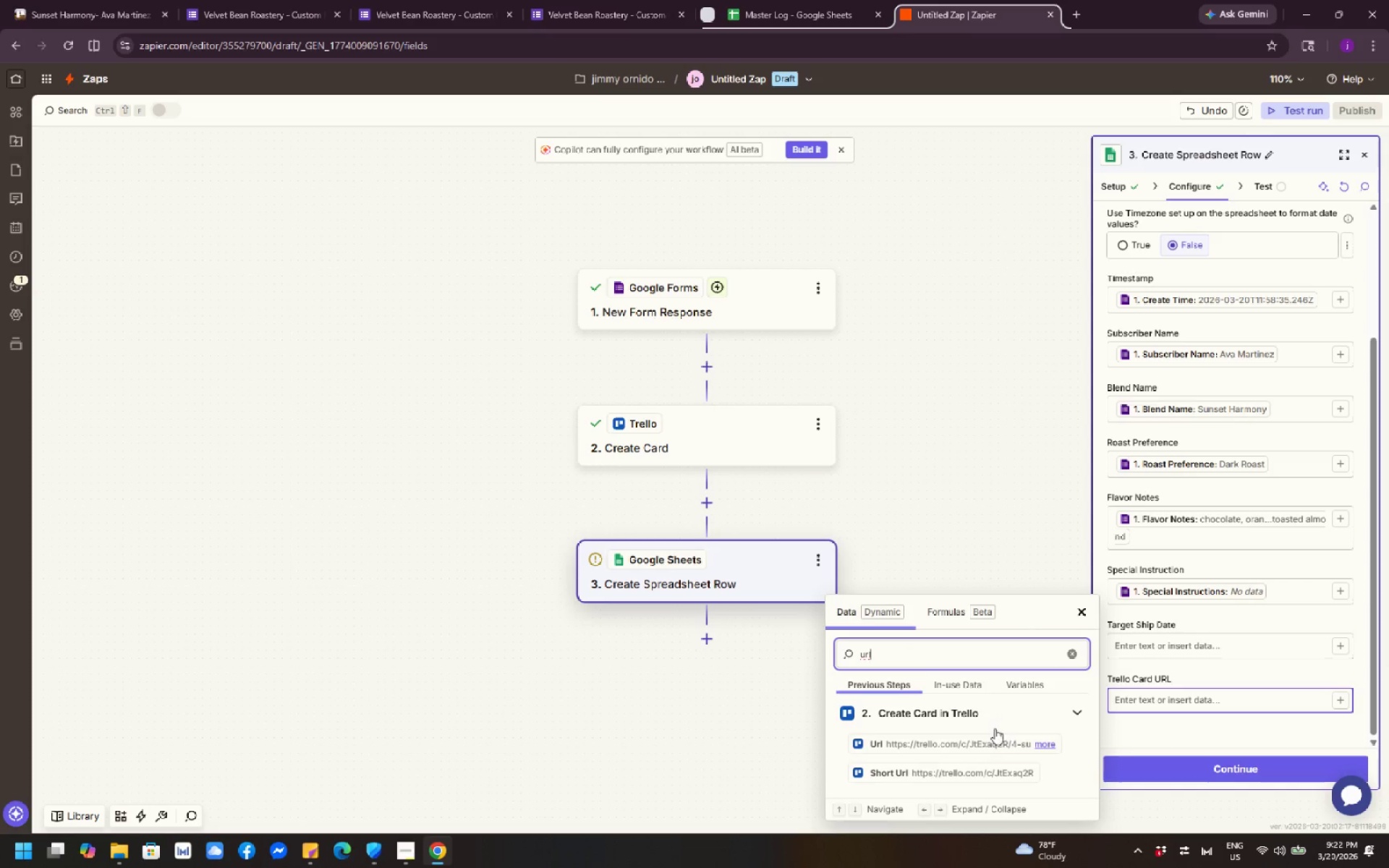 
wait(5.67)
 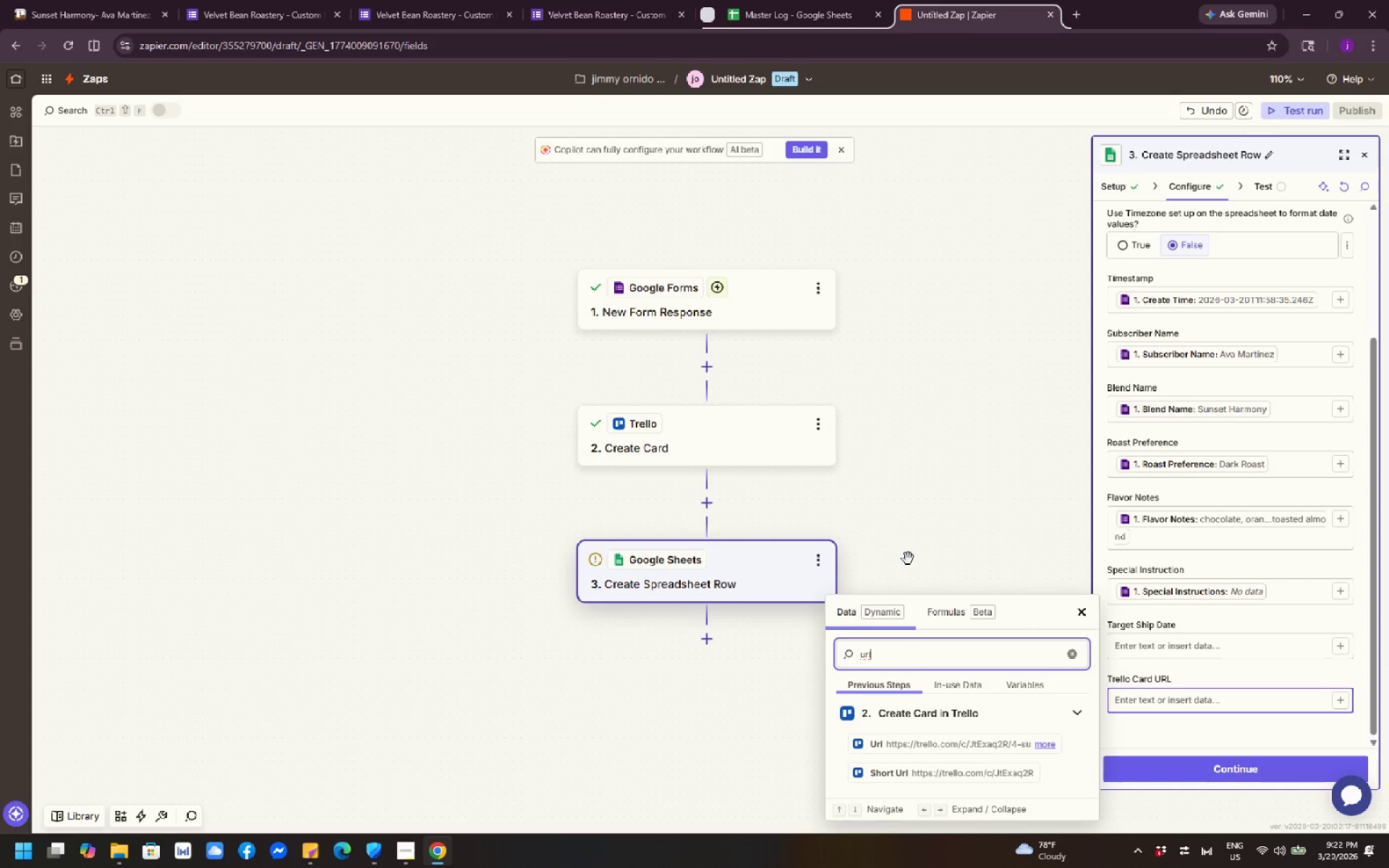 
left_click([952, 747])
 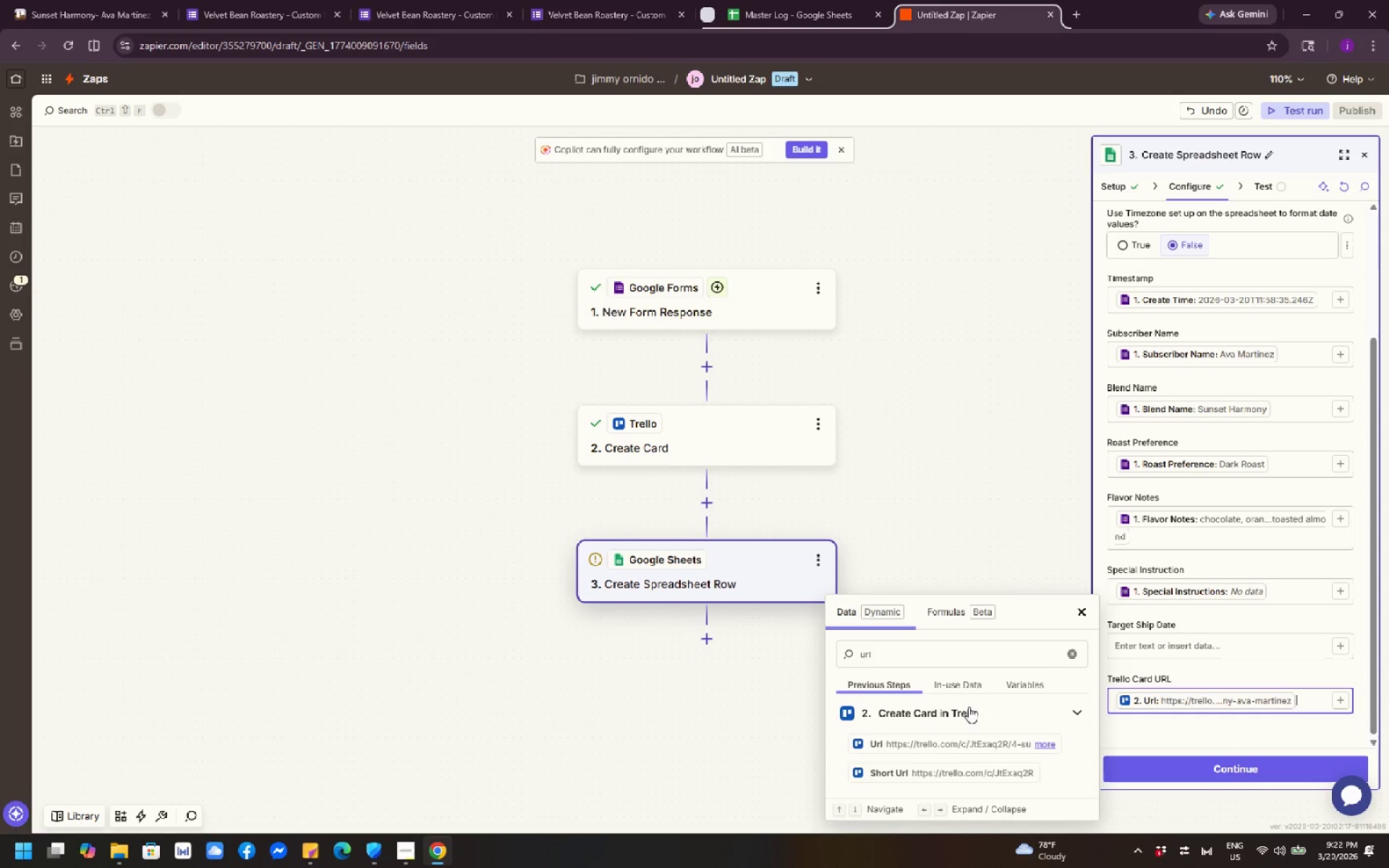 
wait(12.94)
 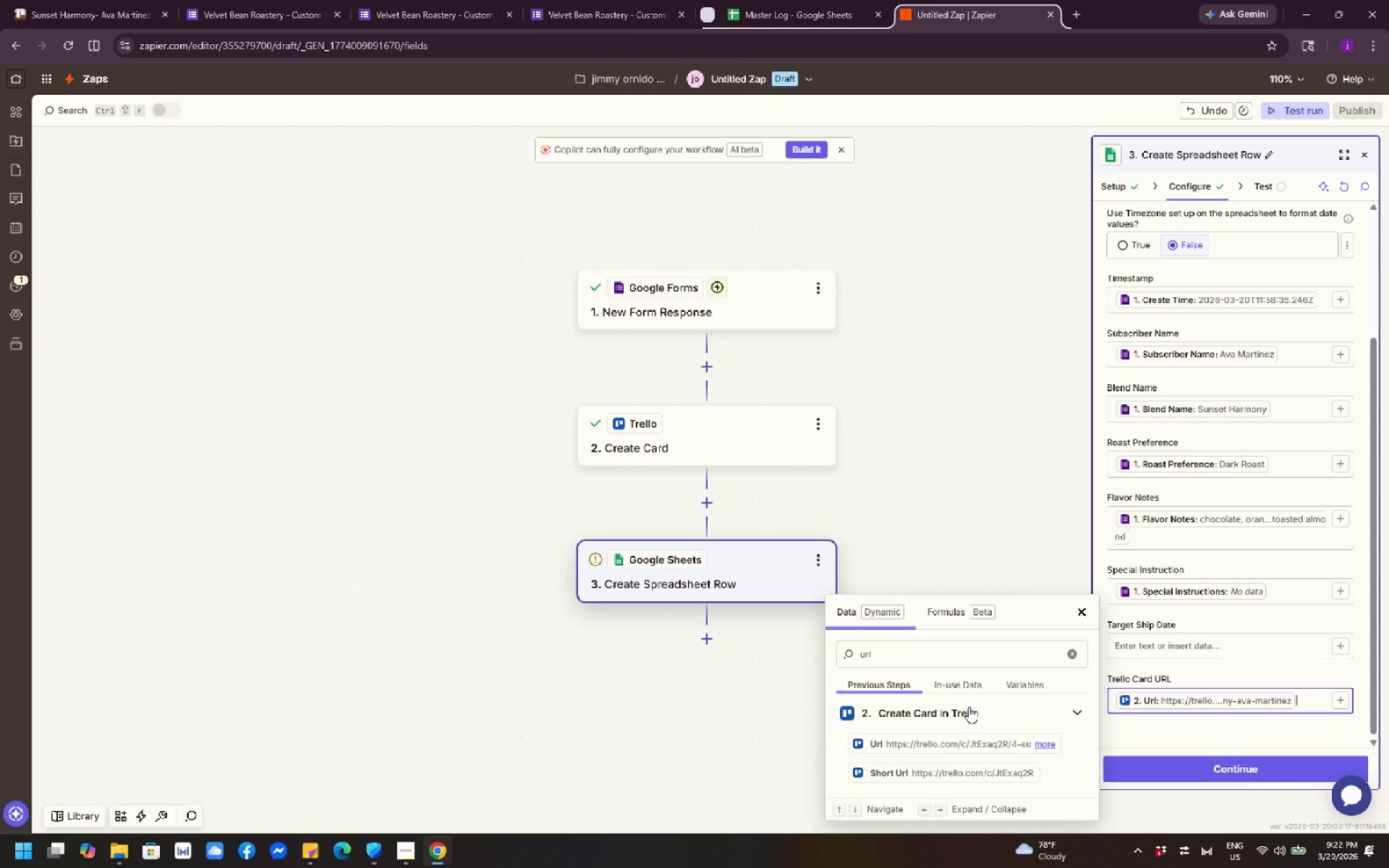 
left_click([1246, 704])
 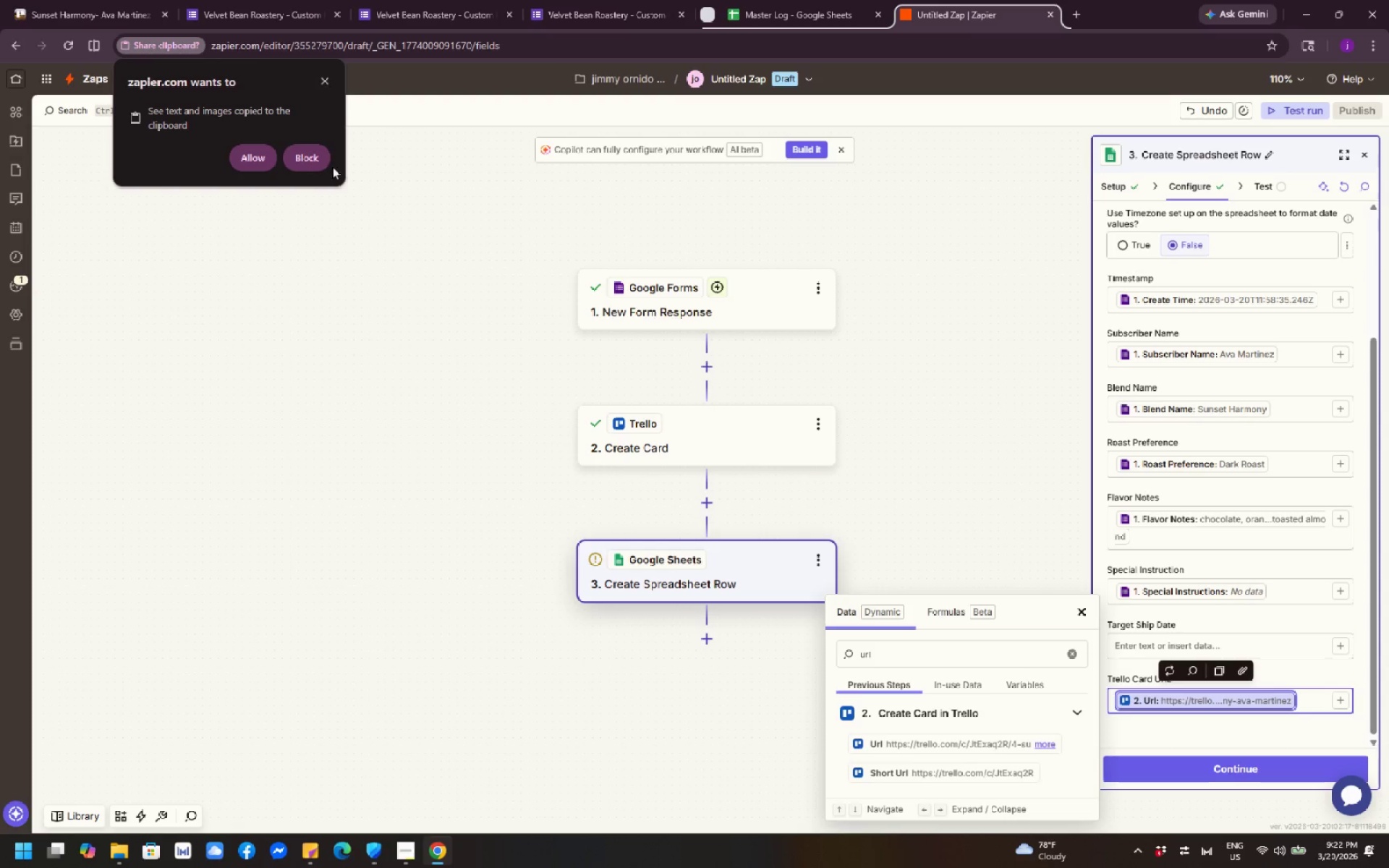 
left_click([323, 77])
 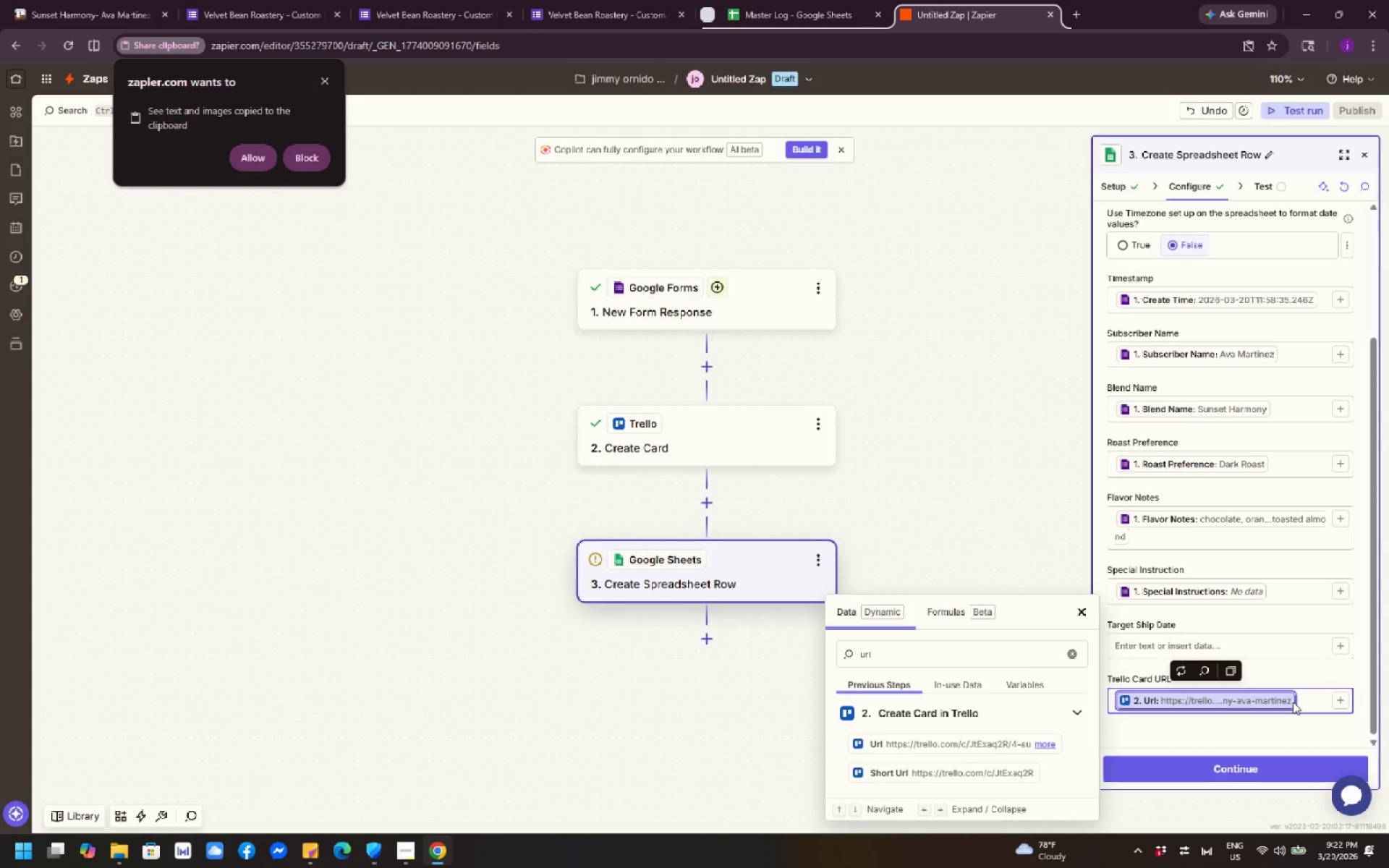 
key(Backspace)
 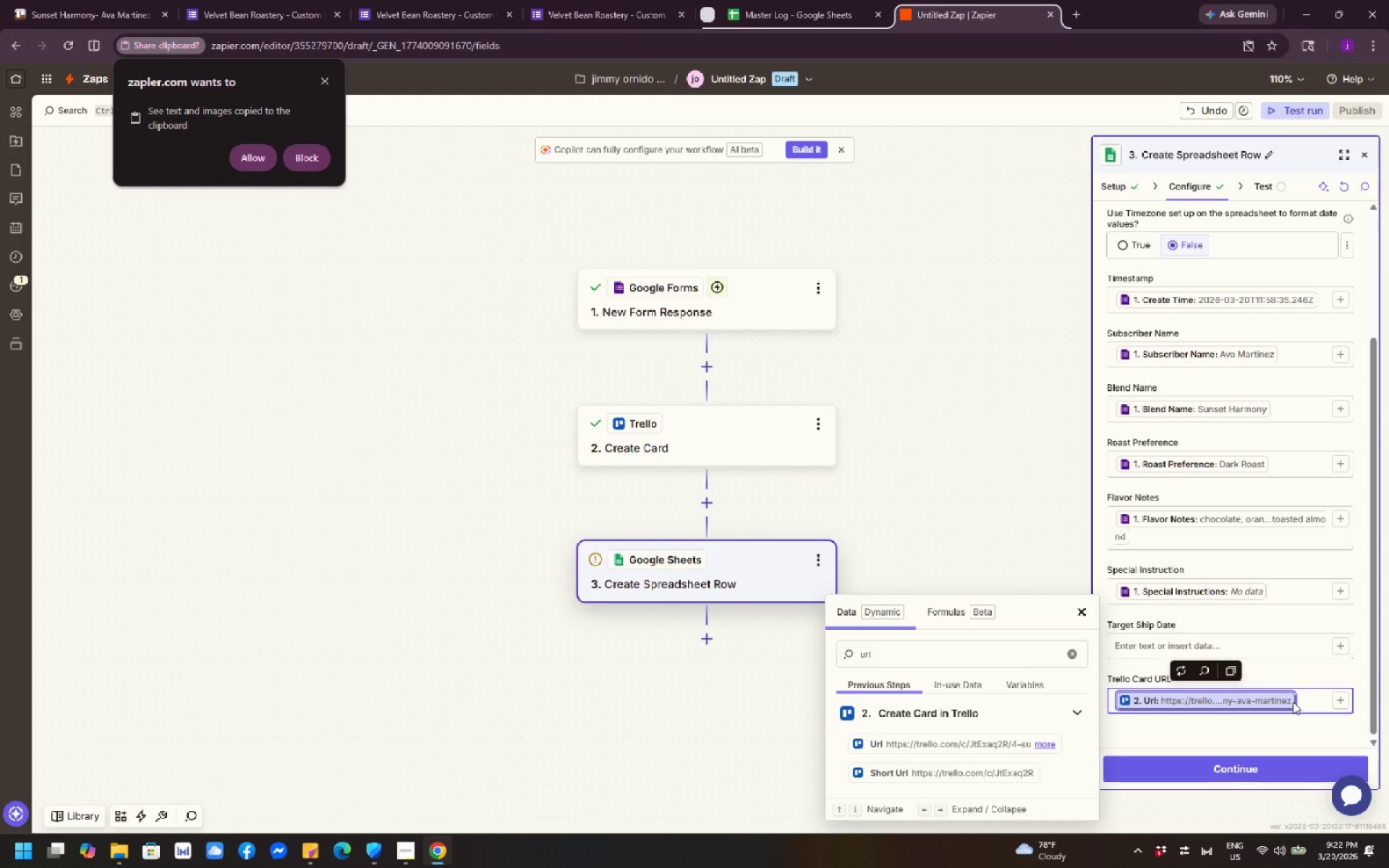 
left_click([1293, 702])
 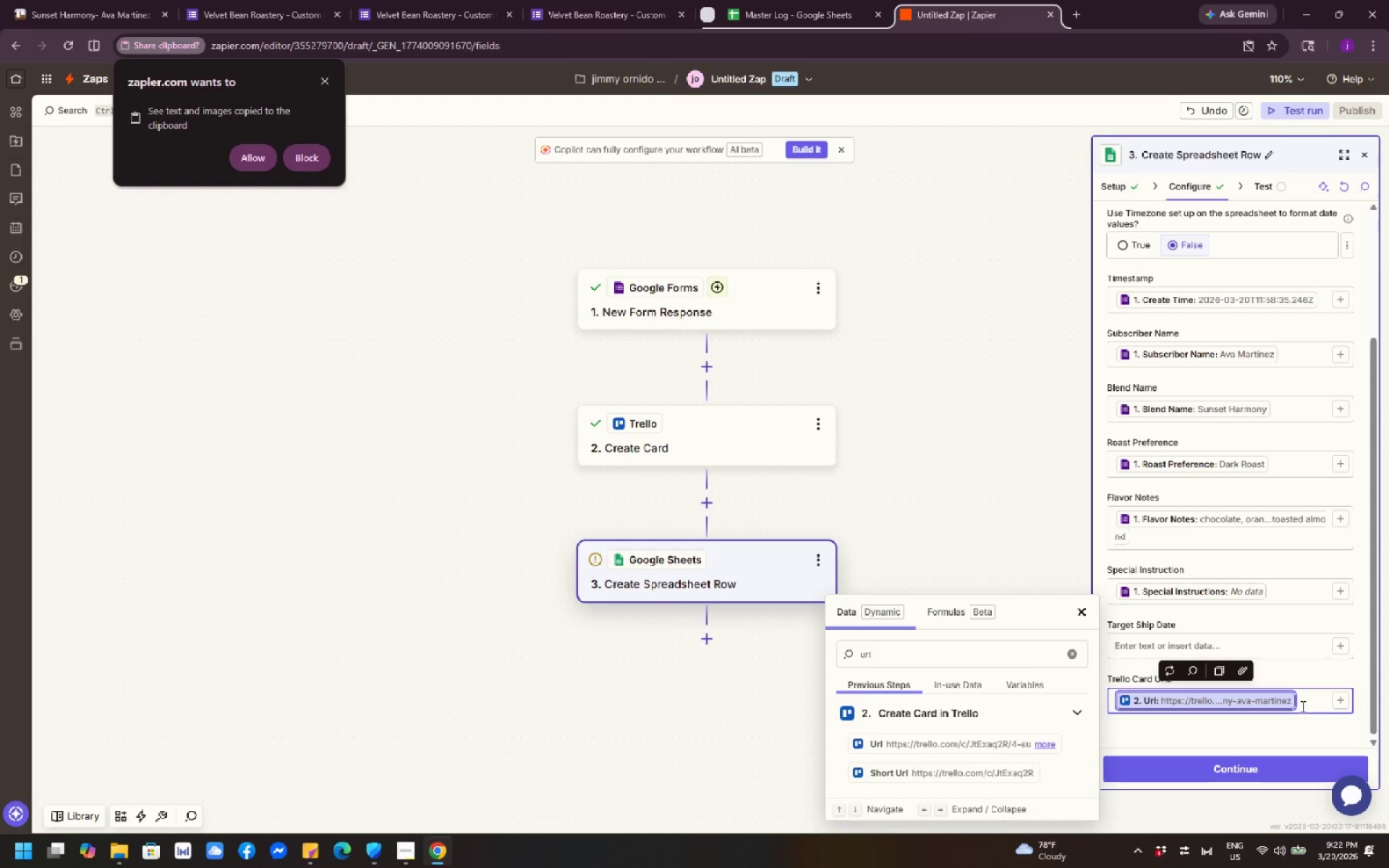 
left_click([1309, 701])
 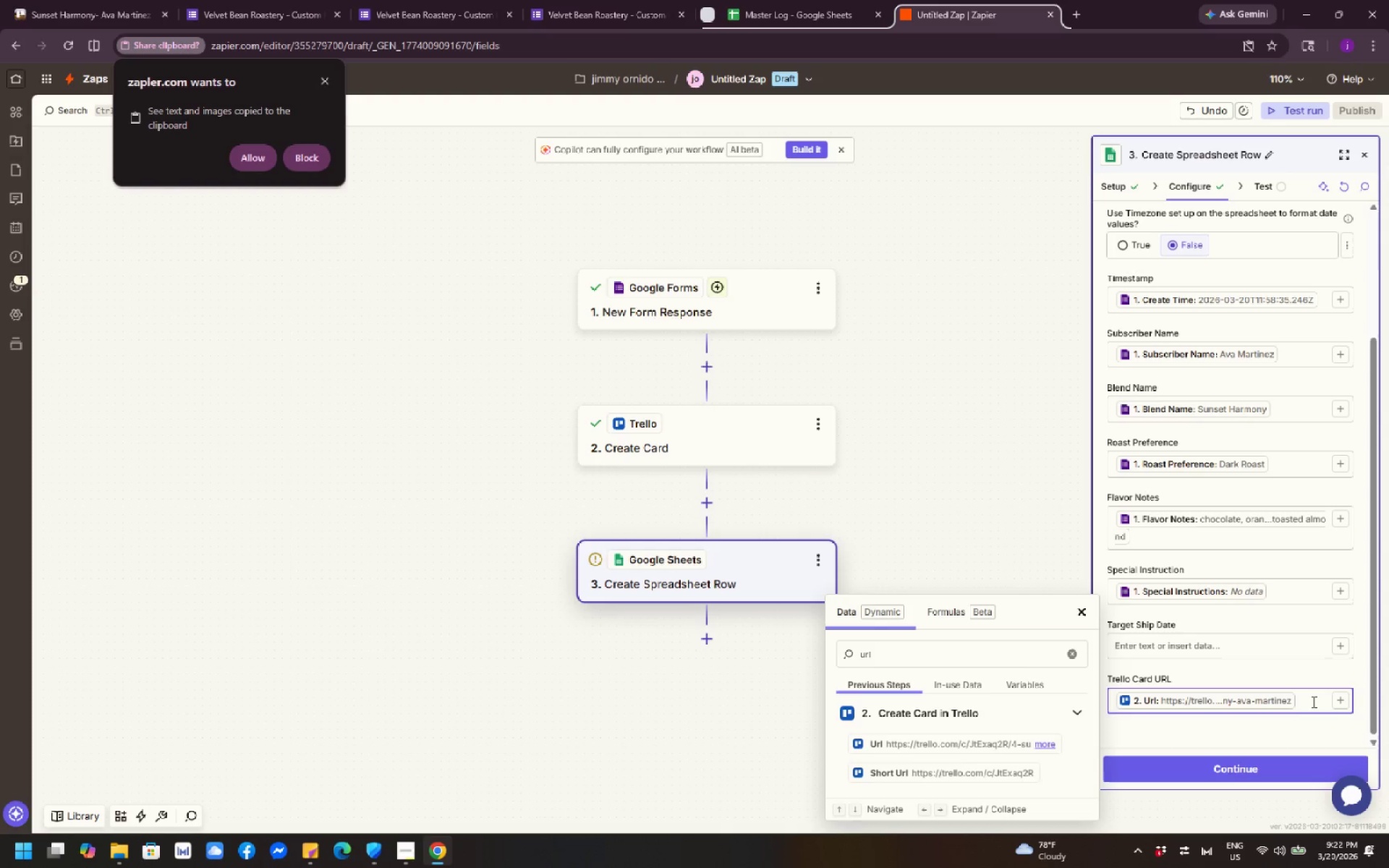 
left_click_drag(start_coordinate=[1311, 702], to_coordinate=[1223, 703])
 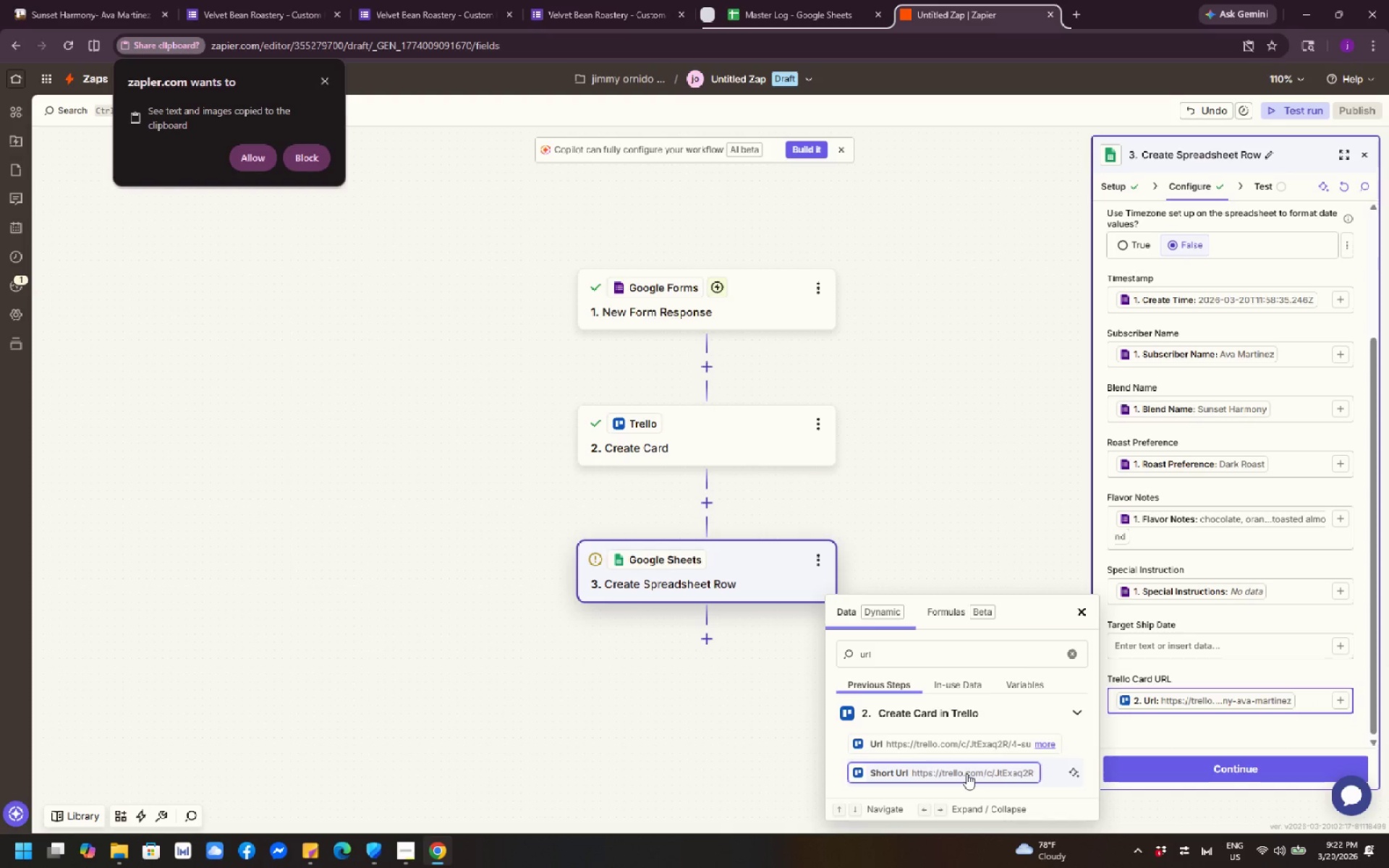 
wait(13.49)
 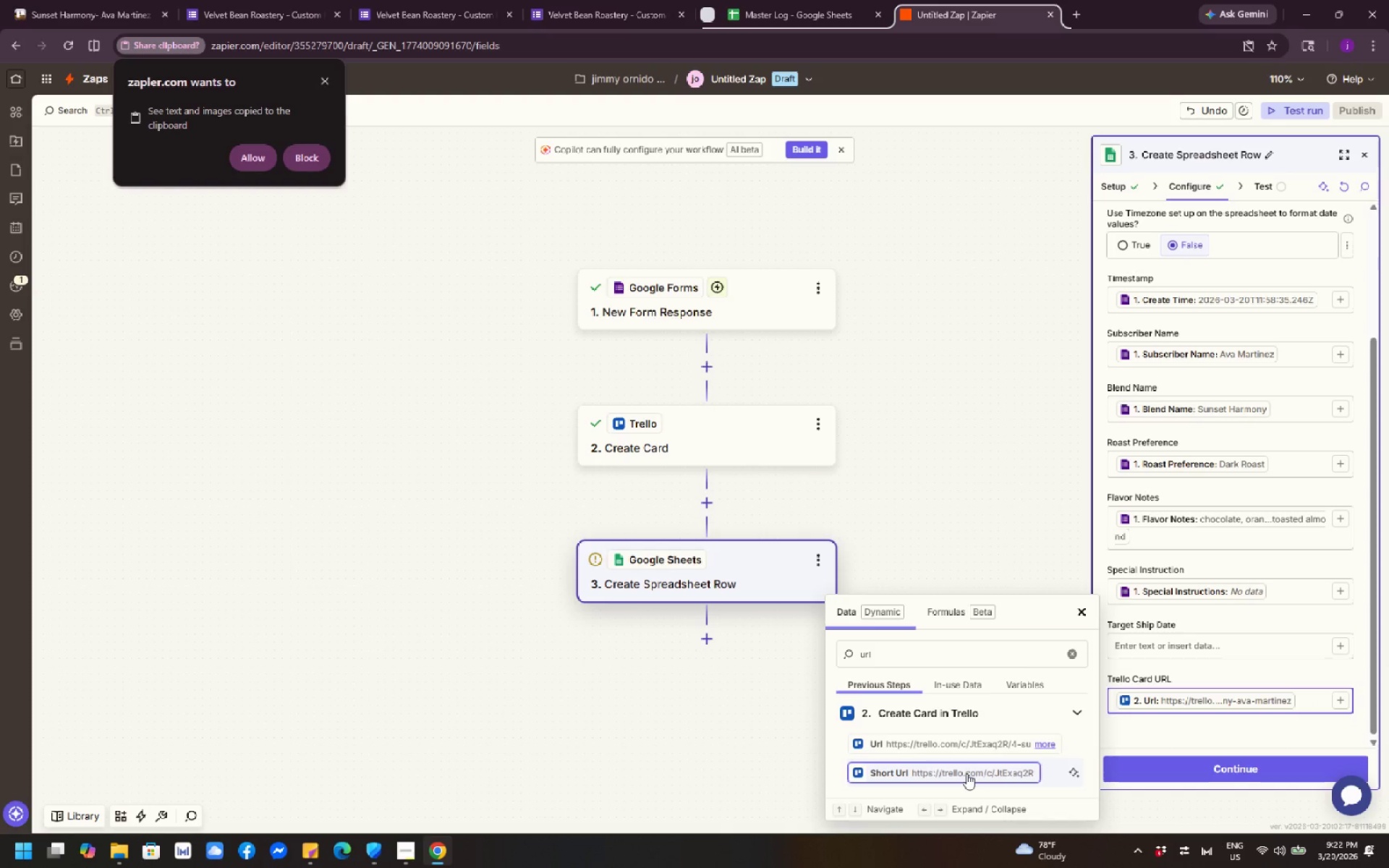 
mouse_move([1014, 832])
 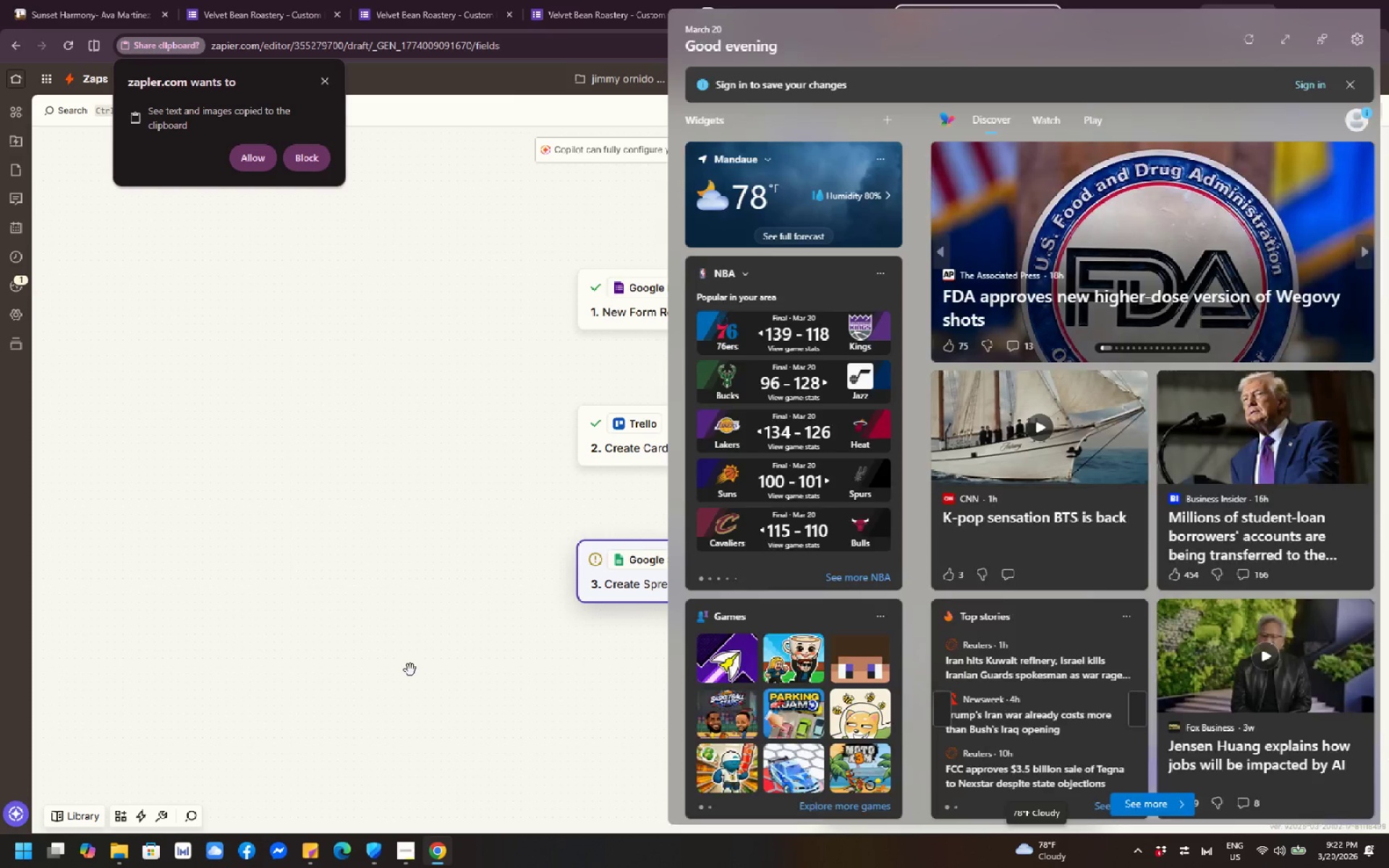 
left_click([410, 666])
 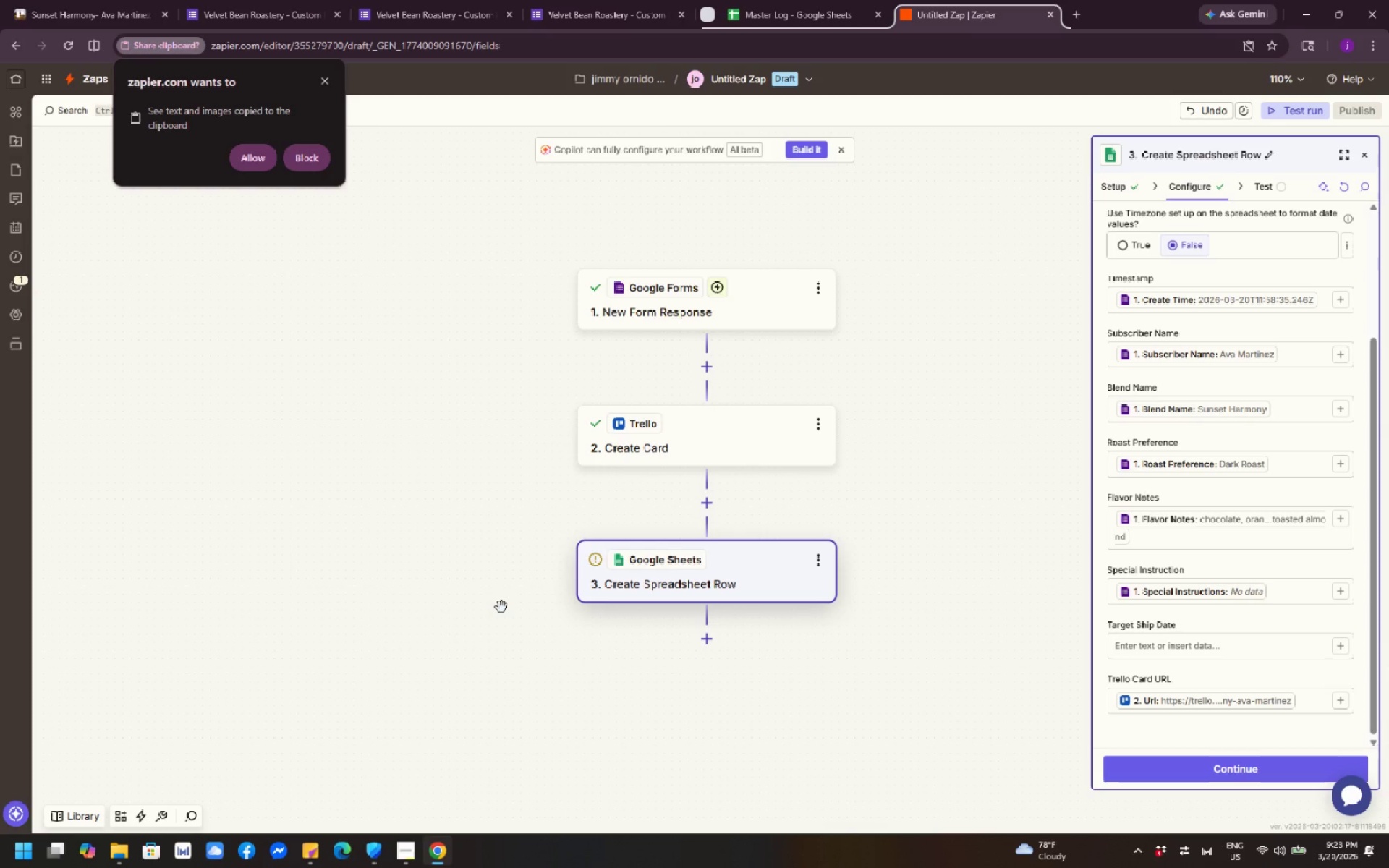 
wait(33.03)
 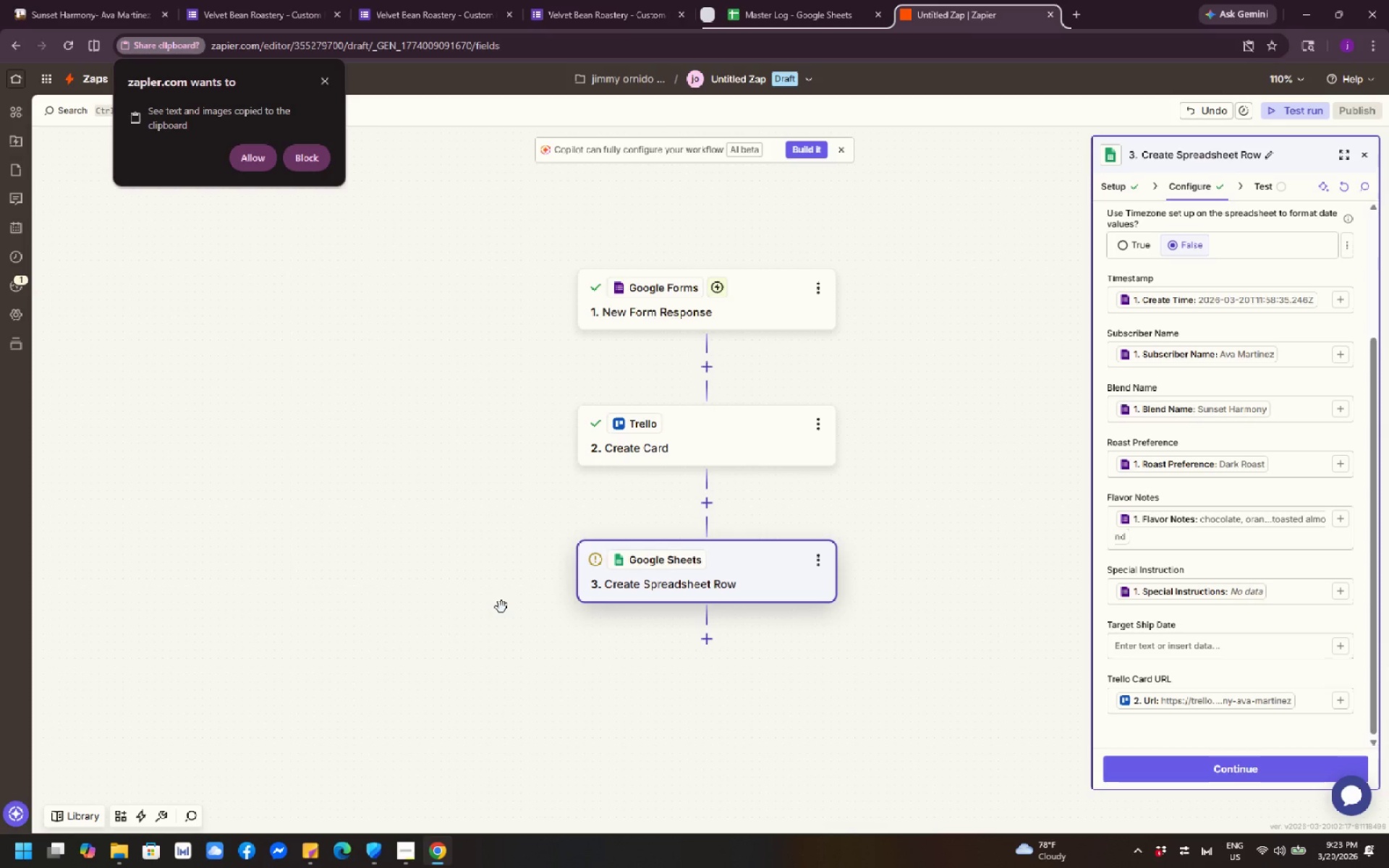 
left_click([1217, 771])
 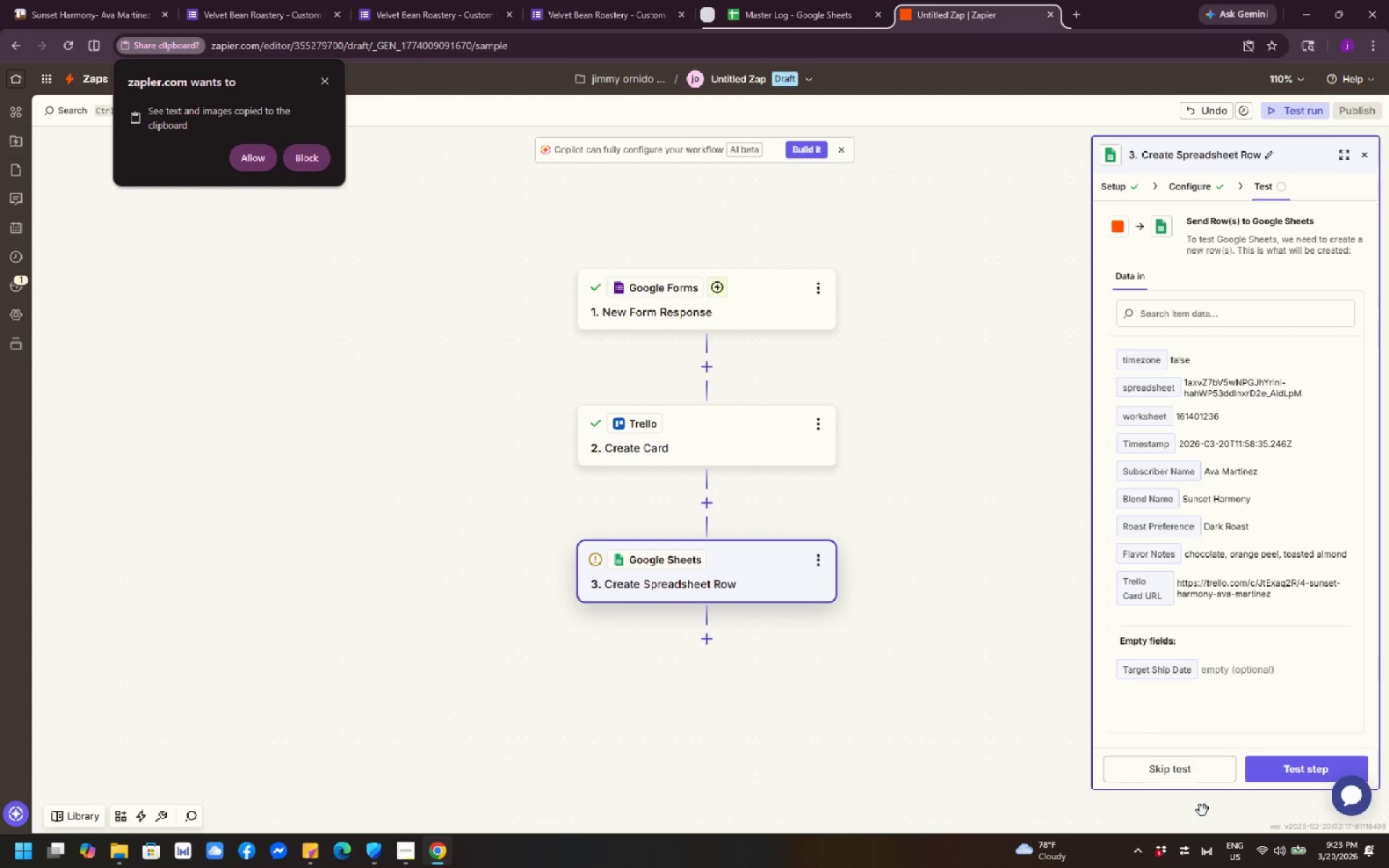 
wait(11.69)
 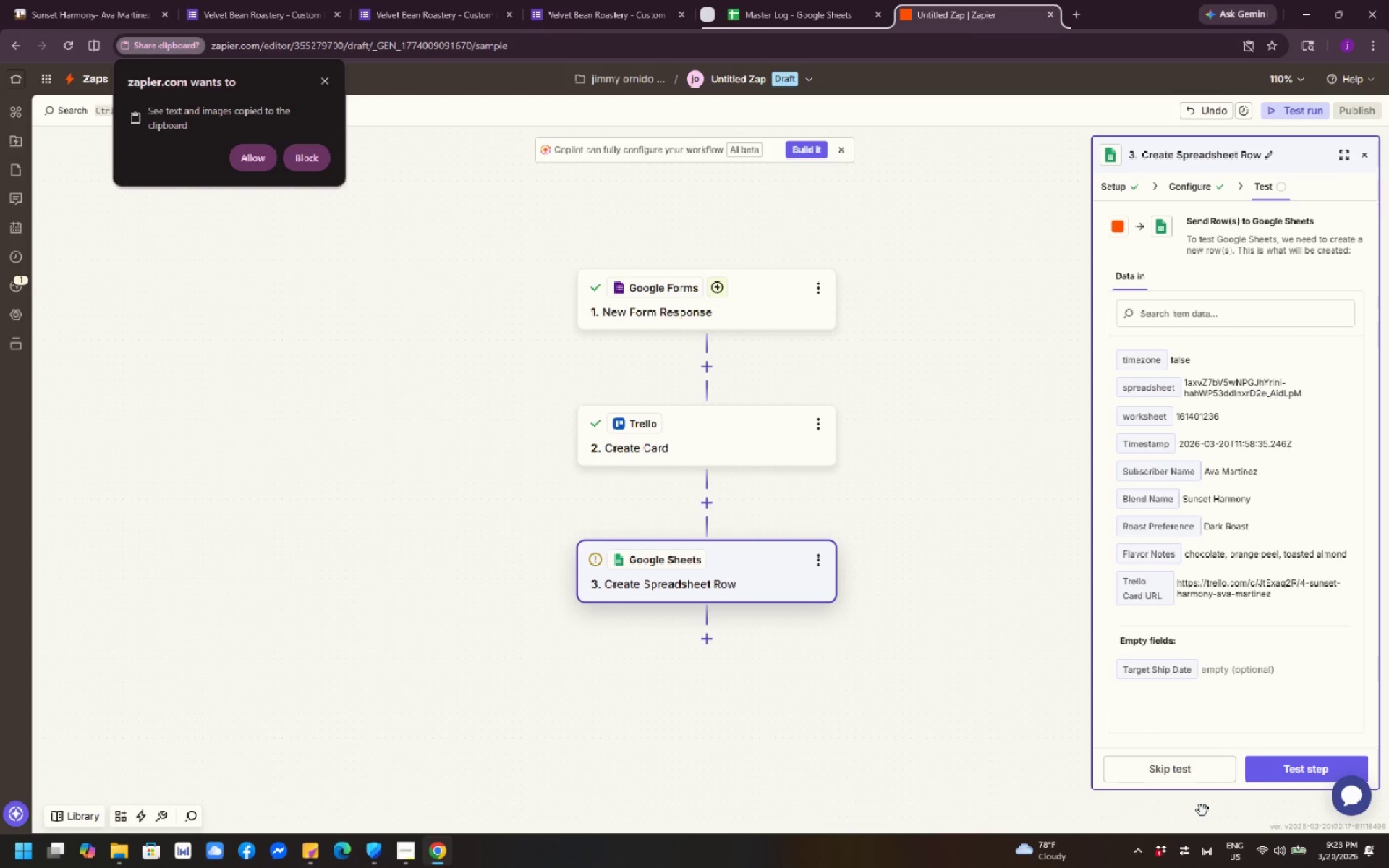 
left_click([1172, 765])
 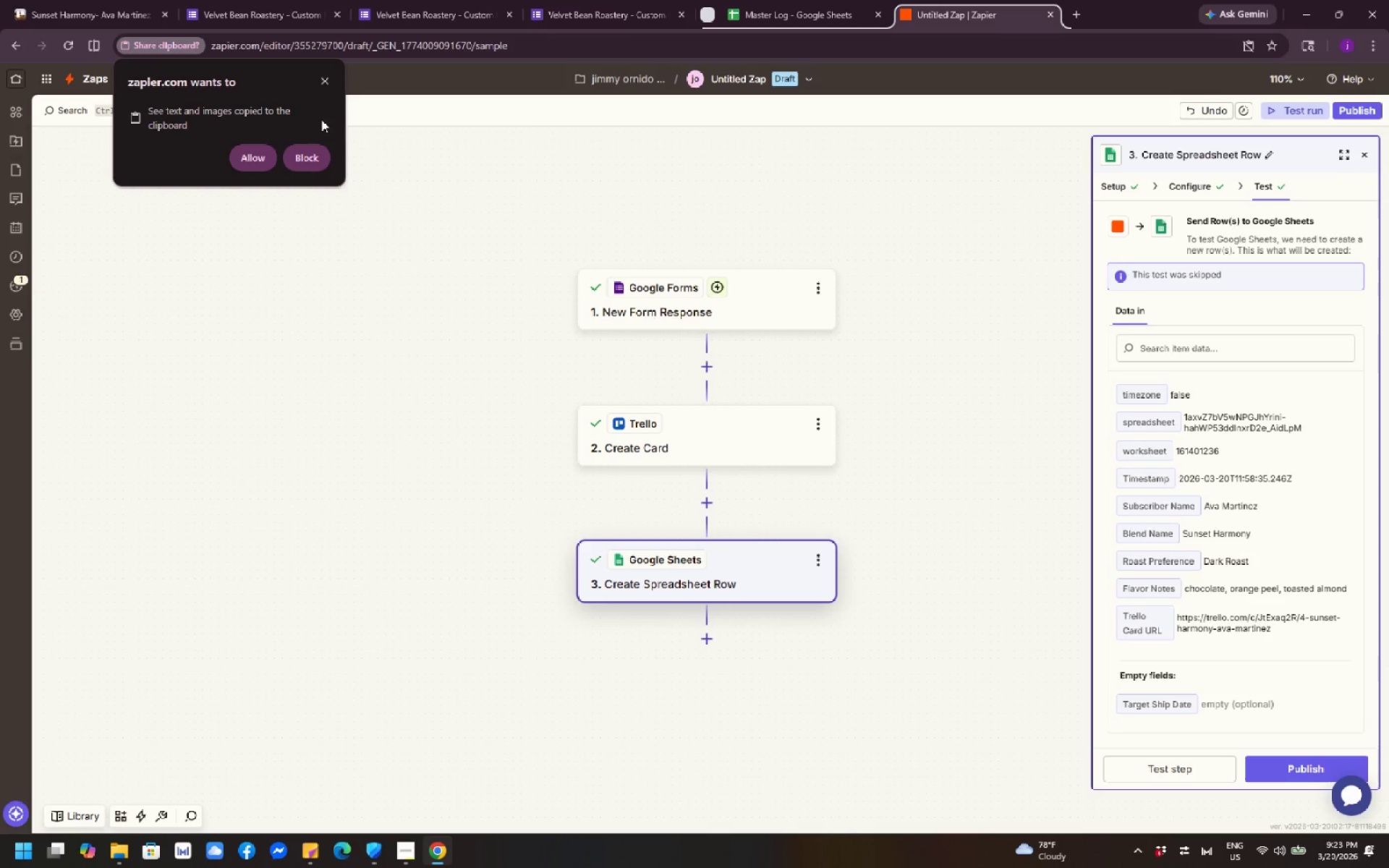 
left_click([322, 78])
 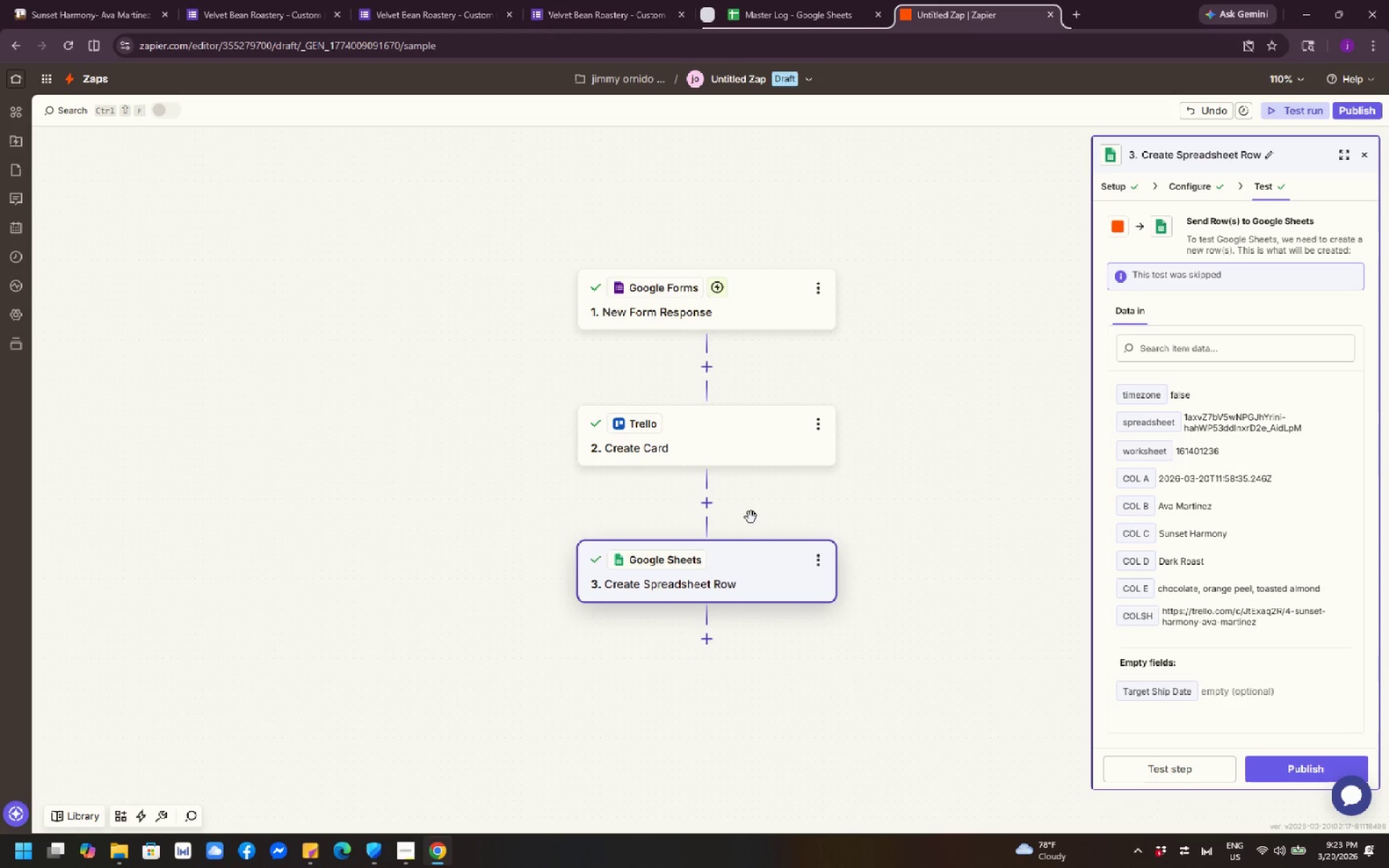 
wait(25.19)
 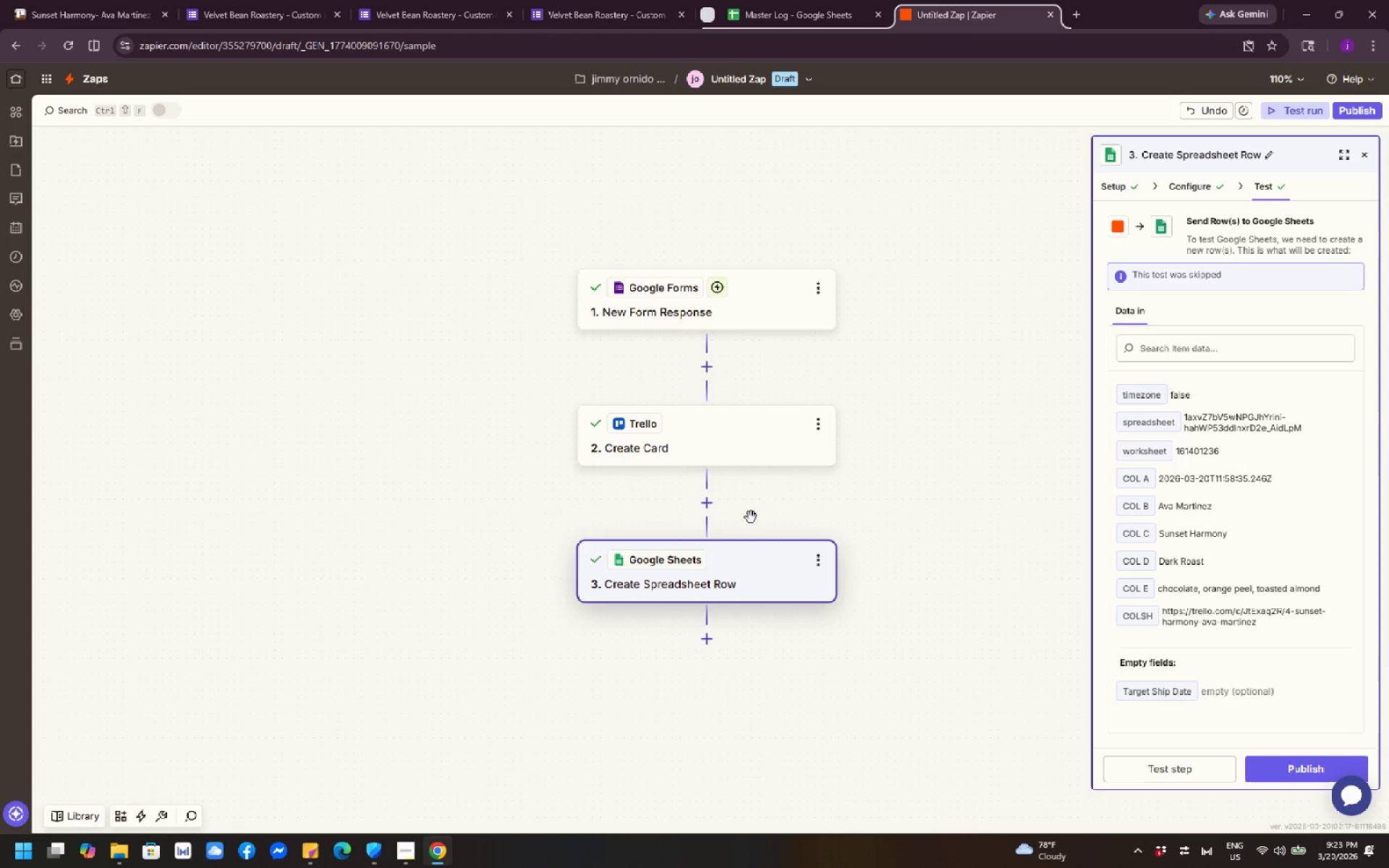 
left_click([786, 7])
 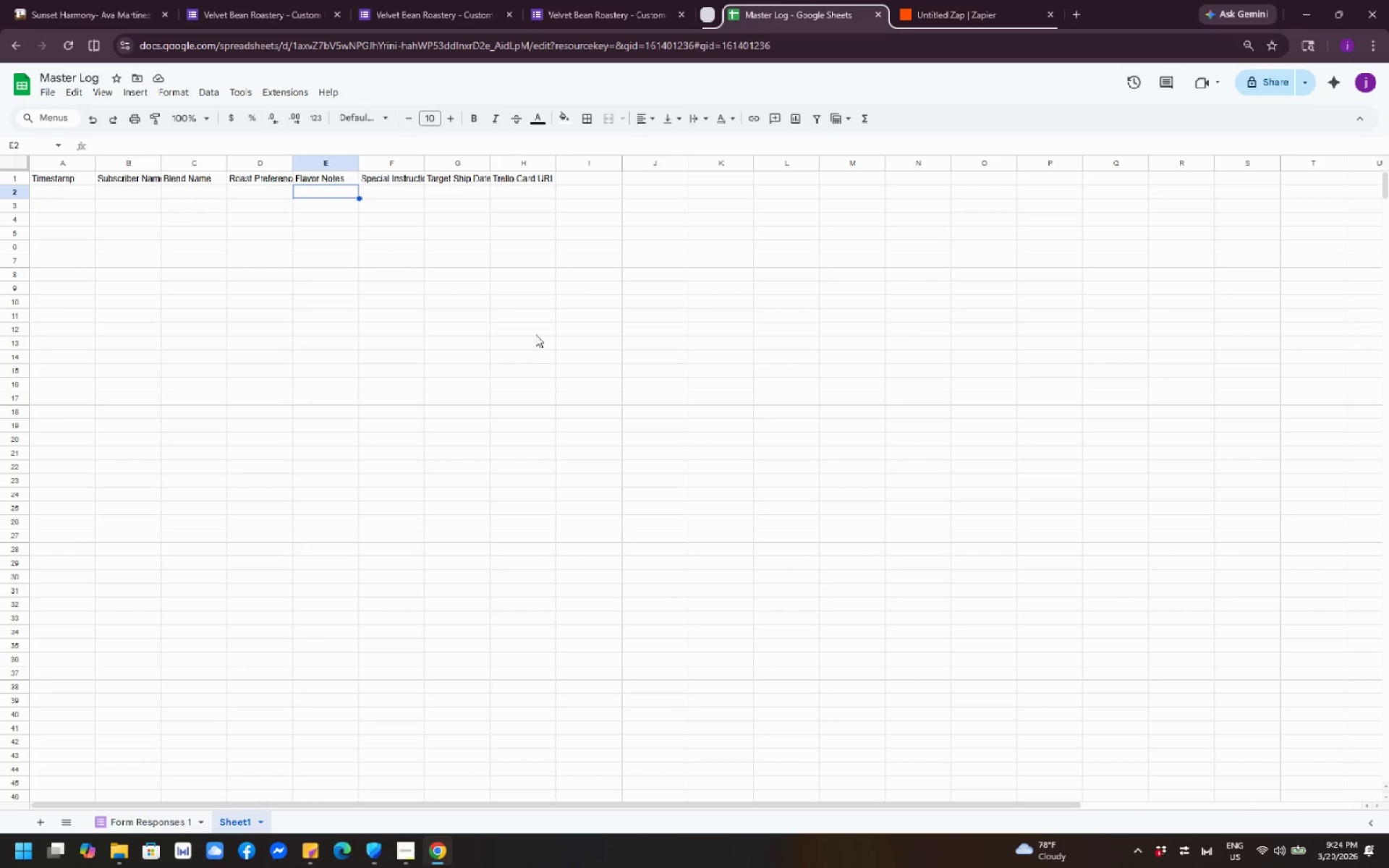 
scroll: coordinate [499, 352], scroll_direction: up, amount: 4.0
 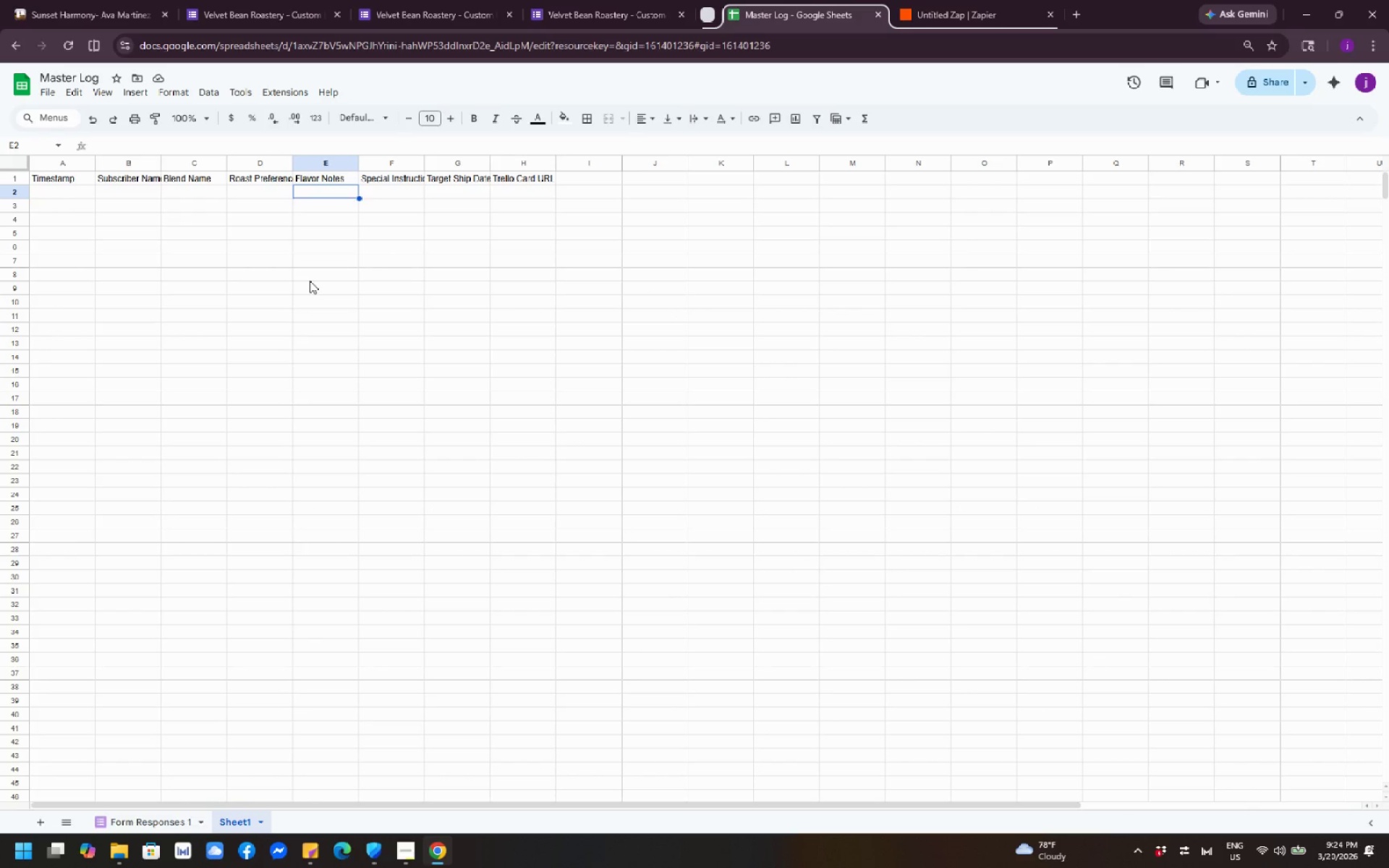 
wait(8.63)
 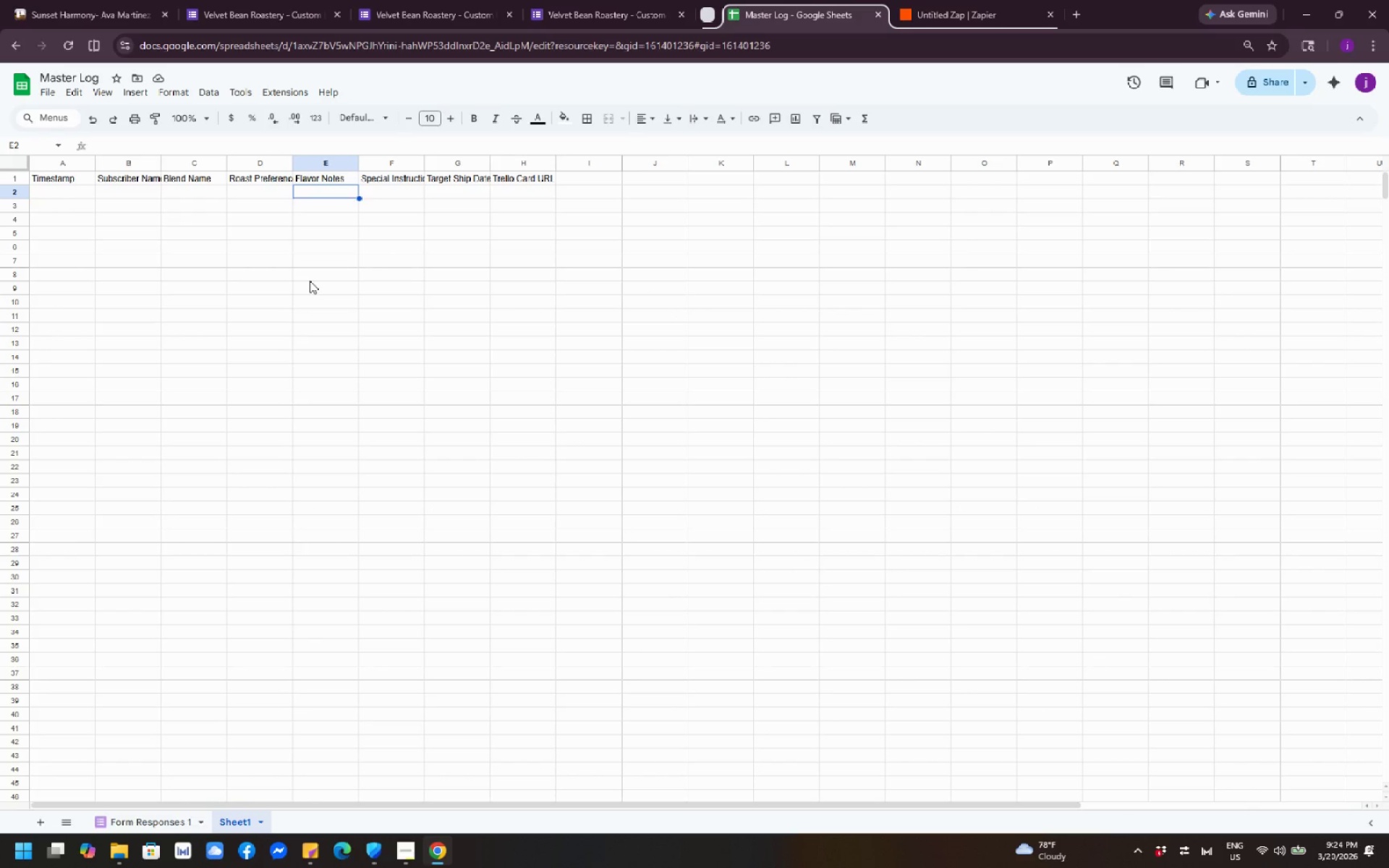 
scroll: coordinate [318, 332], scroll_direction: up, amount: 11.0
 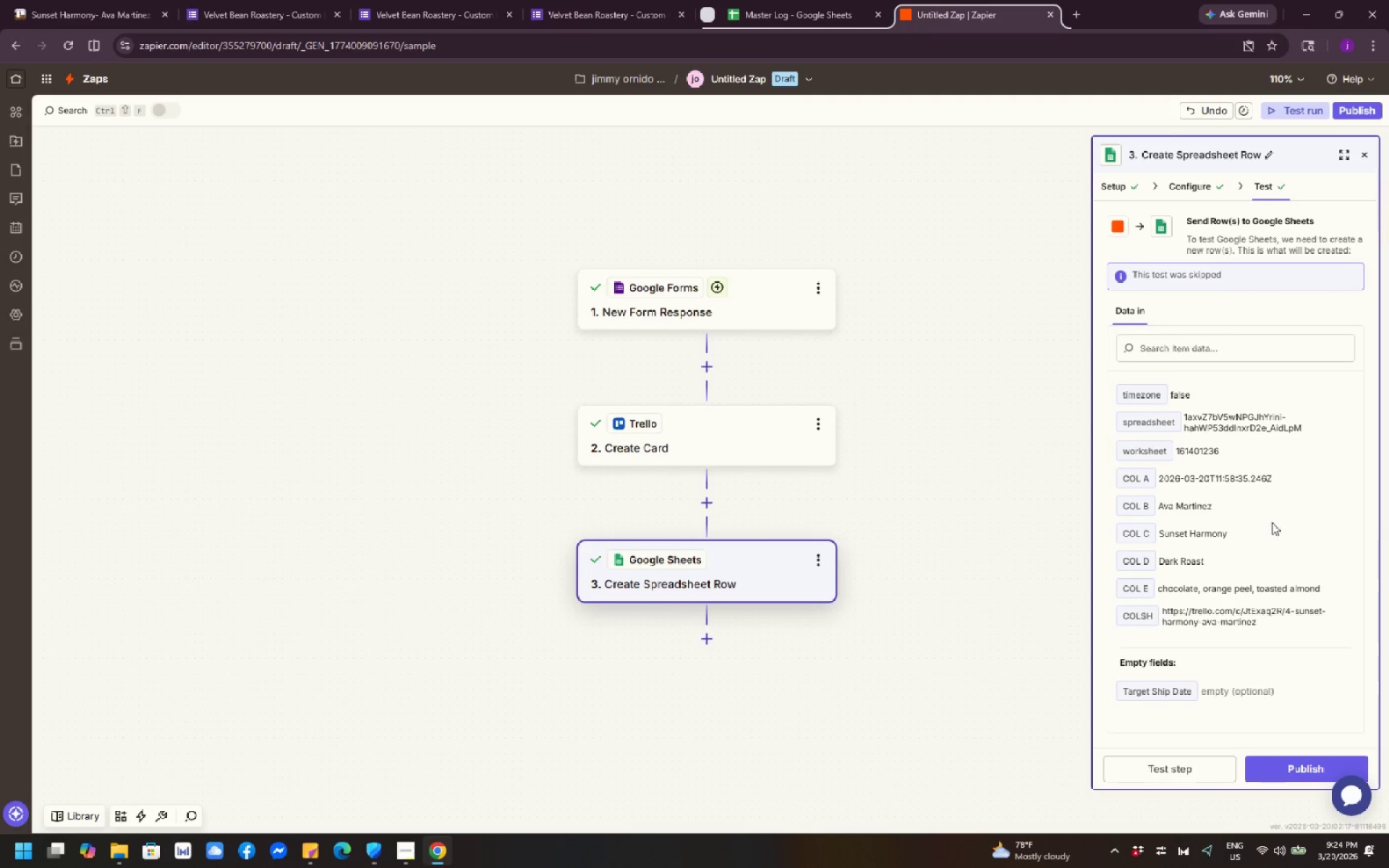 
wait(42.69)
 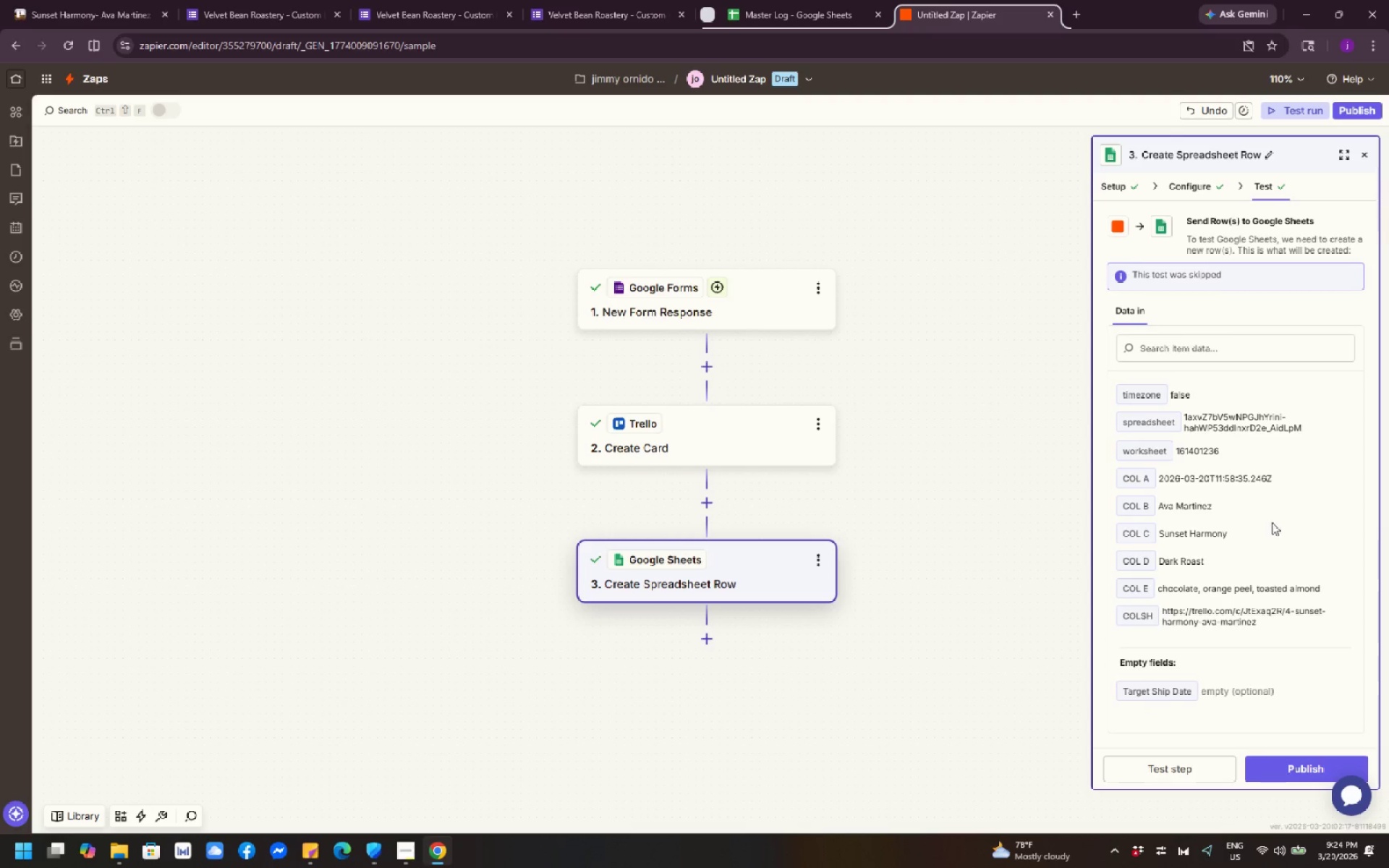 
left_click([1160, 761])
 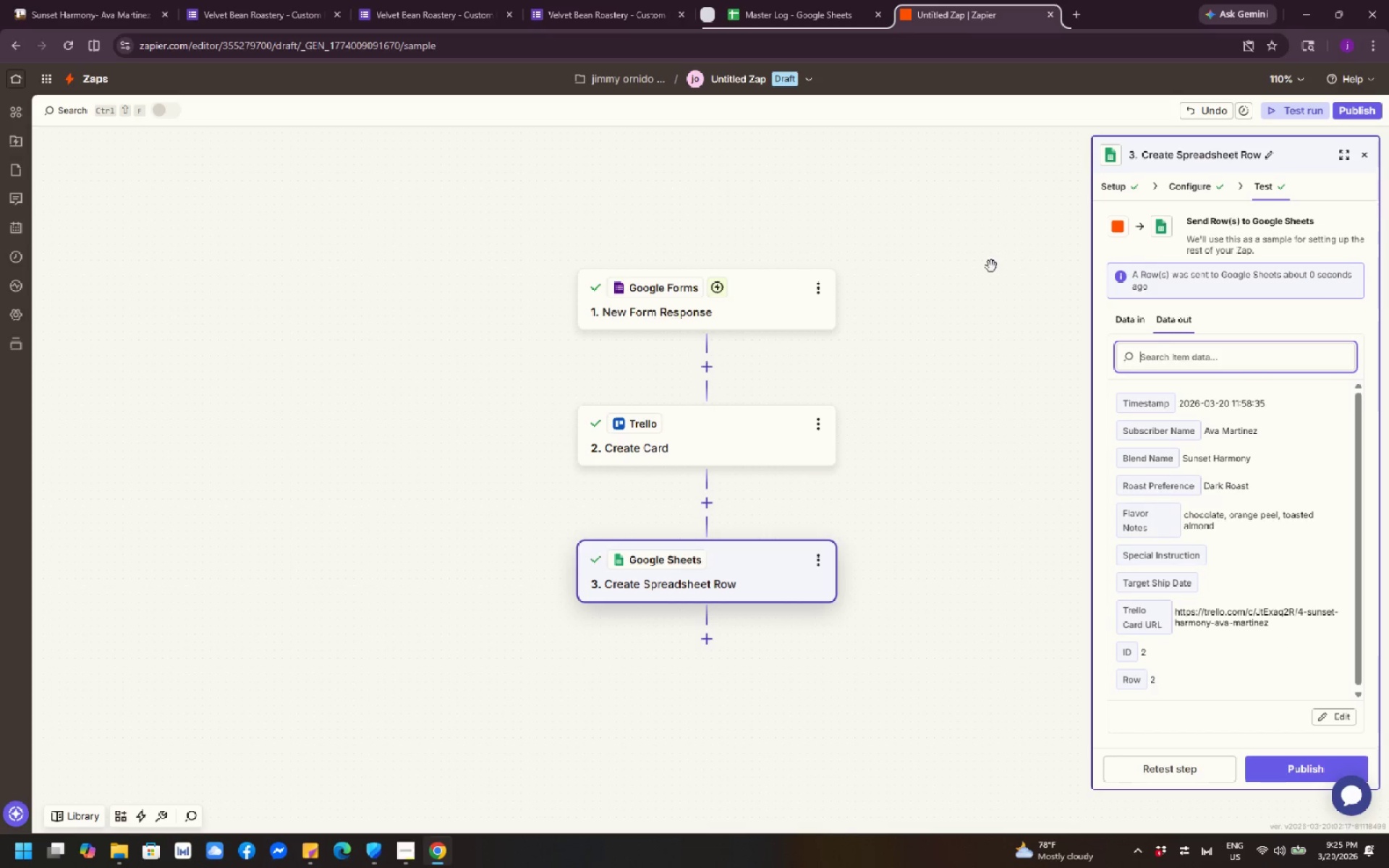 
wait(6.05)
 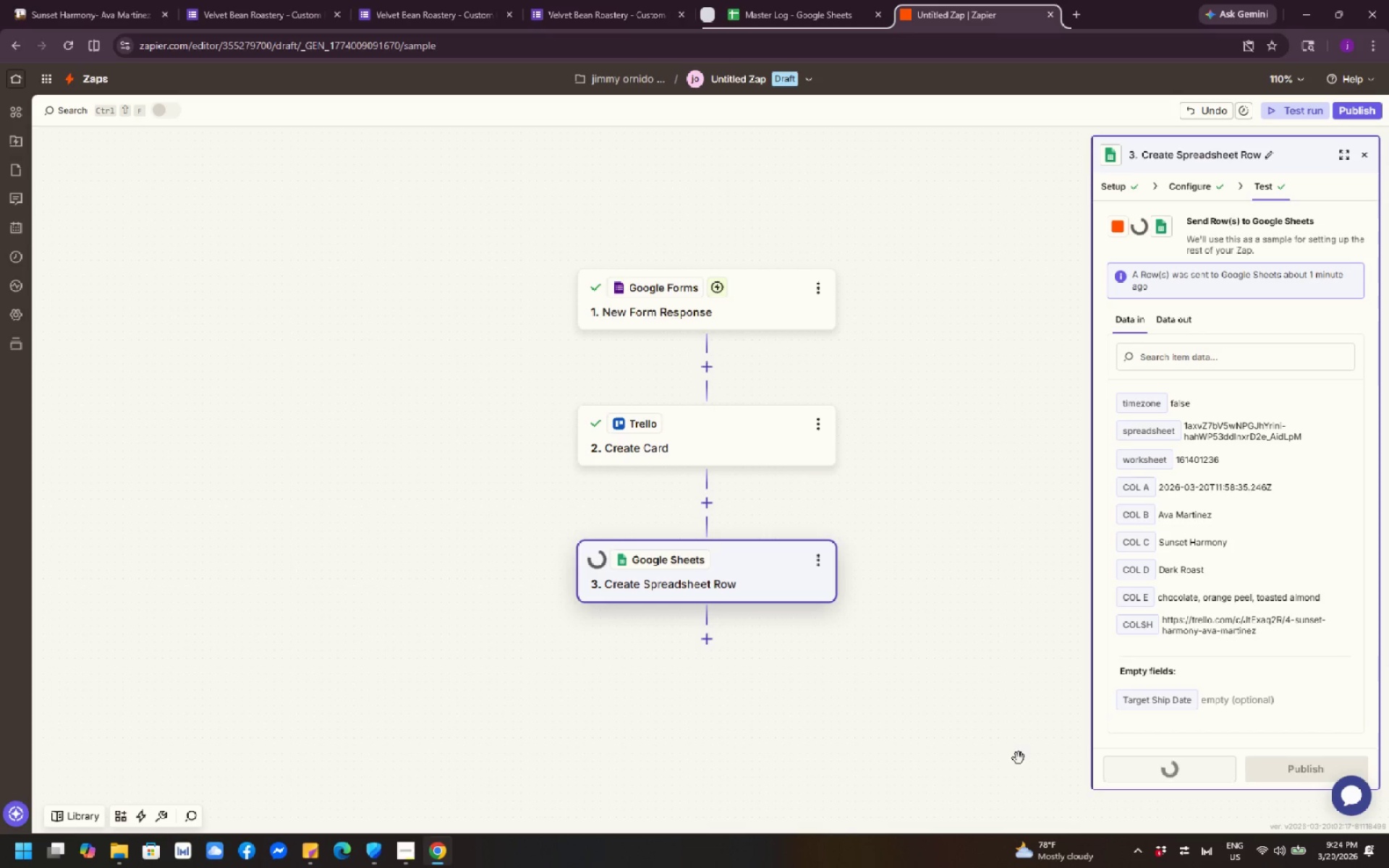 
left_click([831, 0])
 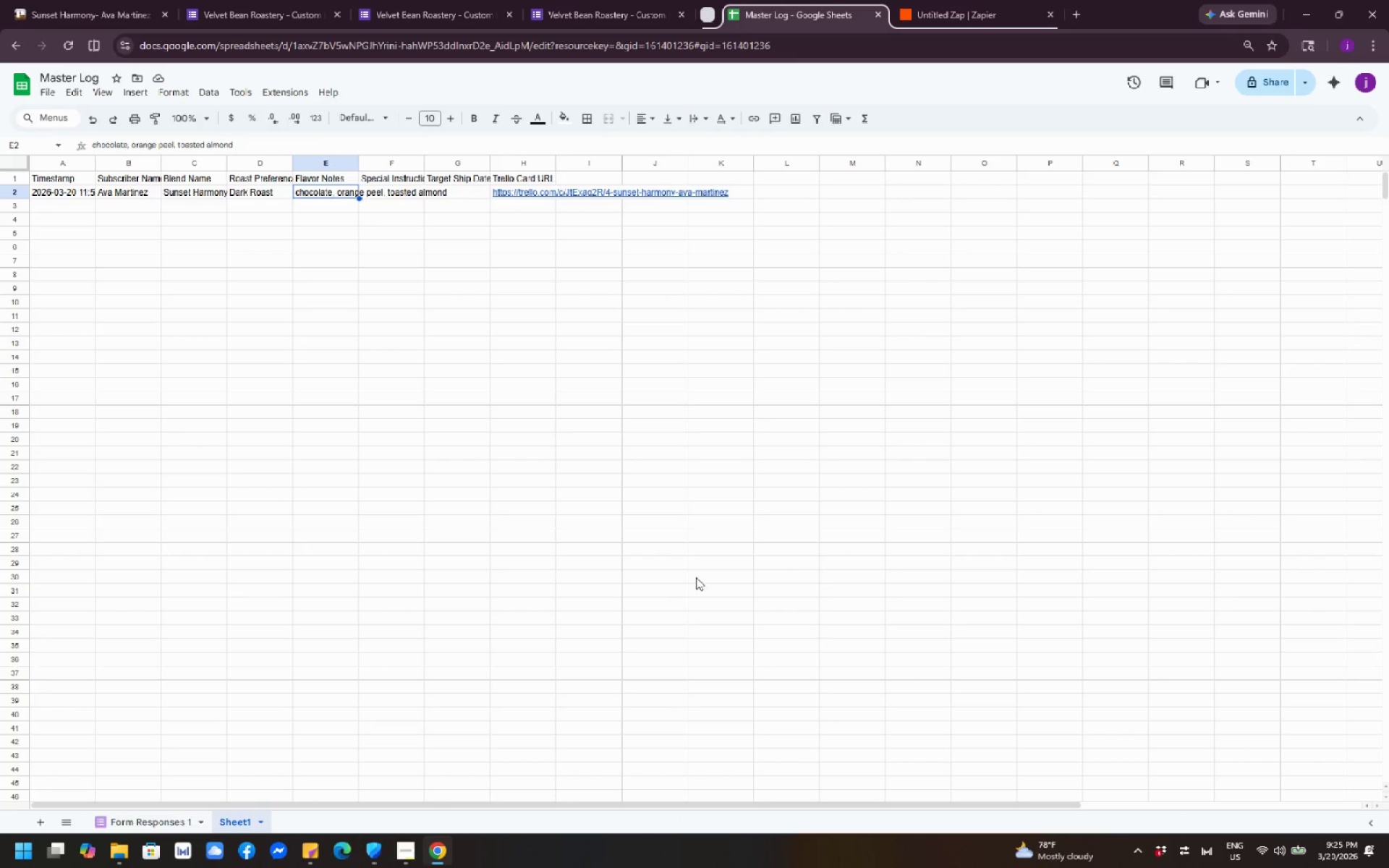 
left_click([694, 702])
 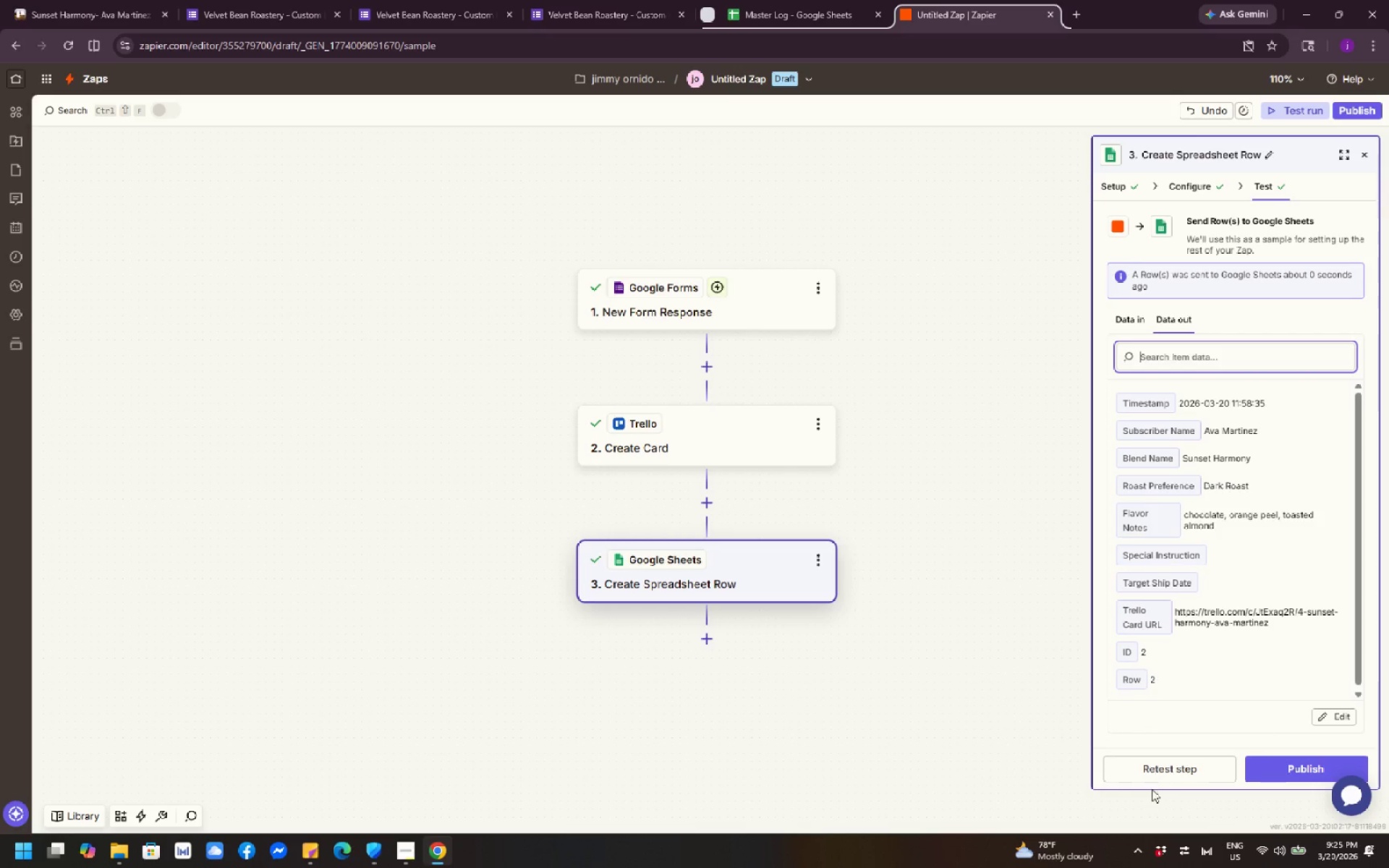 
wait(6.56)
 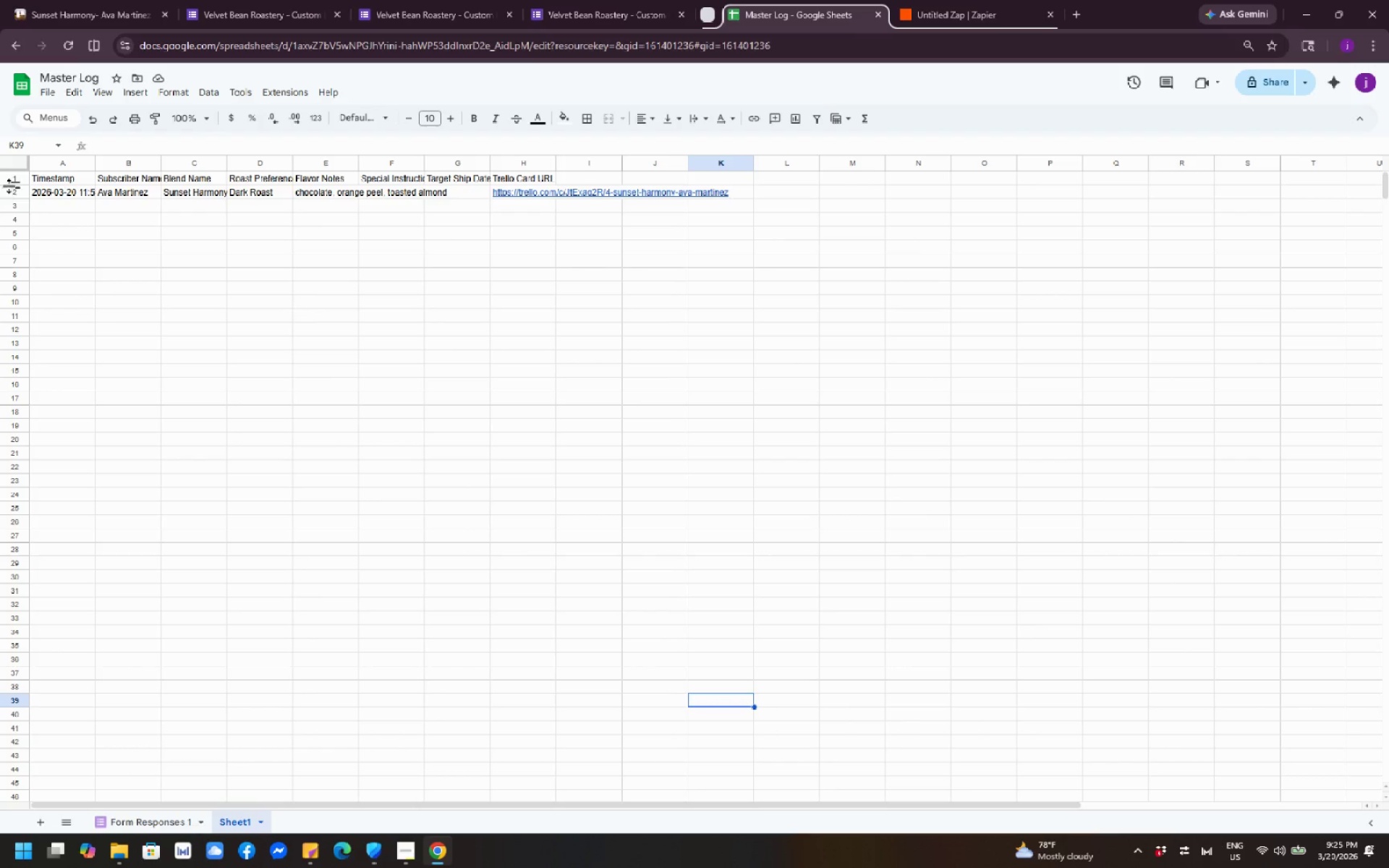 
left_click([1184, 187])
 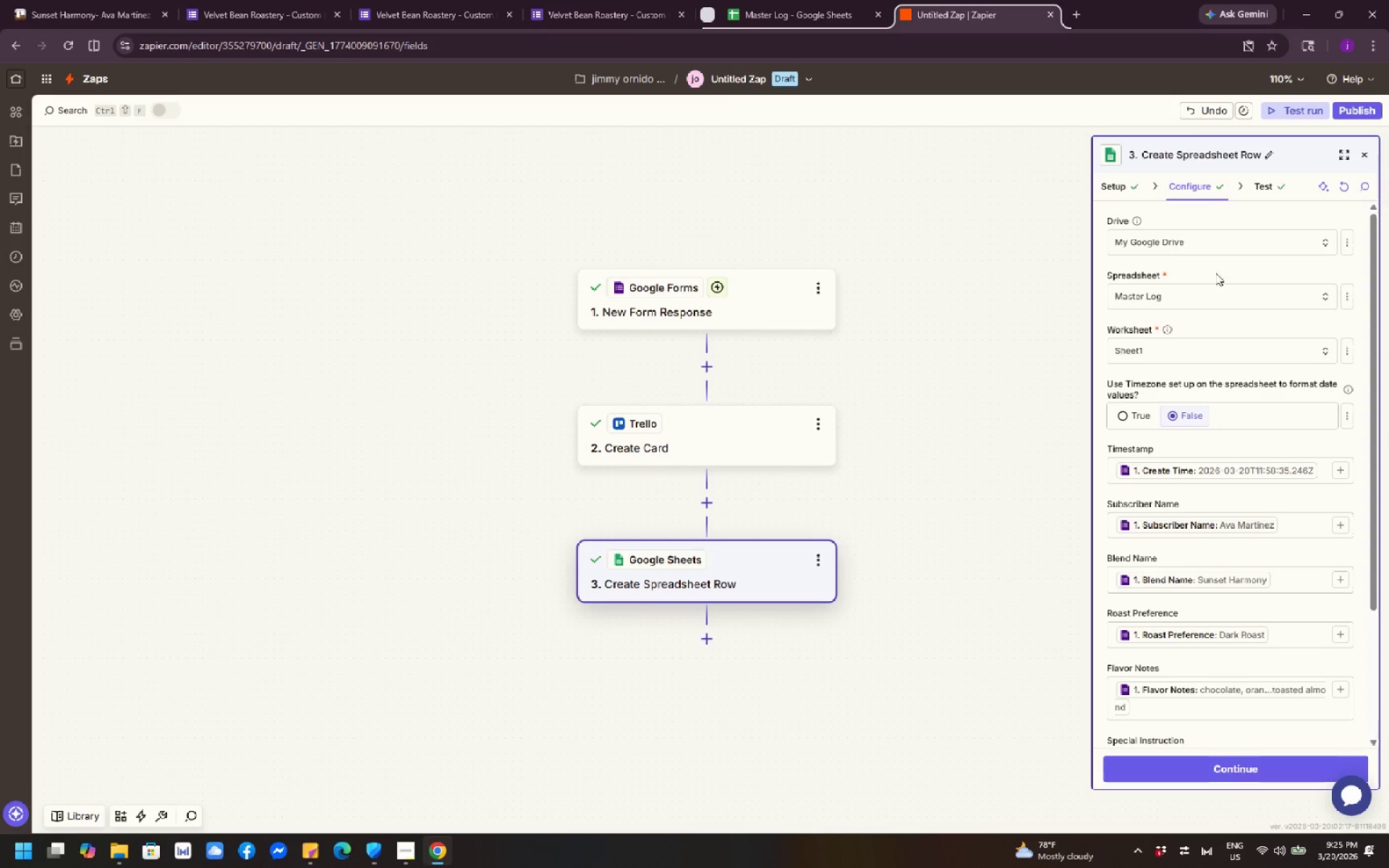 
scroll: coordinate [1218, 509], scroll_direction: down, amount: 3.0
 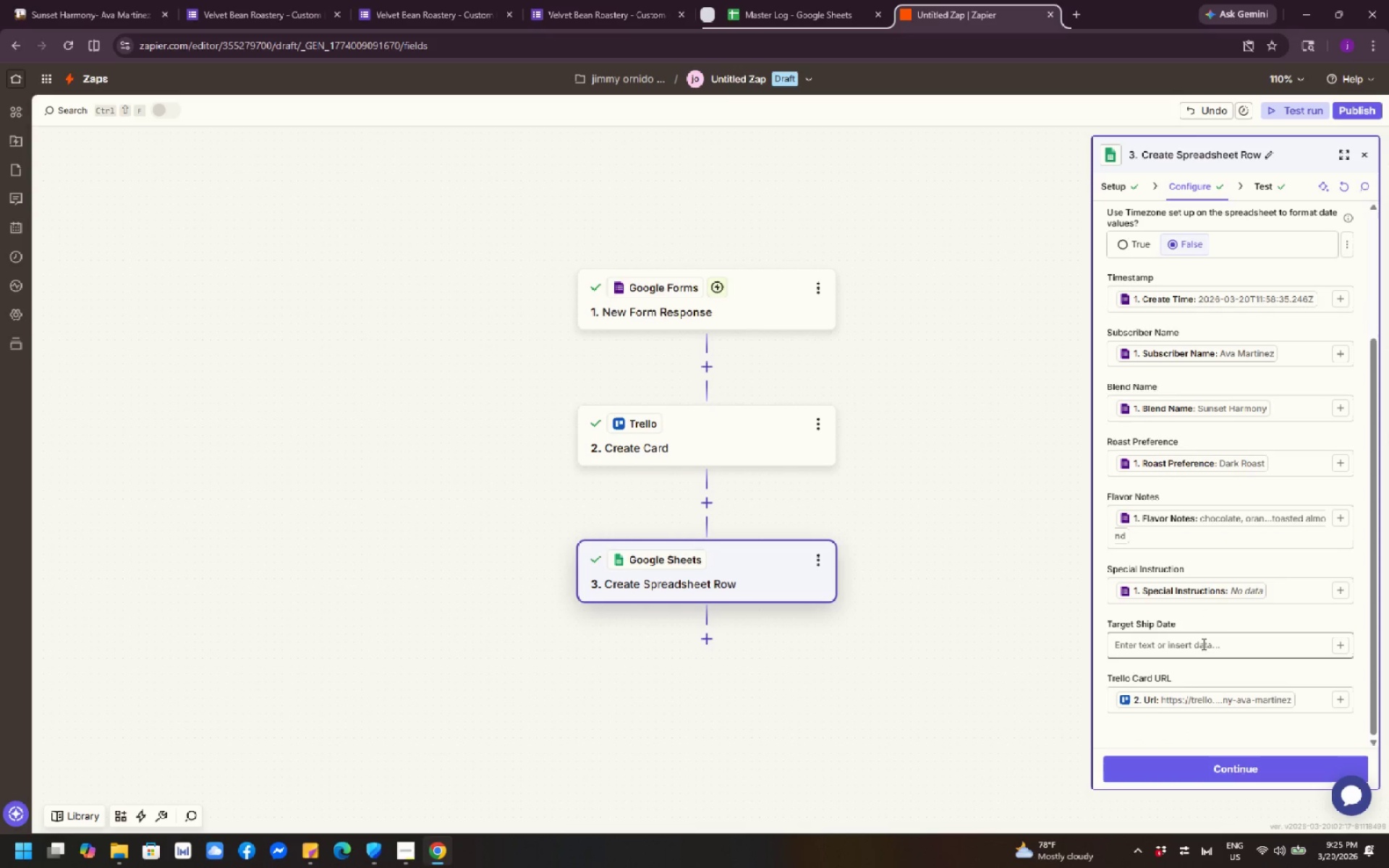 
left_click([1199, 651])
 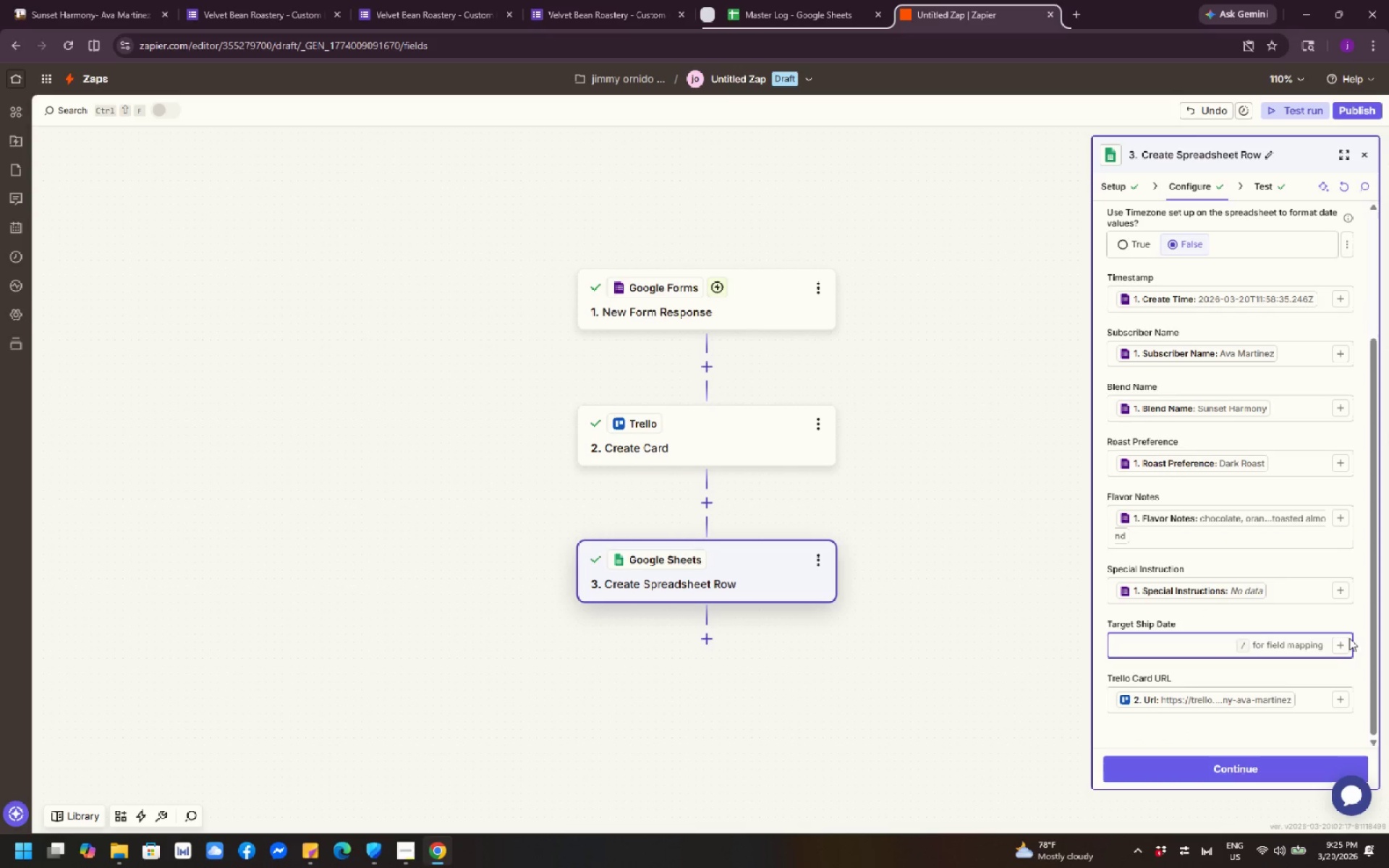 
left_click([1341, 637])
 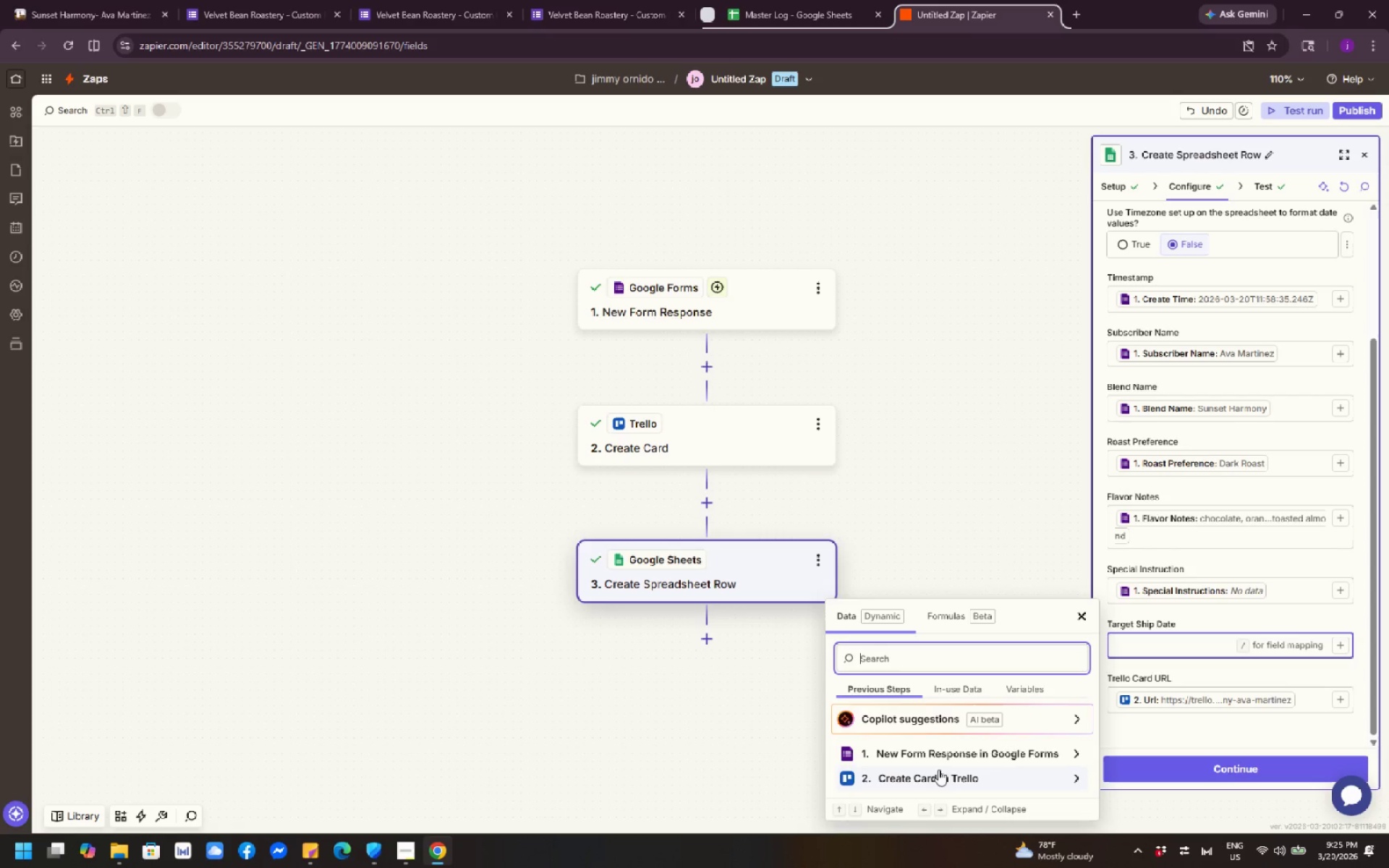 
left_click([953, 758])
 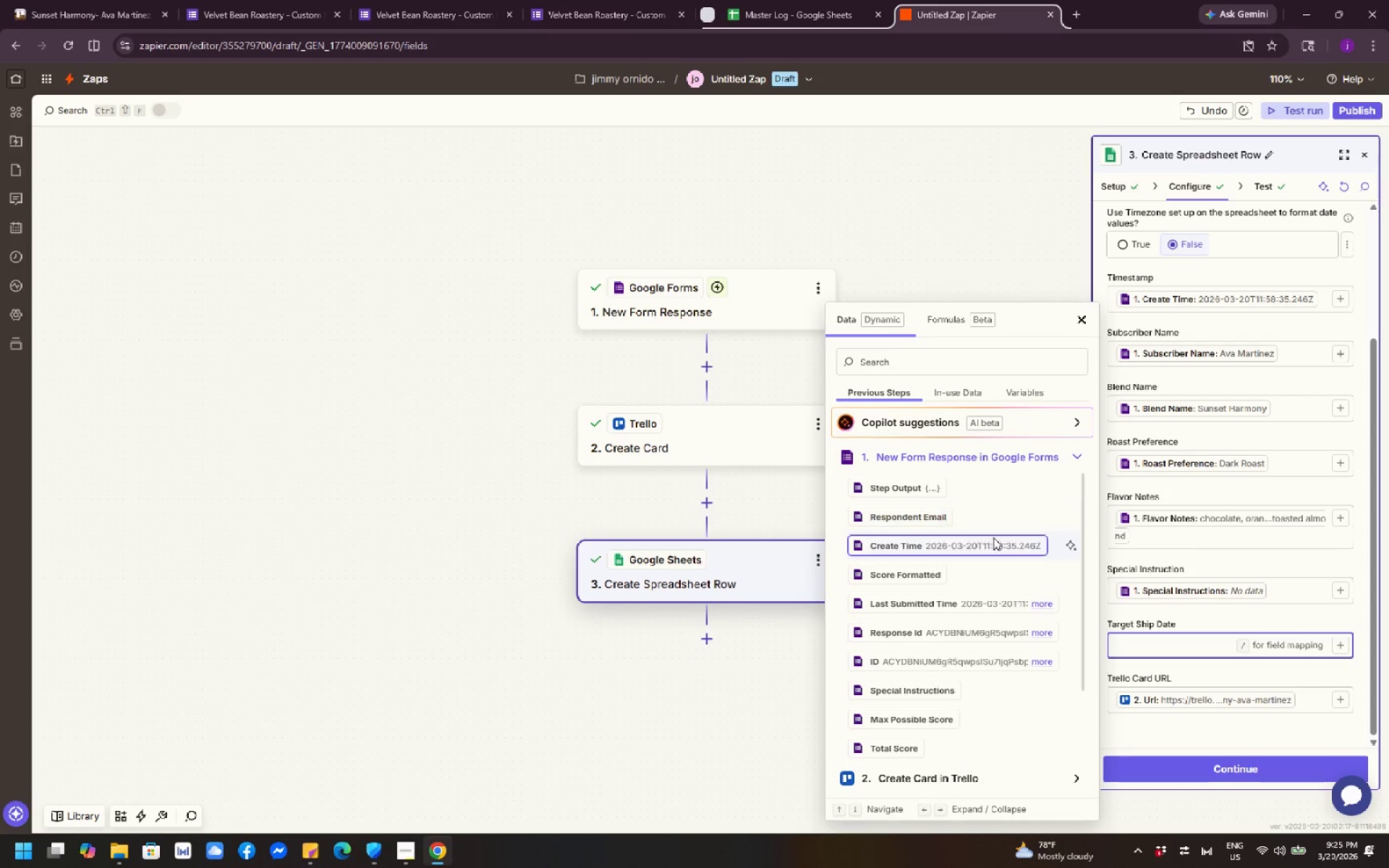 
scroll: coordinate [987, 553], scroll_direction: down, amount: 1.0
 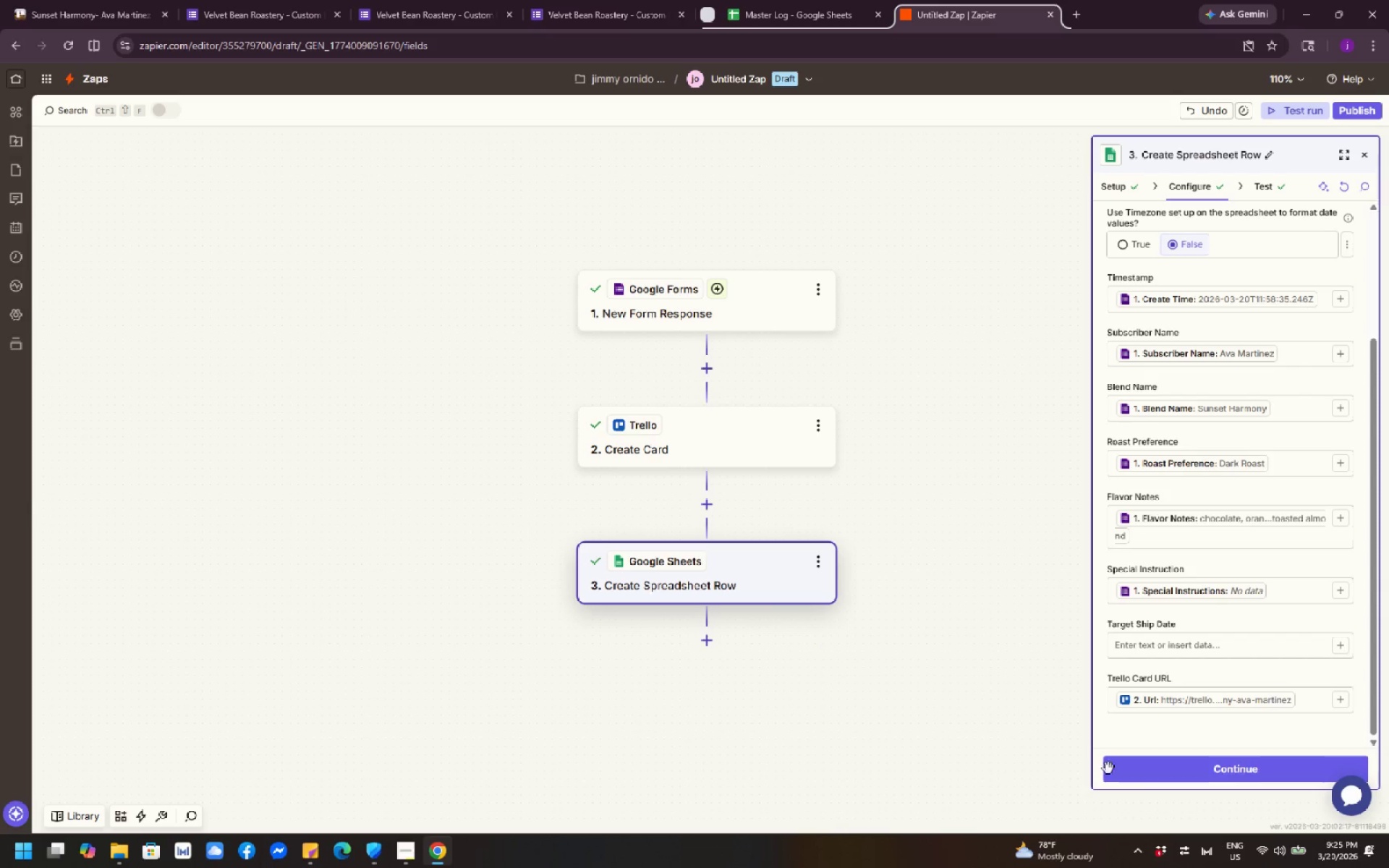 
left_click([705, 564])
 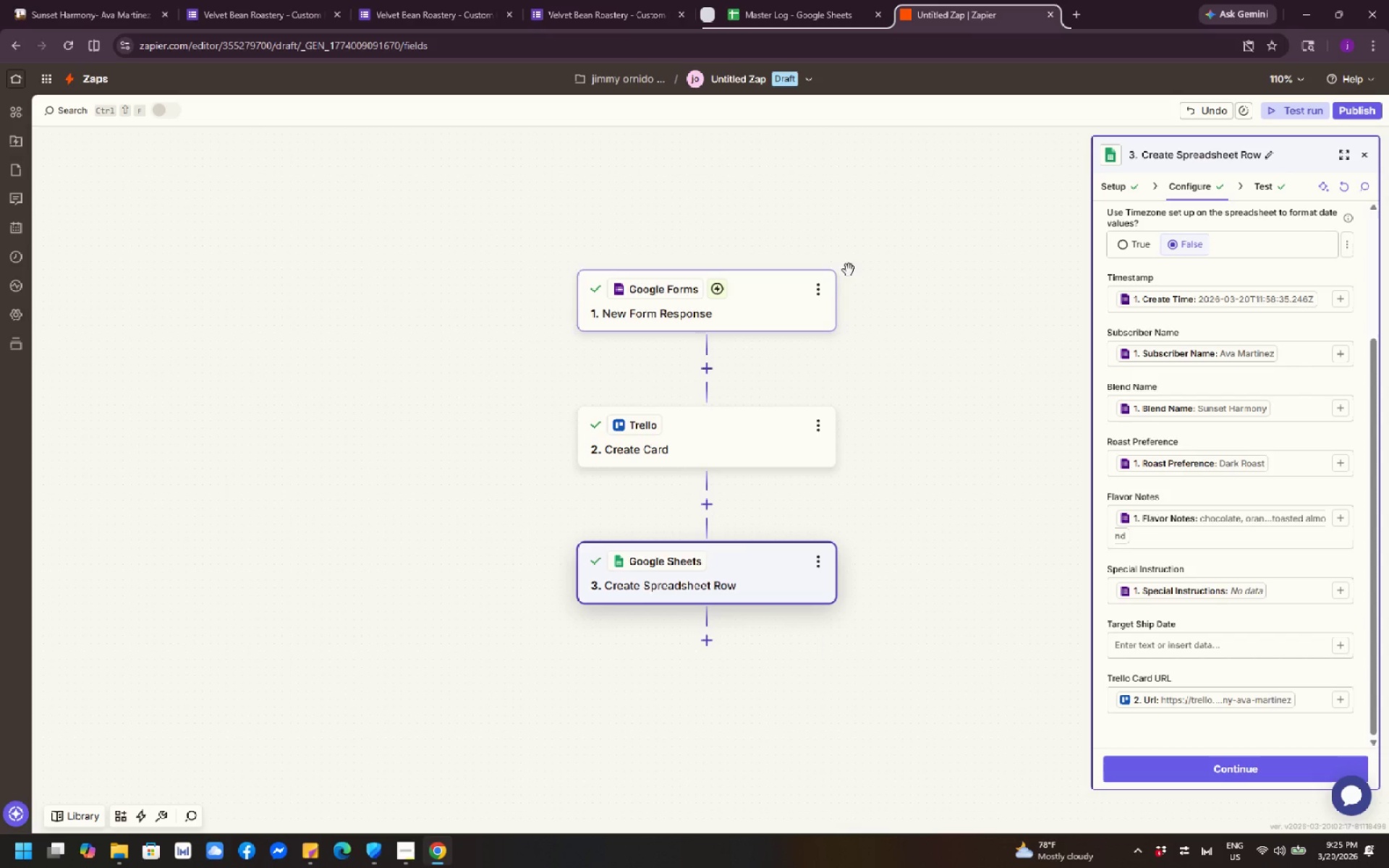 
left_click_drag(start_coordinate=[956, 321], to_coordinate=[962, 316])
 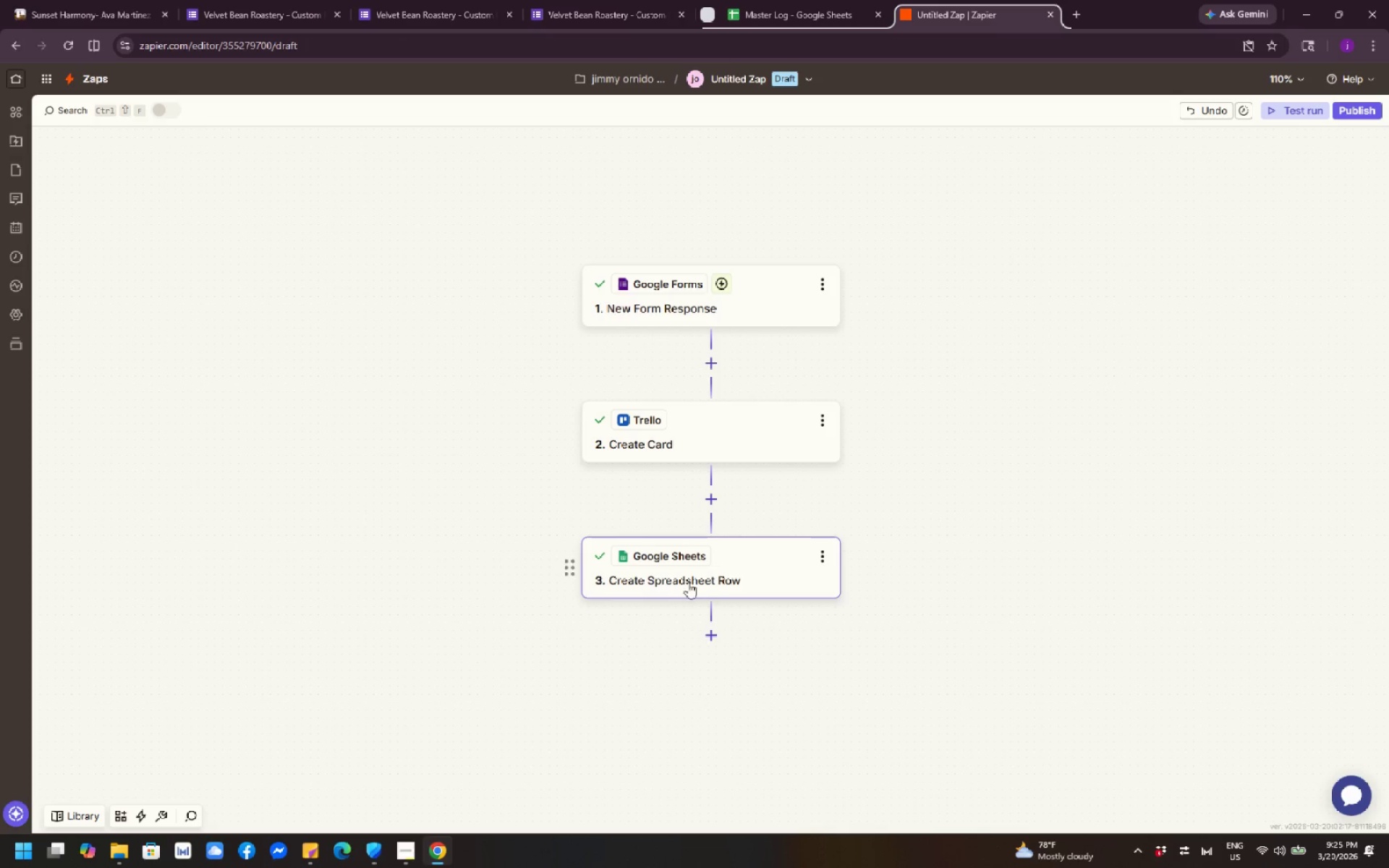 
wait(5.34)
 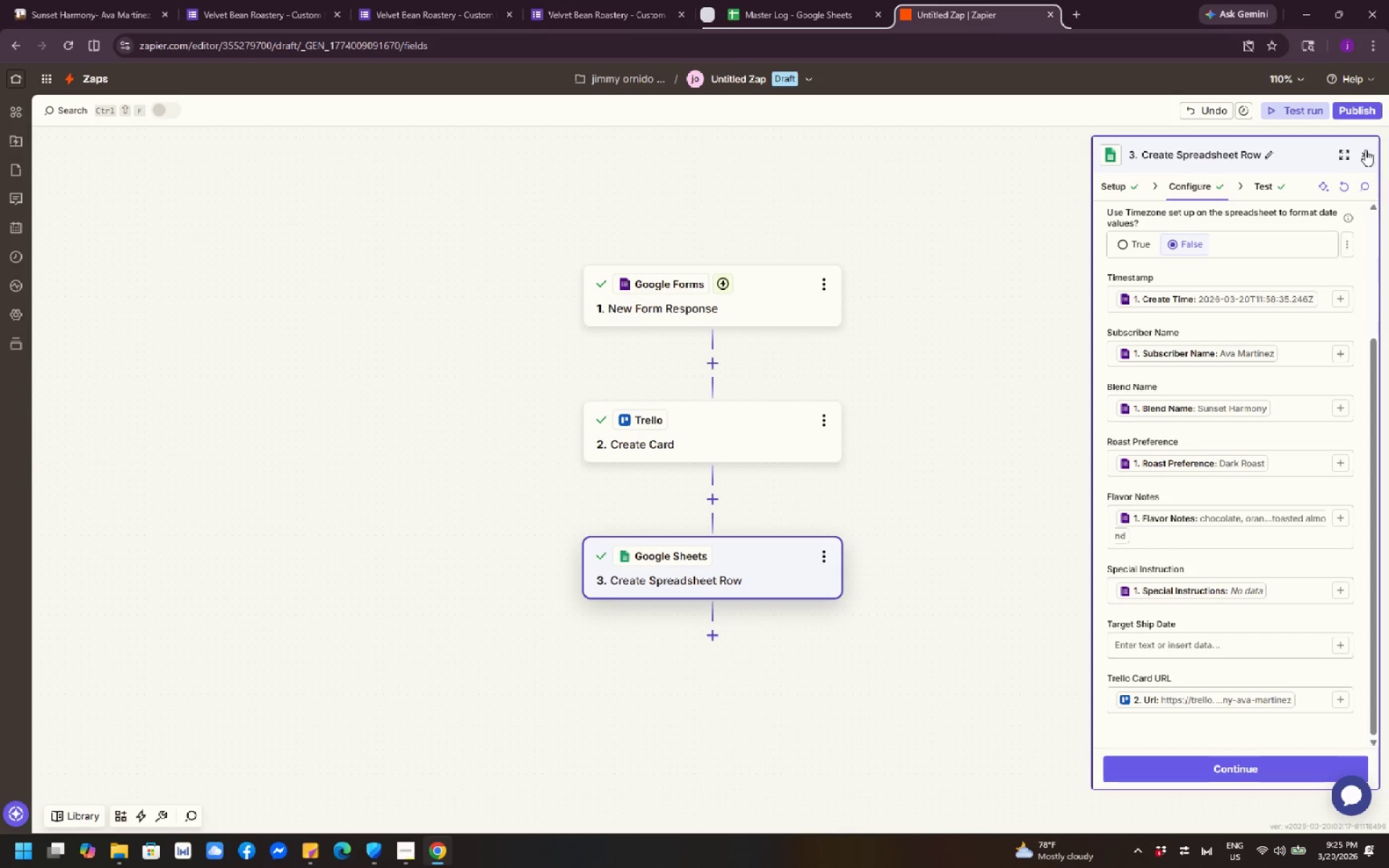 
left_click([806, 0])
 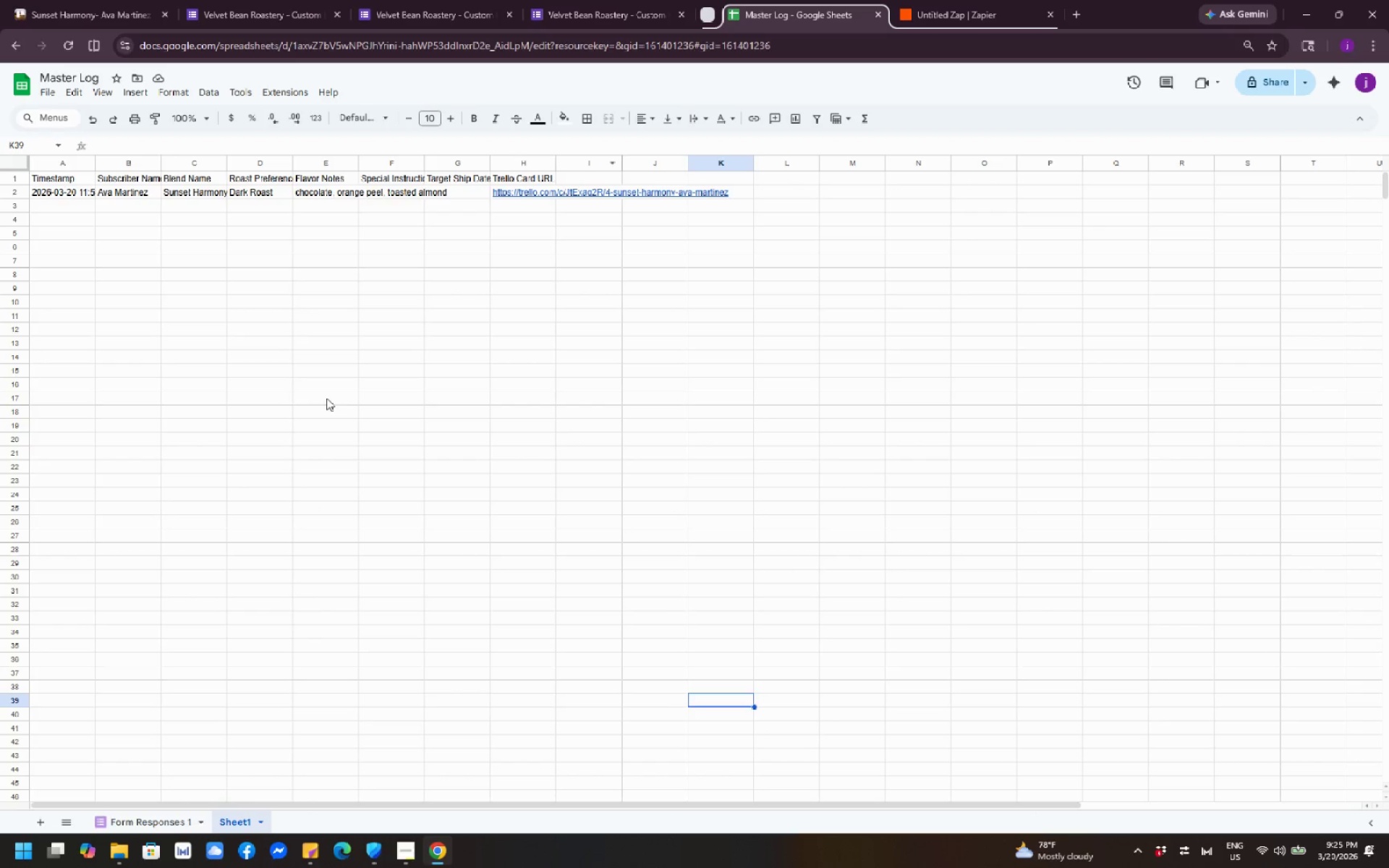 
left_click([276, 459])
 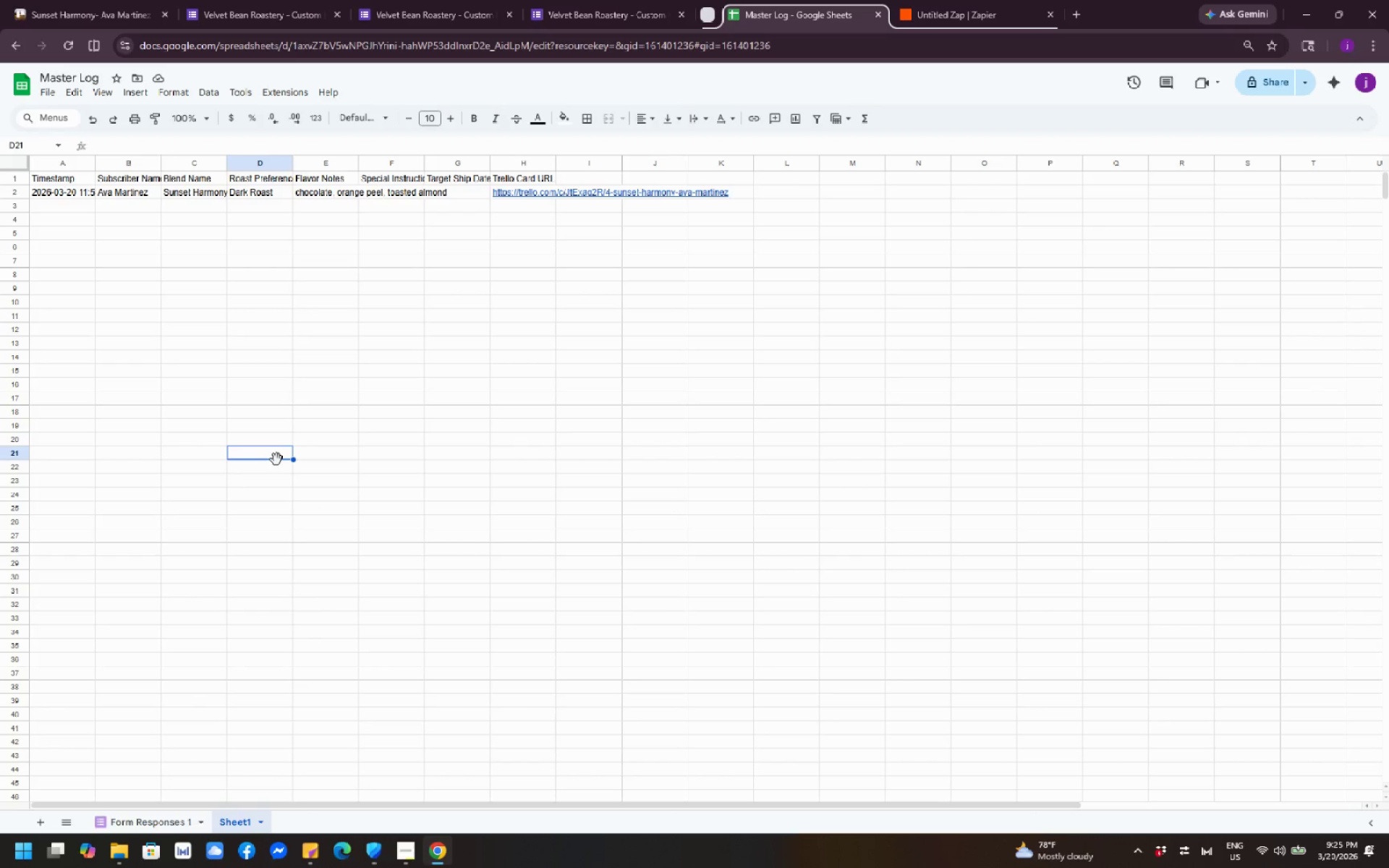 
wait(9.47)
 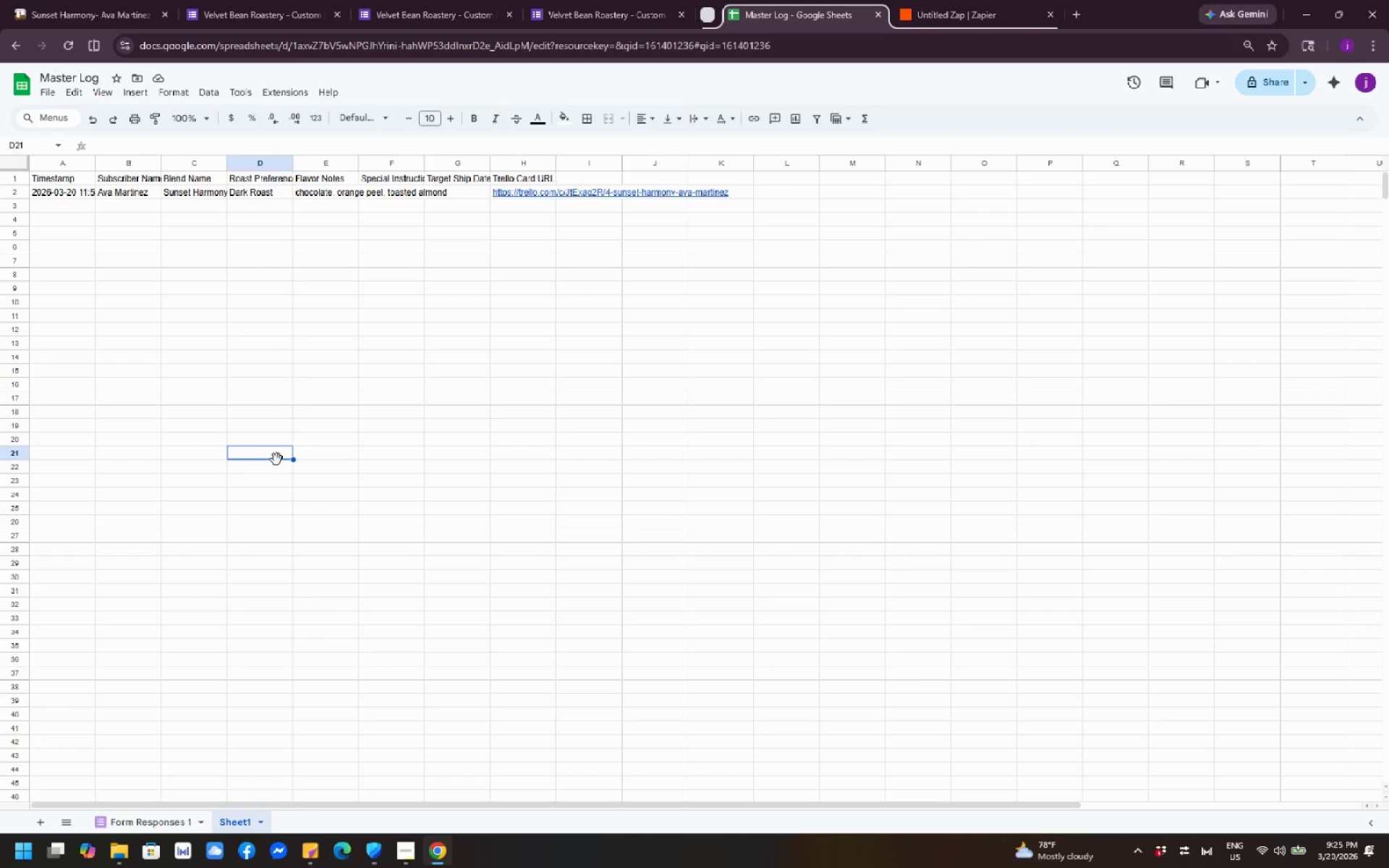 
left_click([954, 0])
 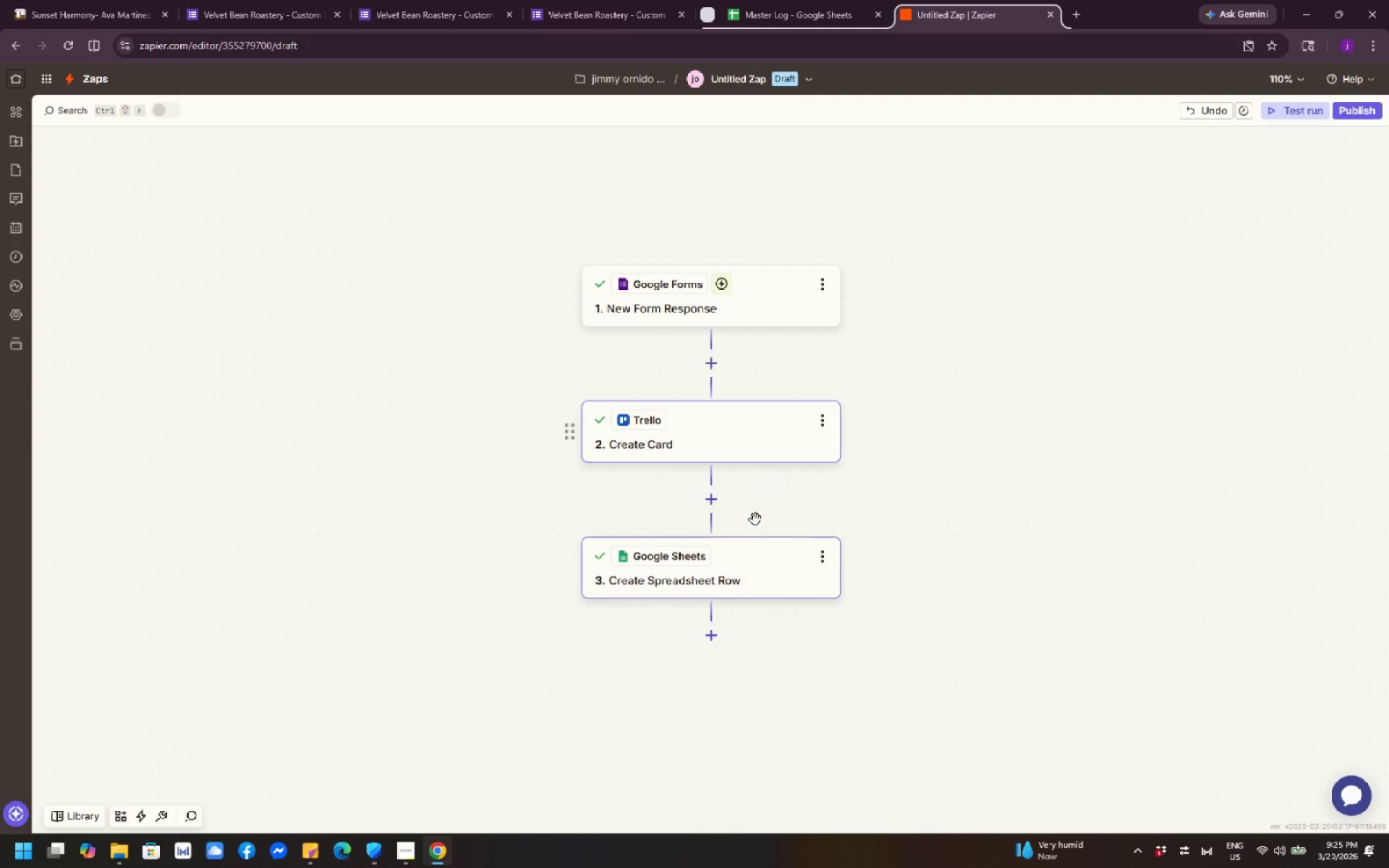 
left_click([742, 583])
 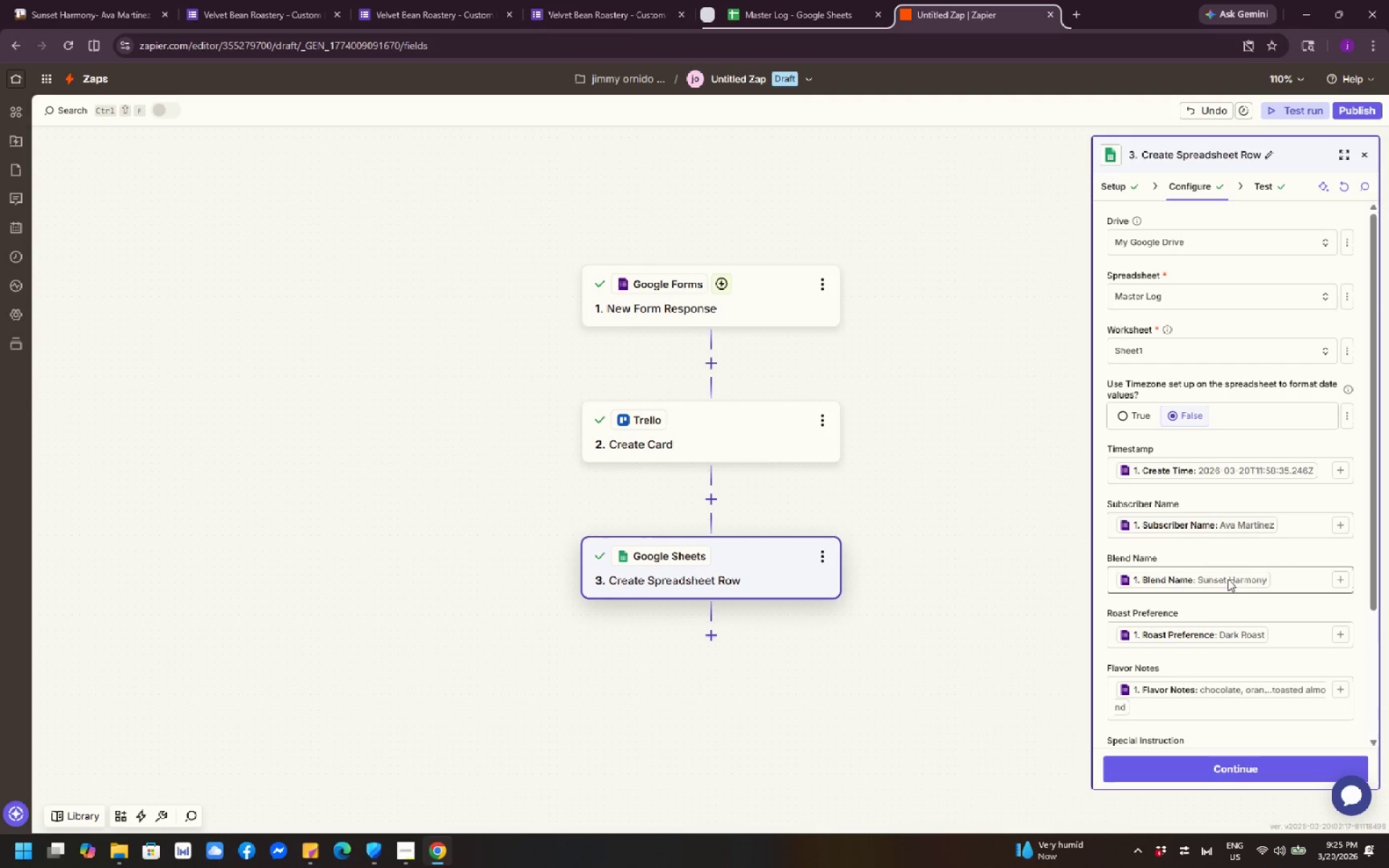 
scroll: coordinate [1231, 594], scroll_direction: down, amount: 9.0
 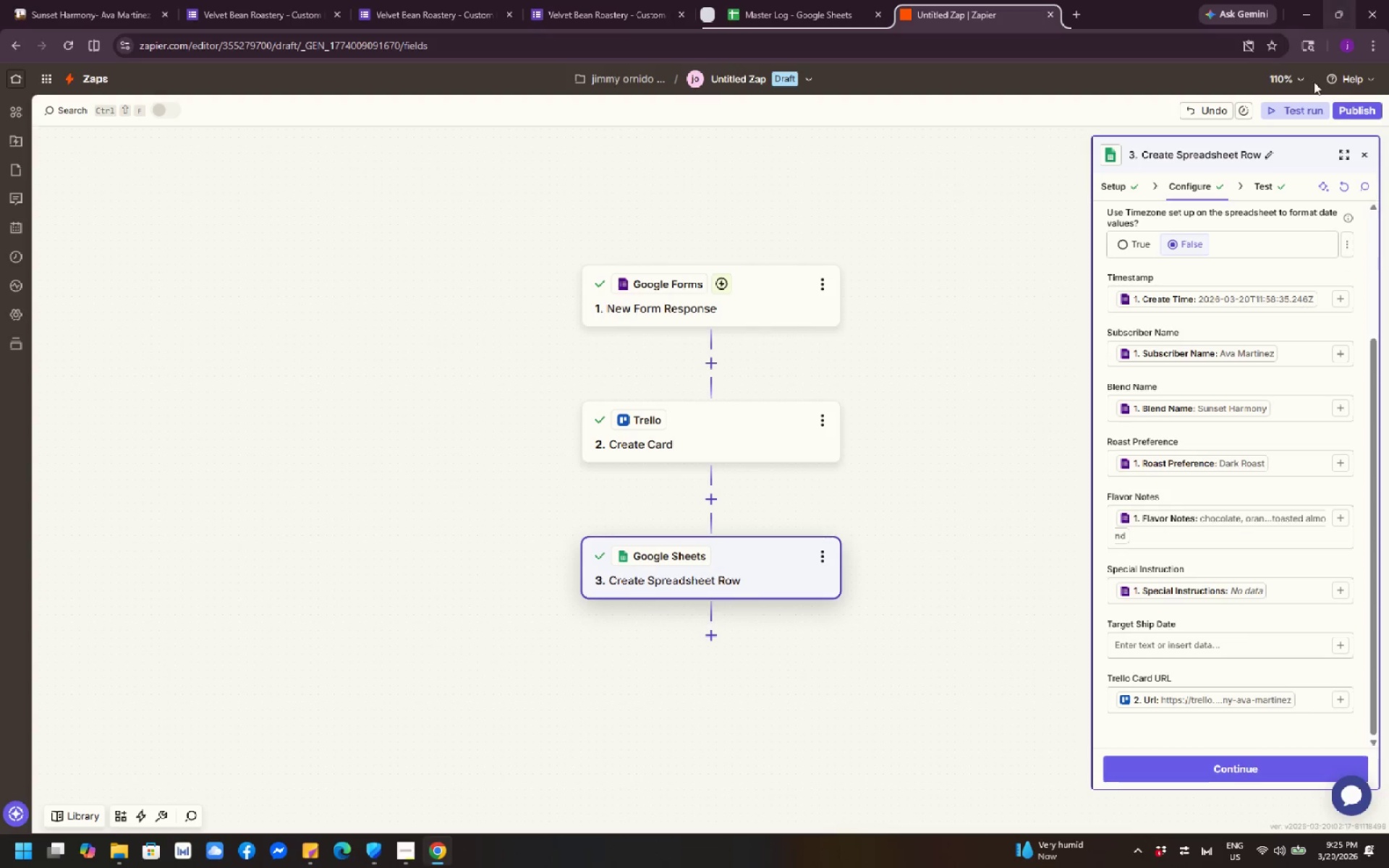 
left_click([1275, 183])
 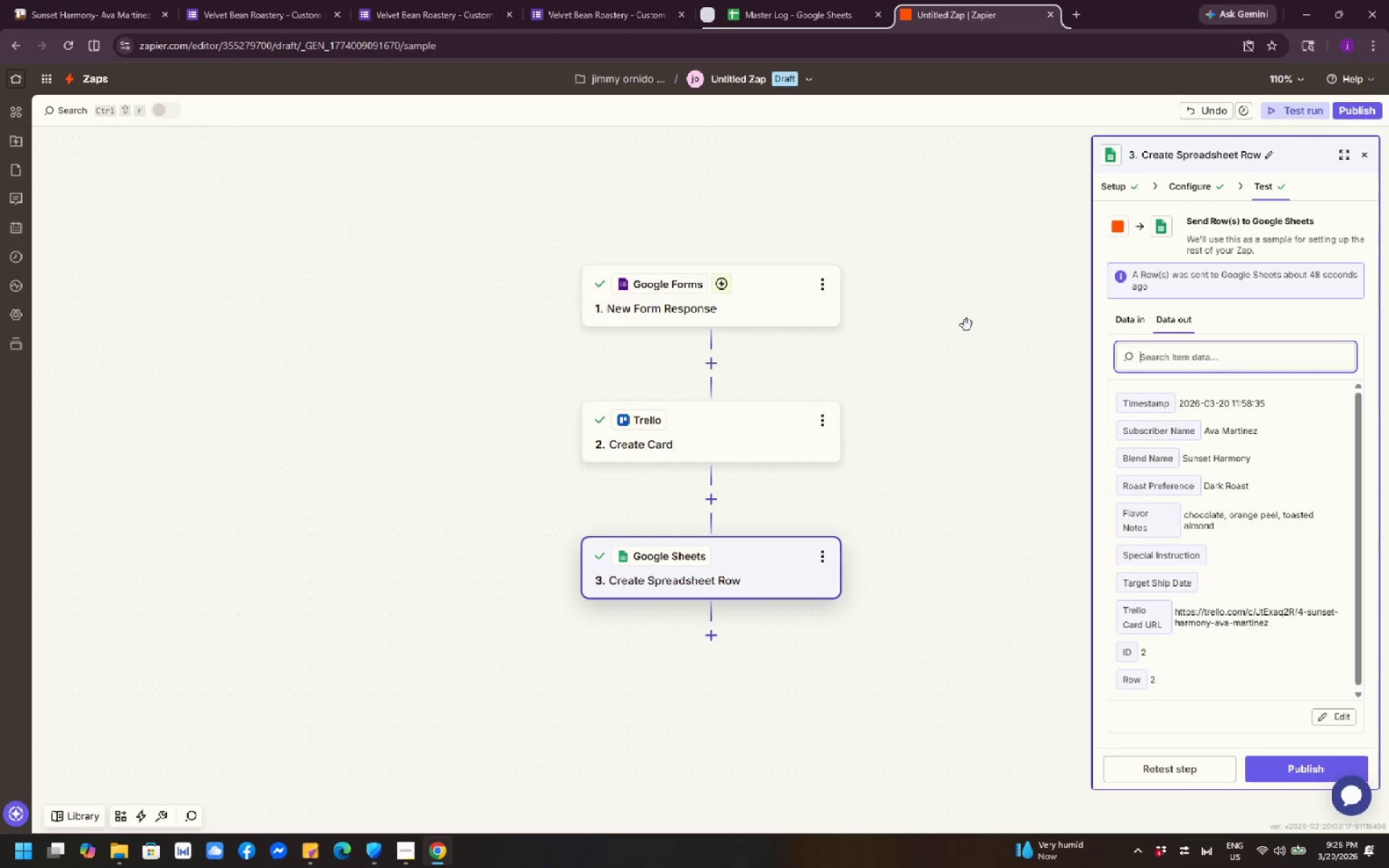 
wait(18.3)
 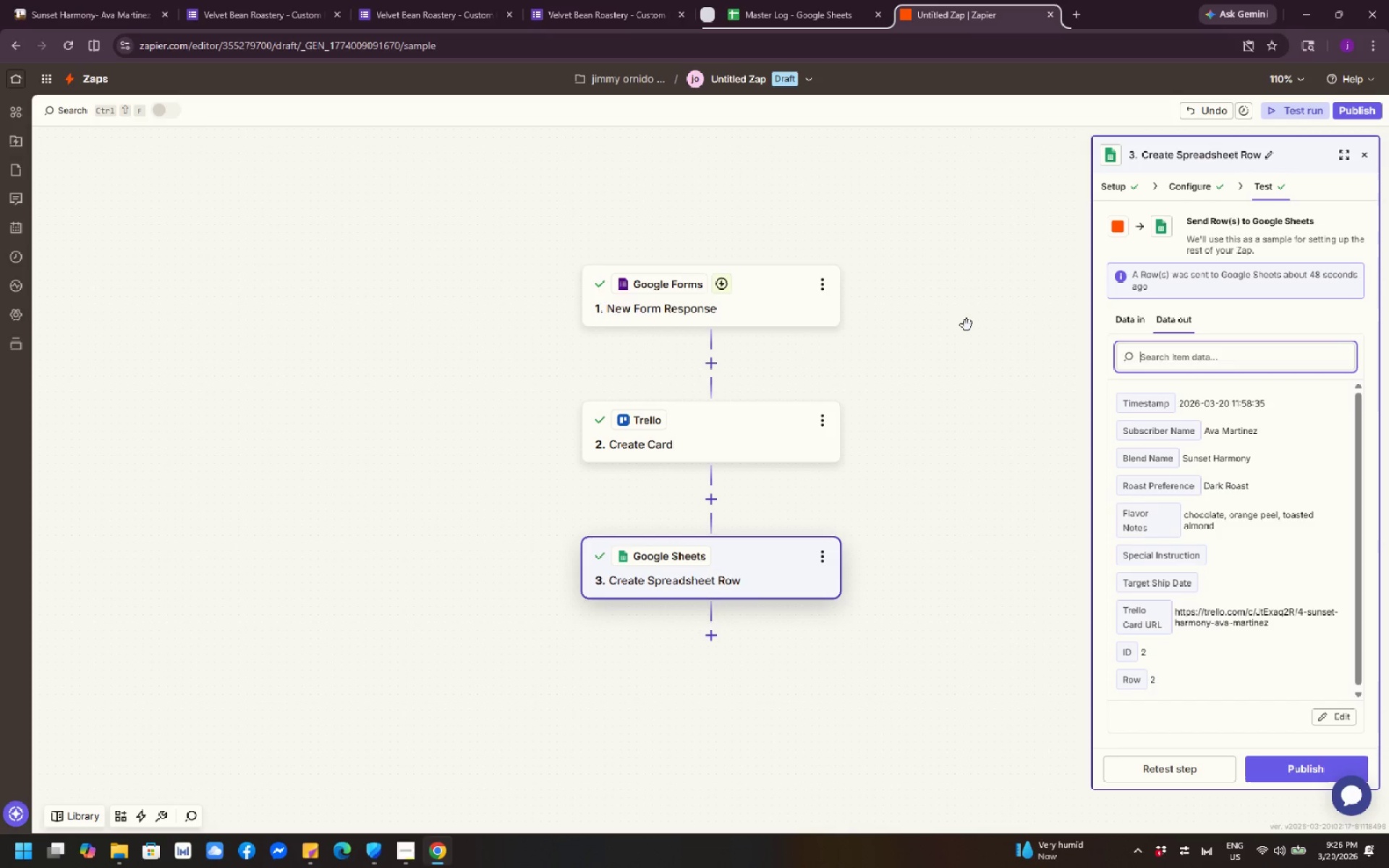 
left_click([802, 18])
 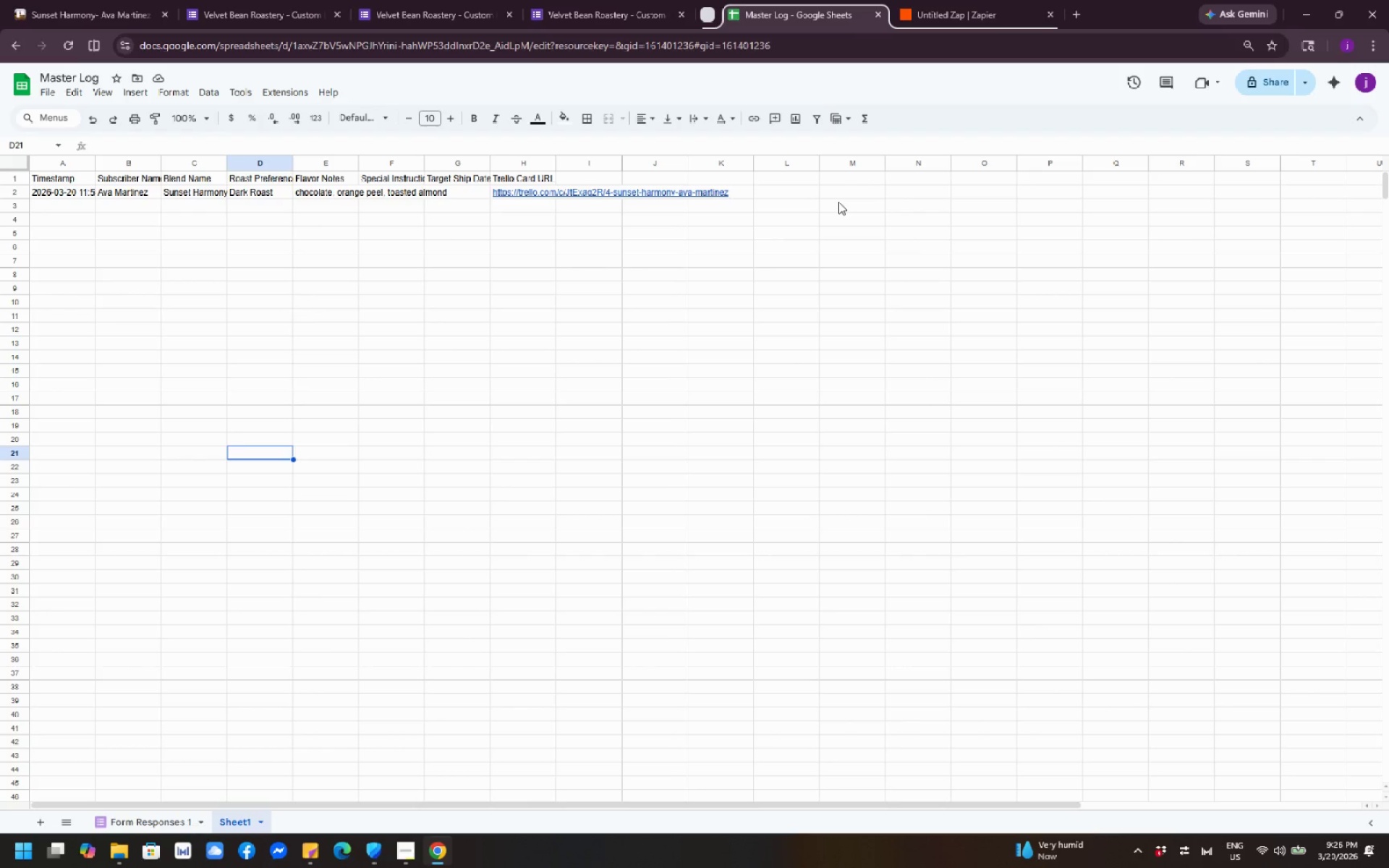 
wait(12.86)
 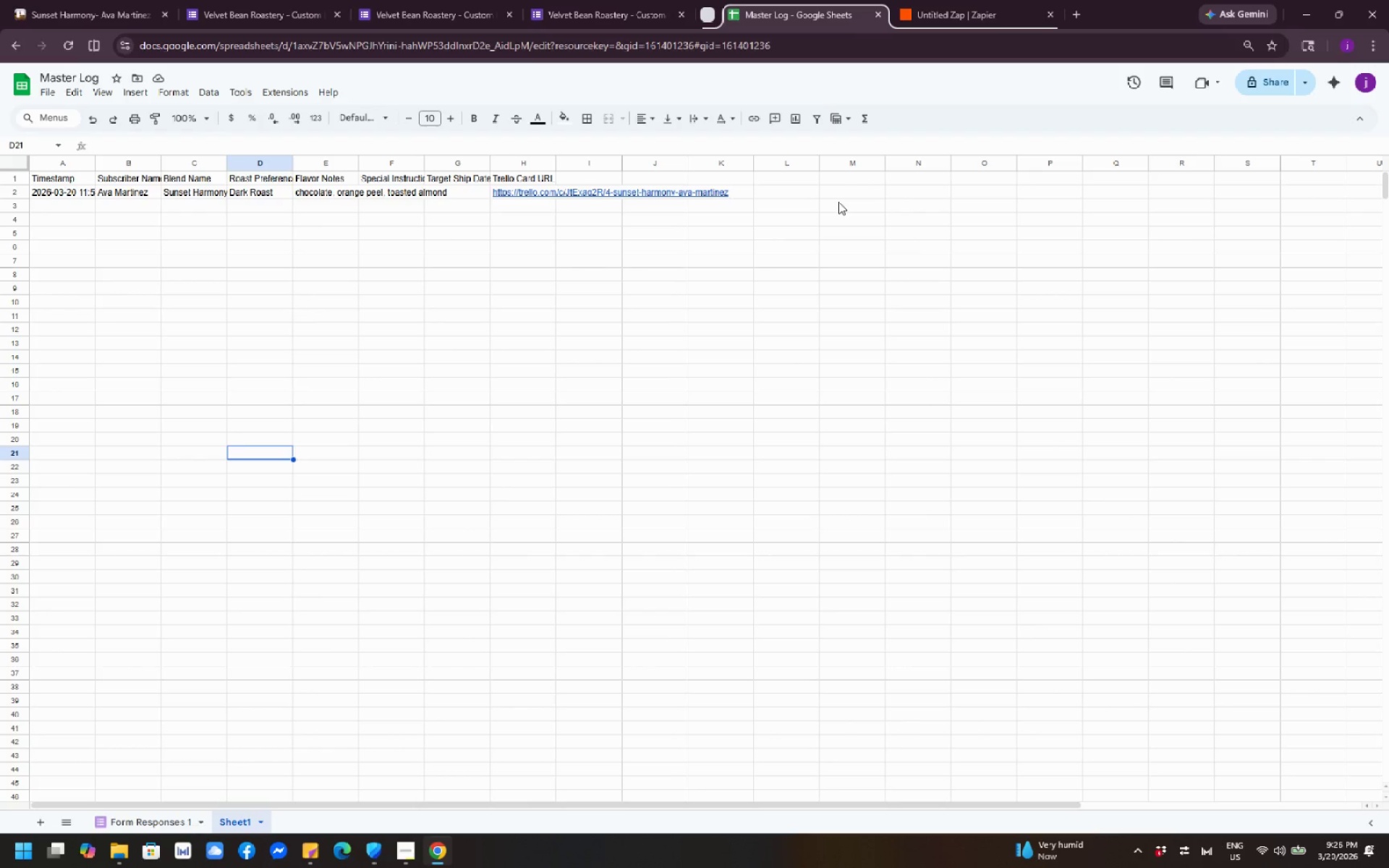 
left_click([973, 15])
 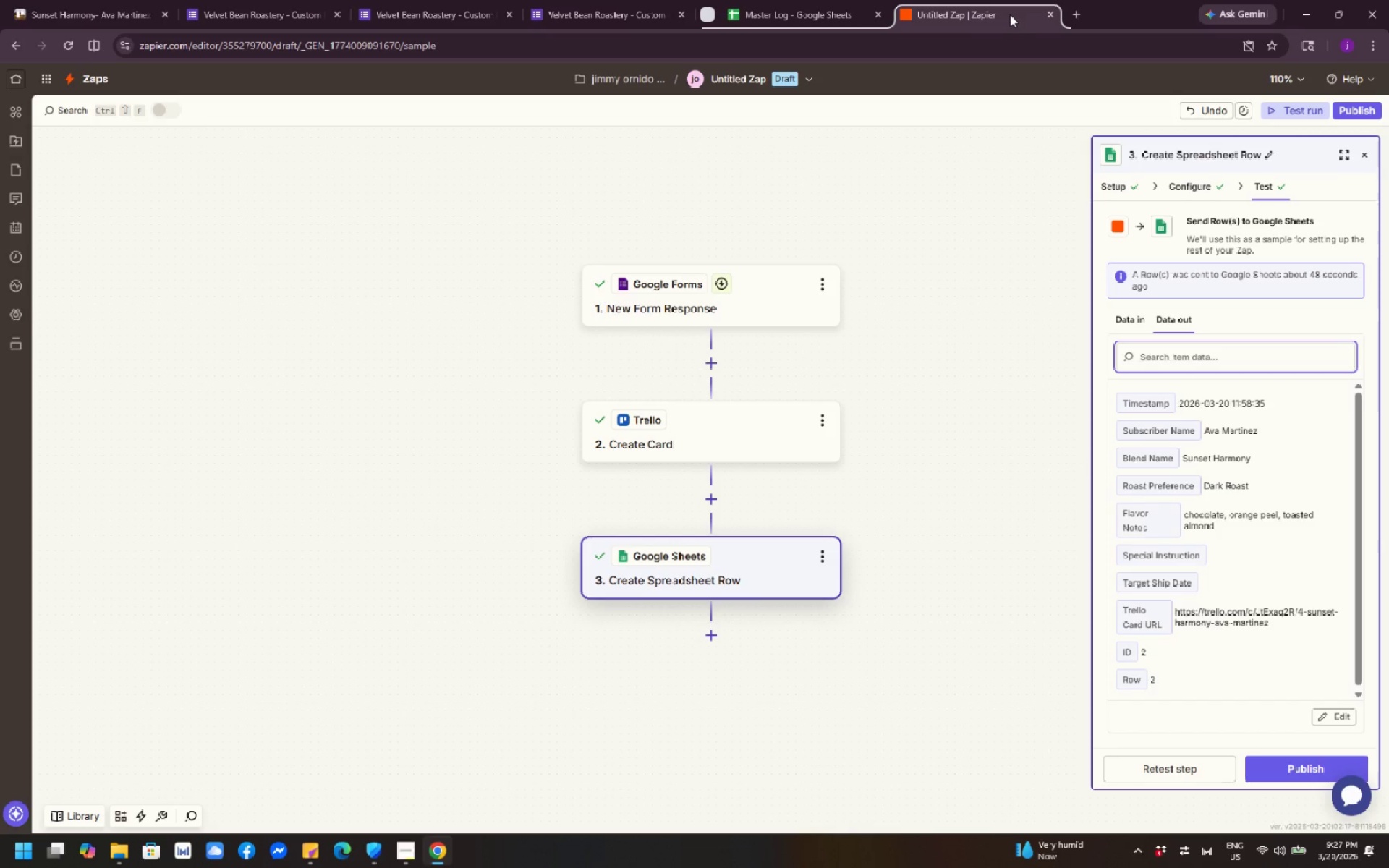 
wait(76.83)
 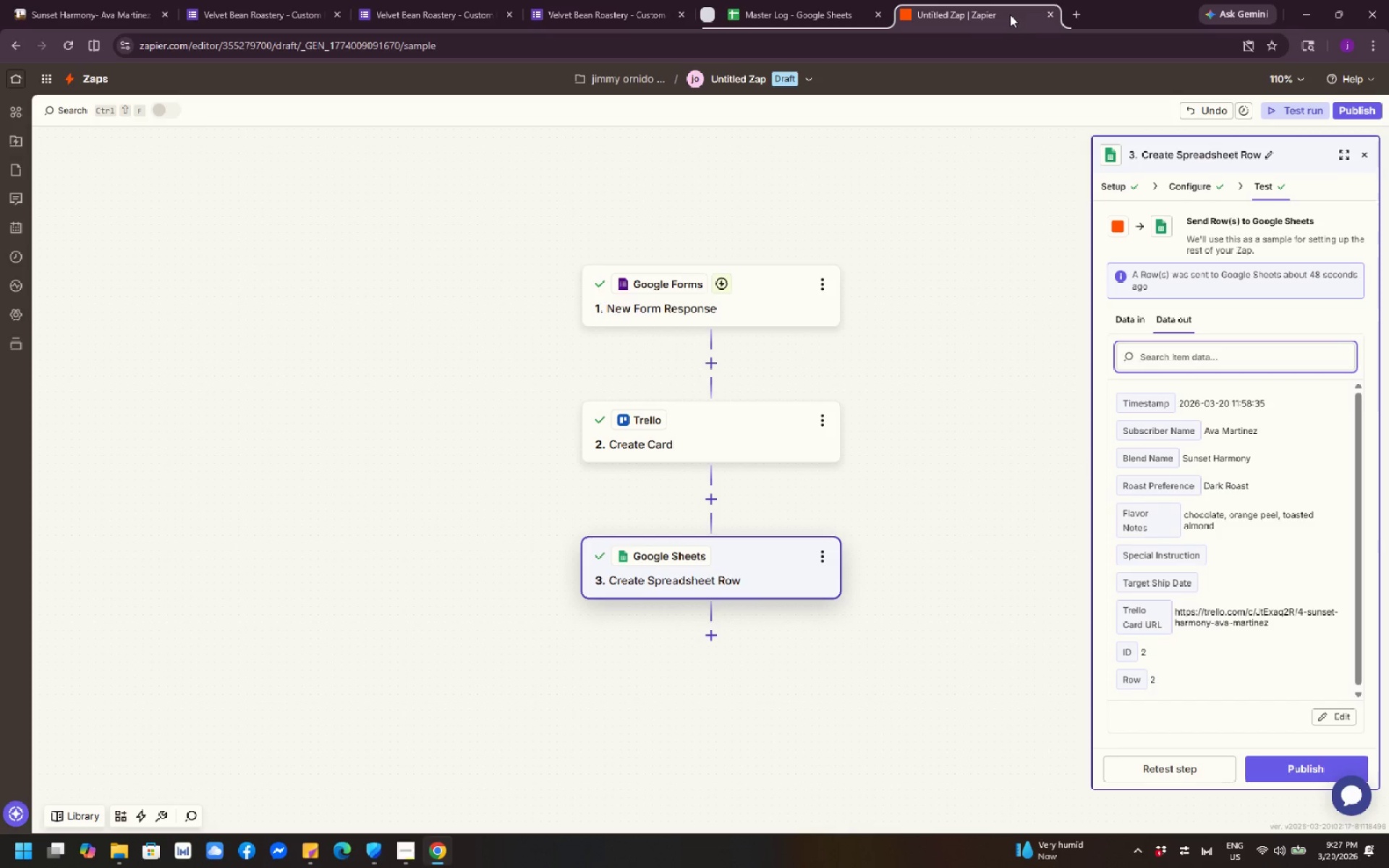 
scroll: coordinate [1249, 346], scroll_direction: up, amount: 9.0
 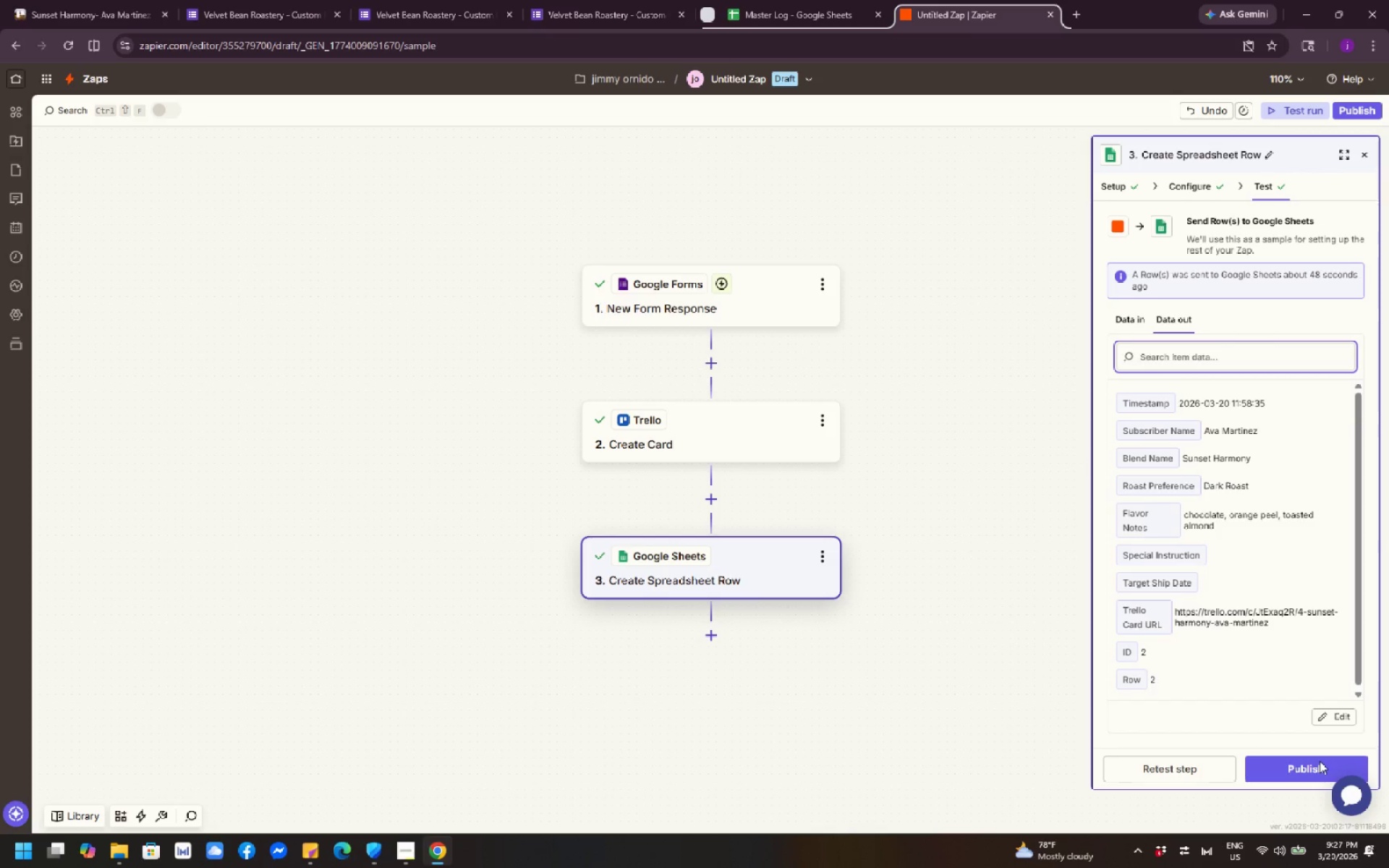 
wait(13.98)
 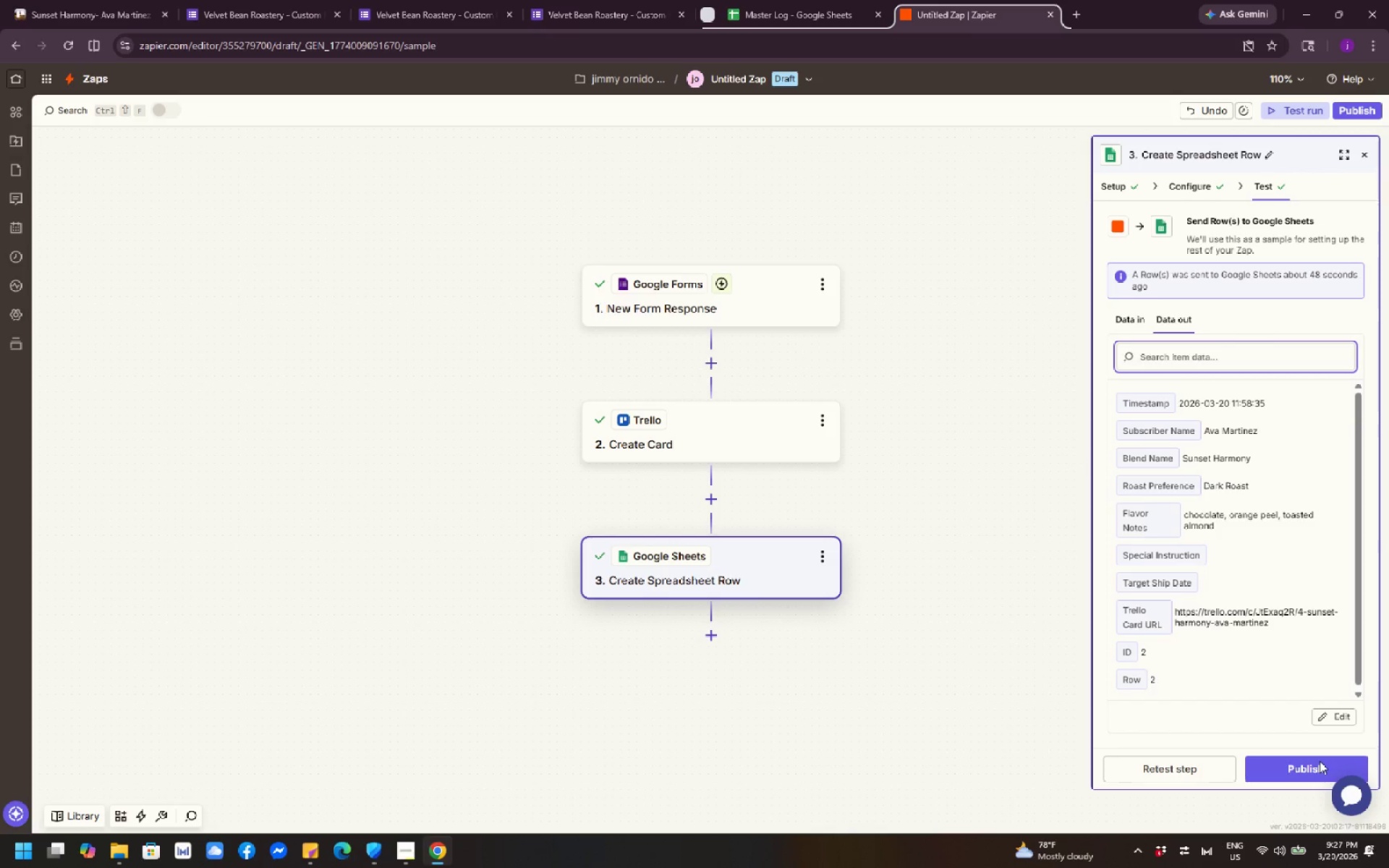 
left_click([1320, 765])
 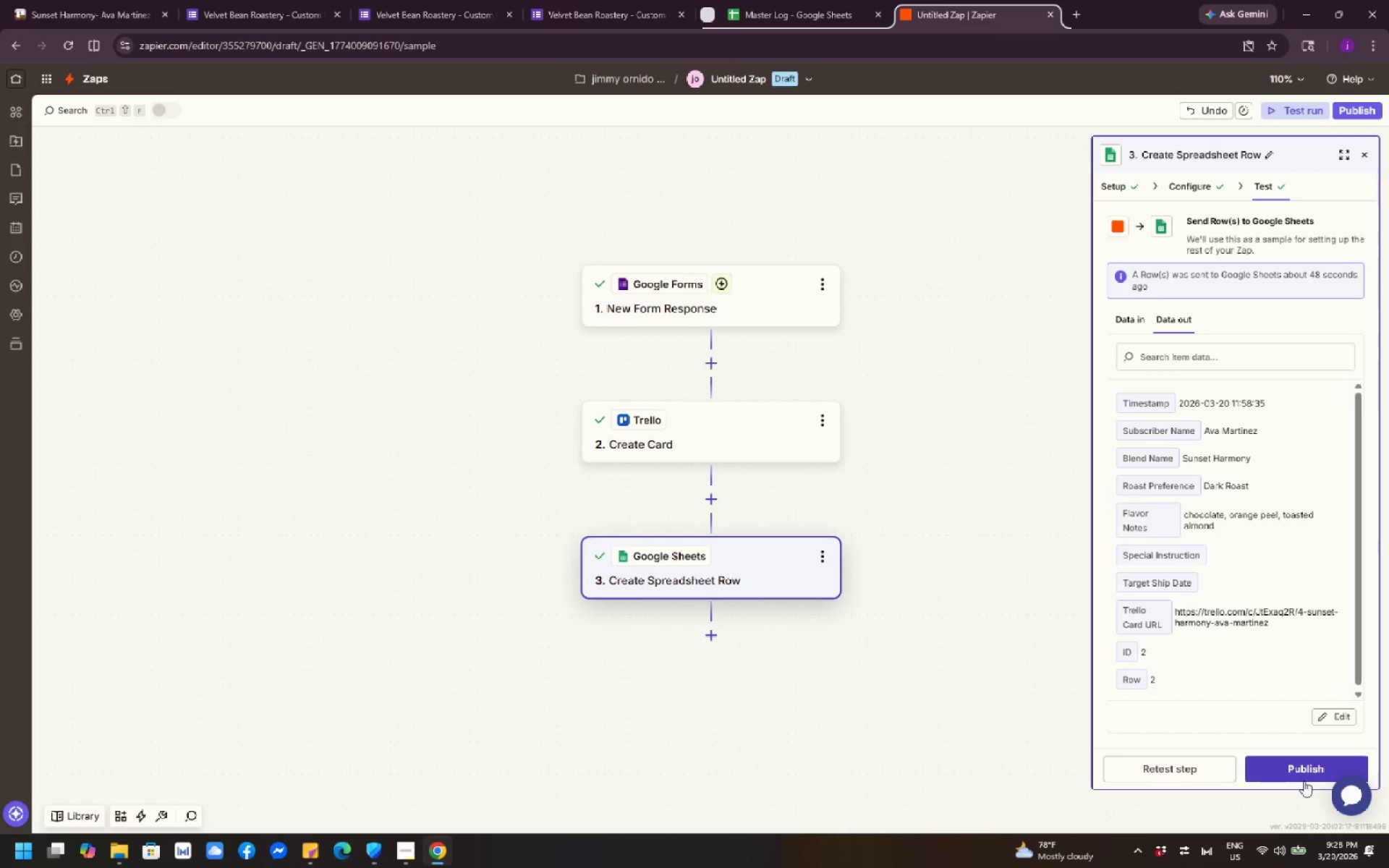 
wait(16.44)
 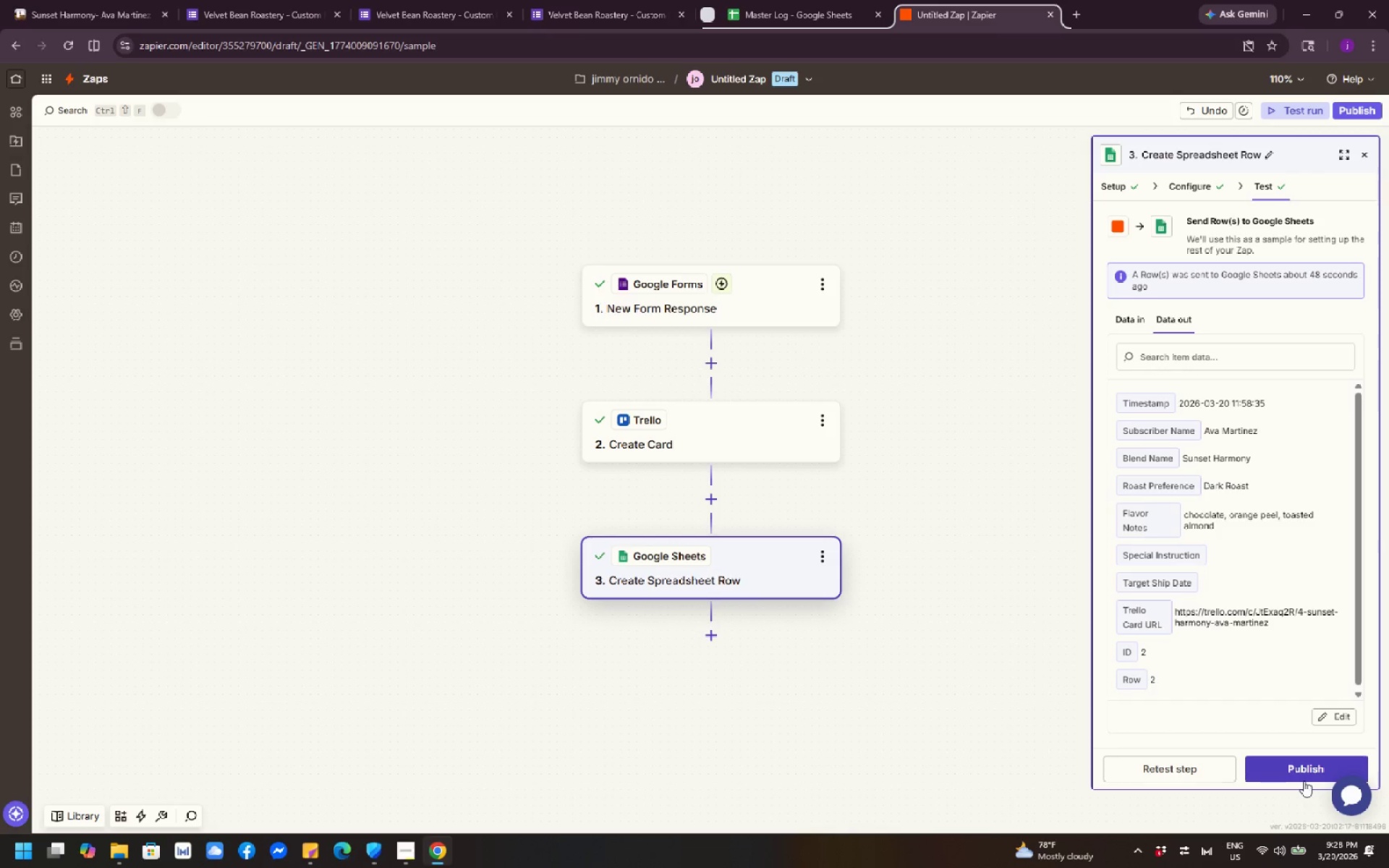 
left_click([1281, 765])
 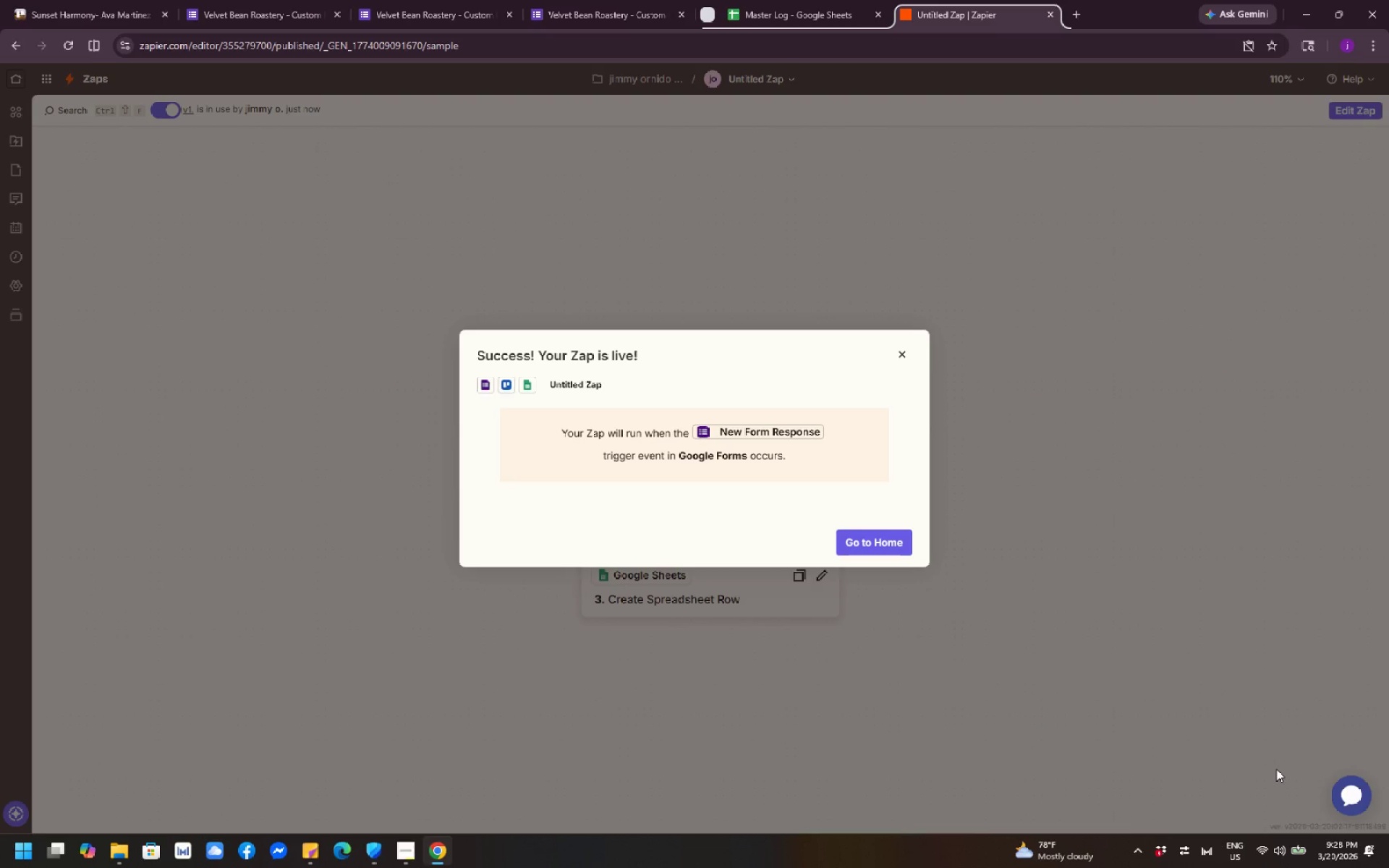 
wait(25.95)
 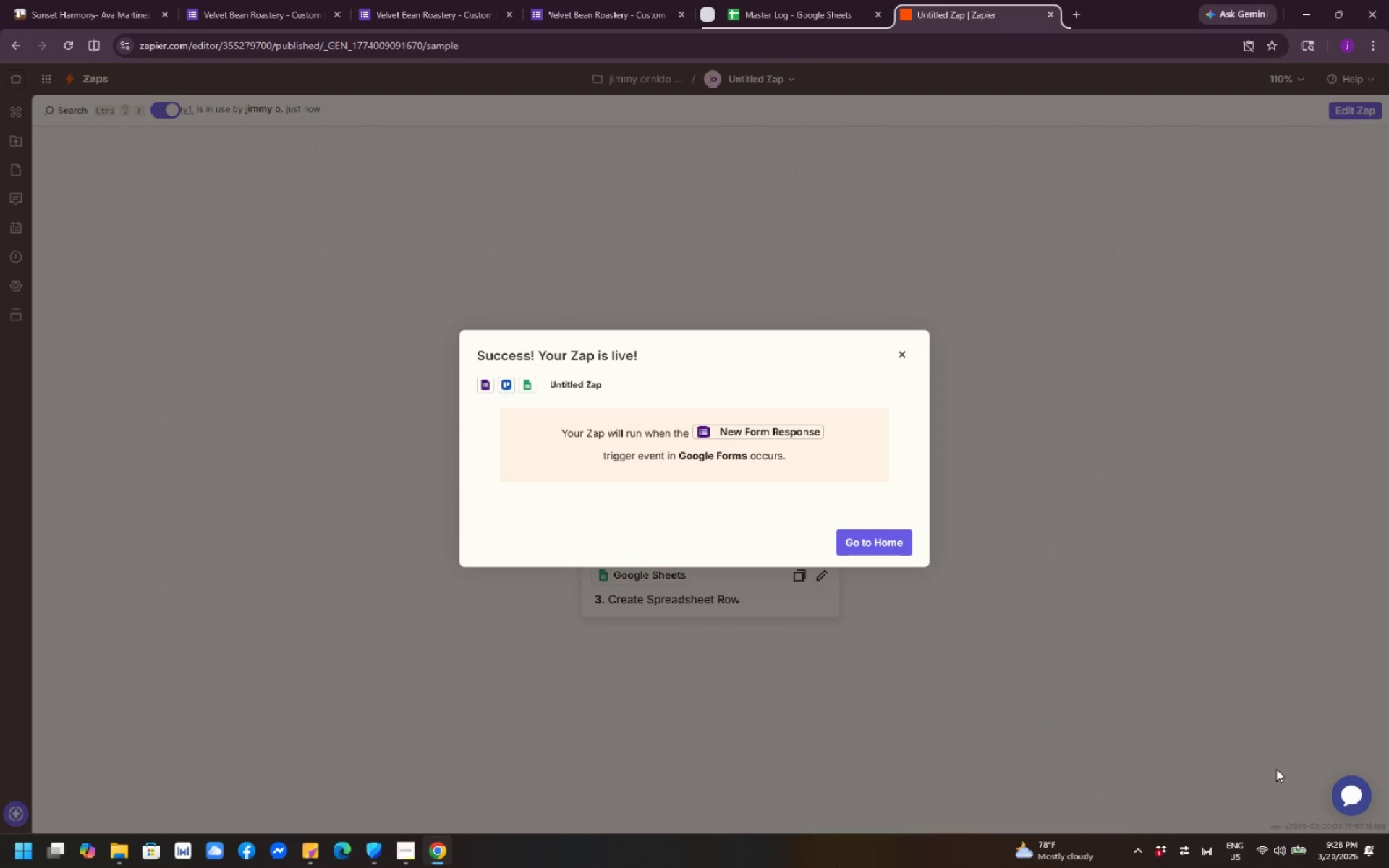 
left_click([804, 0])
 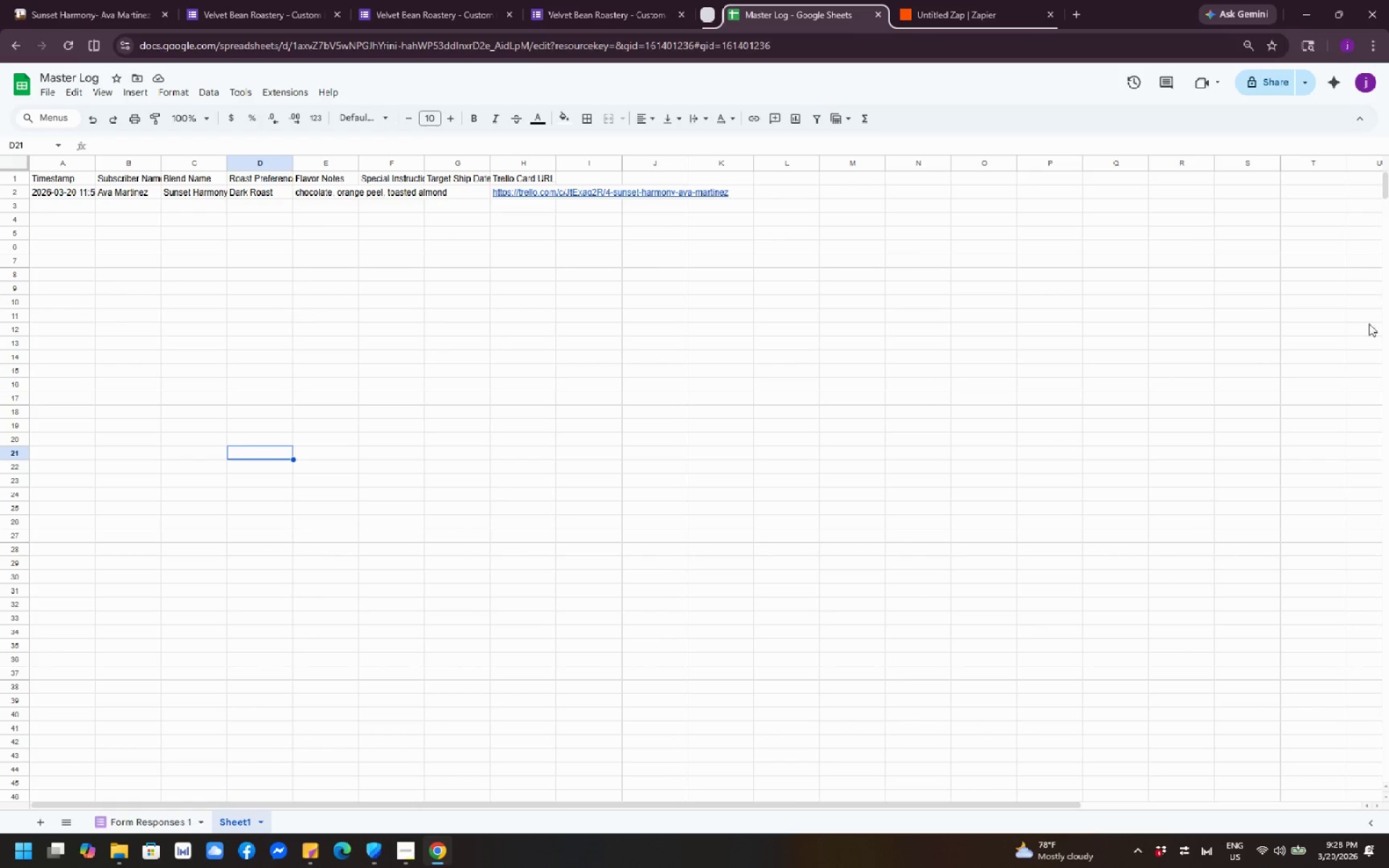 
wait(5.95)
 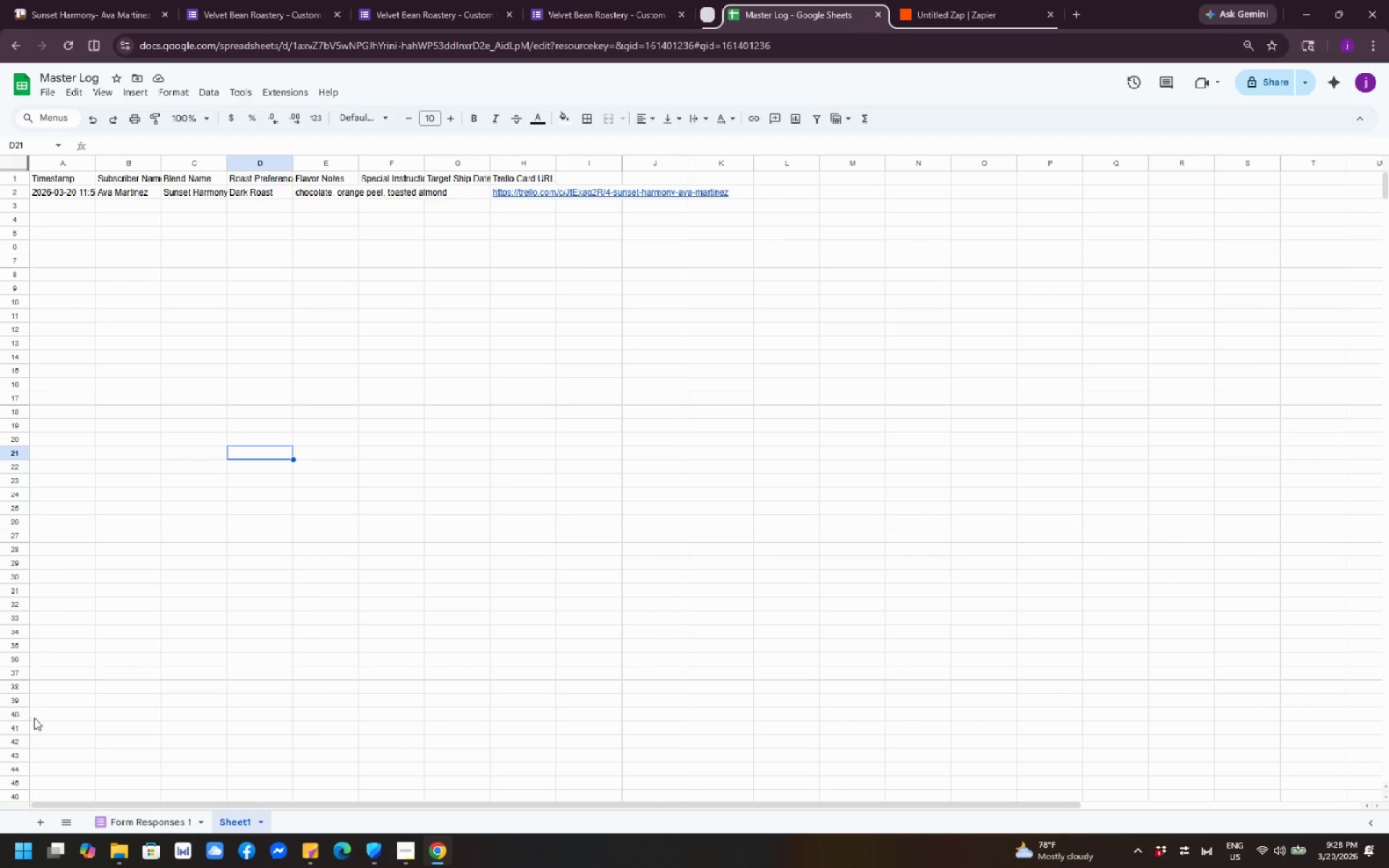 
left_click([1036, 0])
 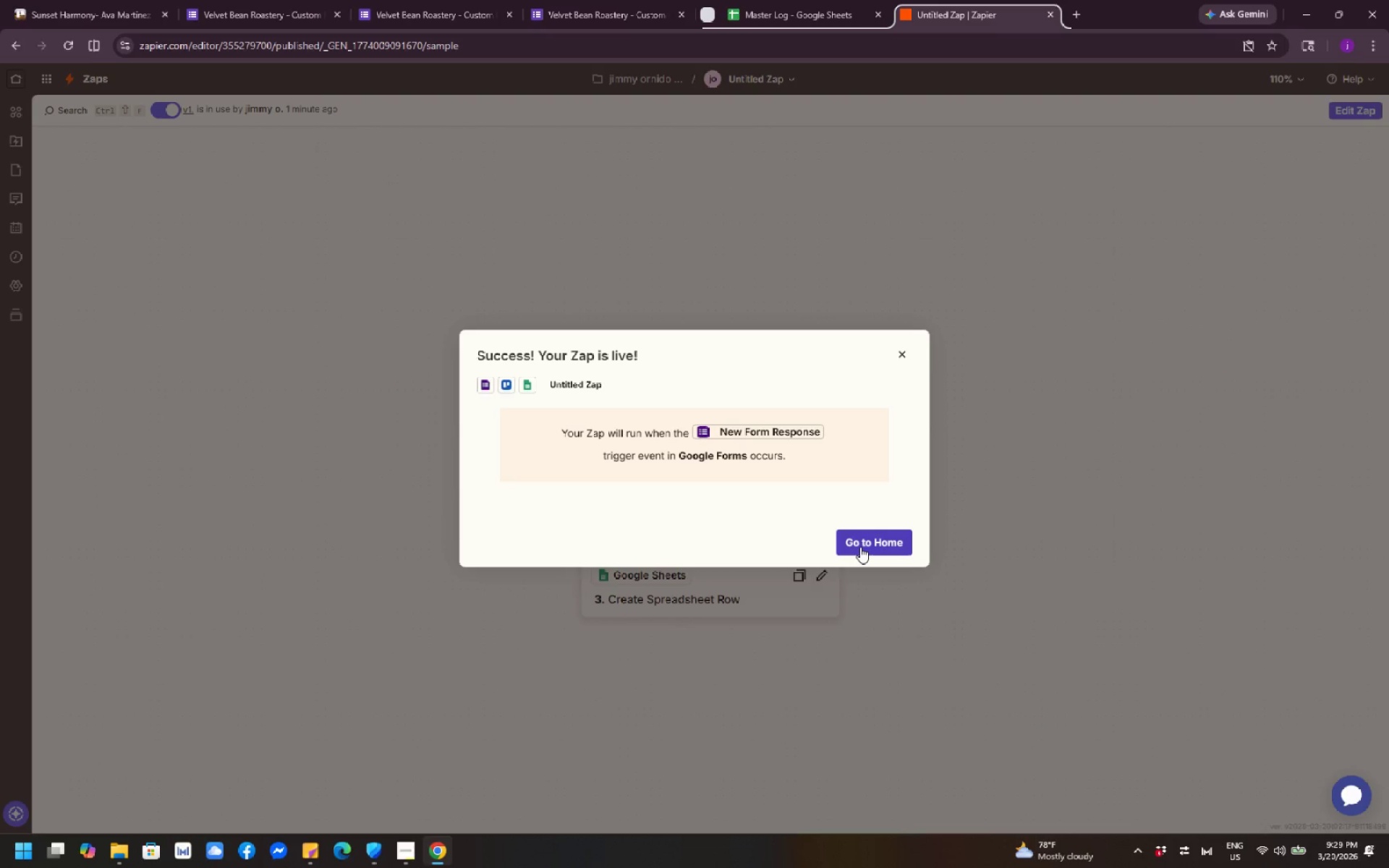 
wait(45.28)
 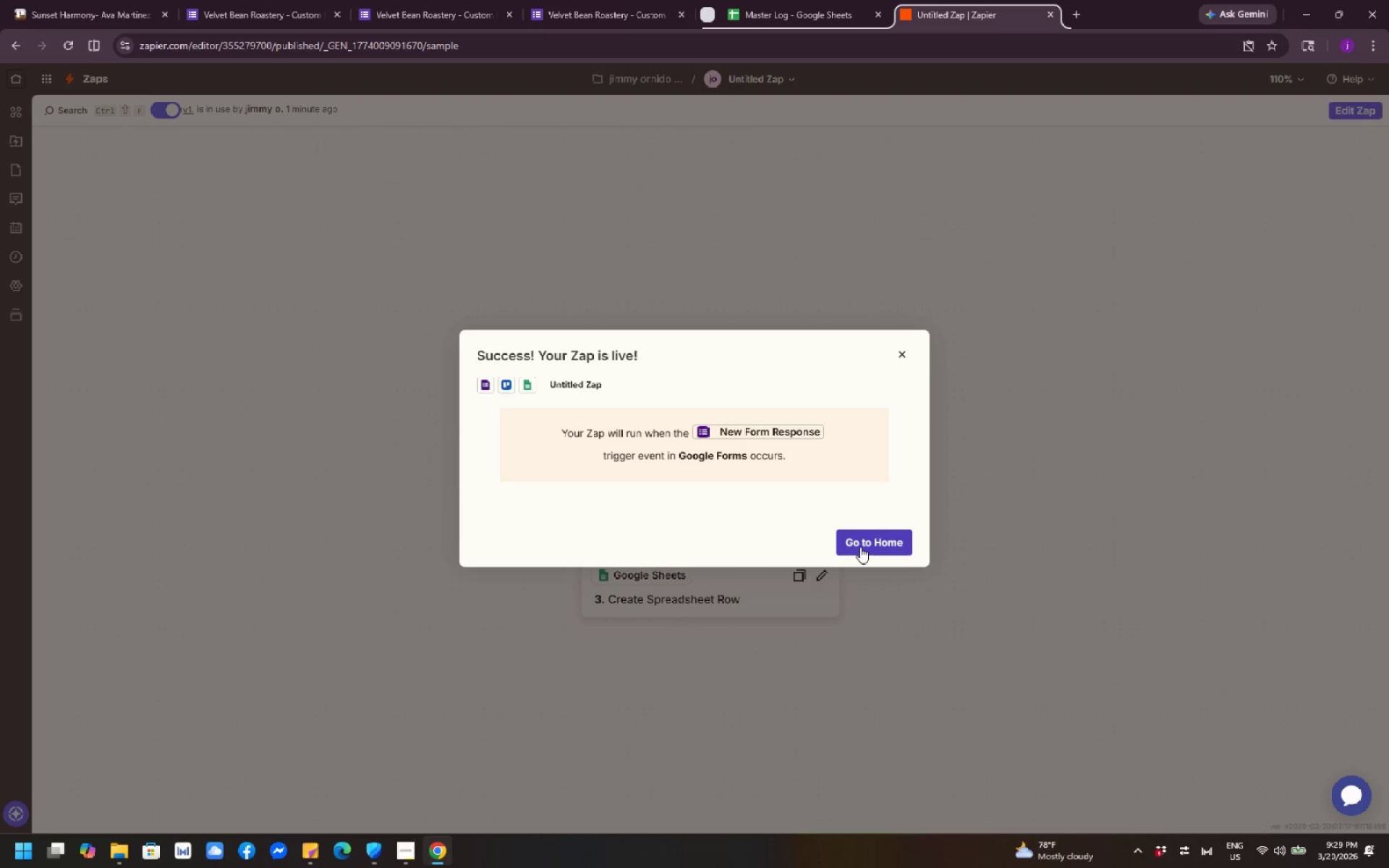 
left_click([900, 352])
 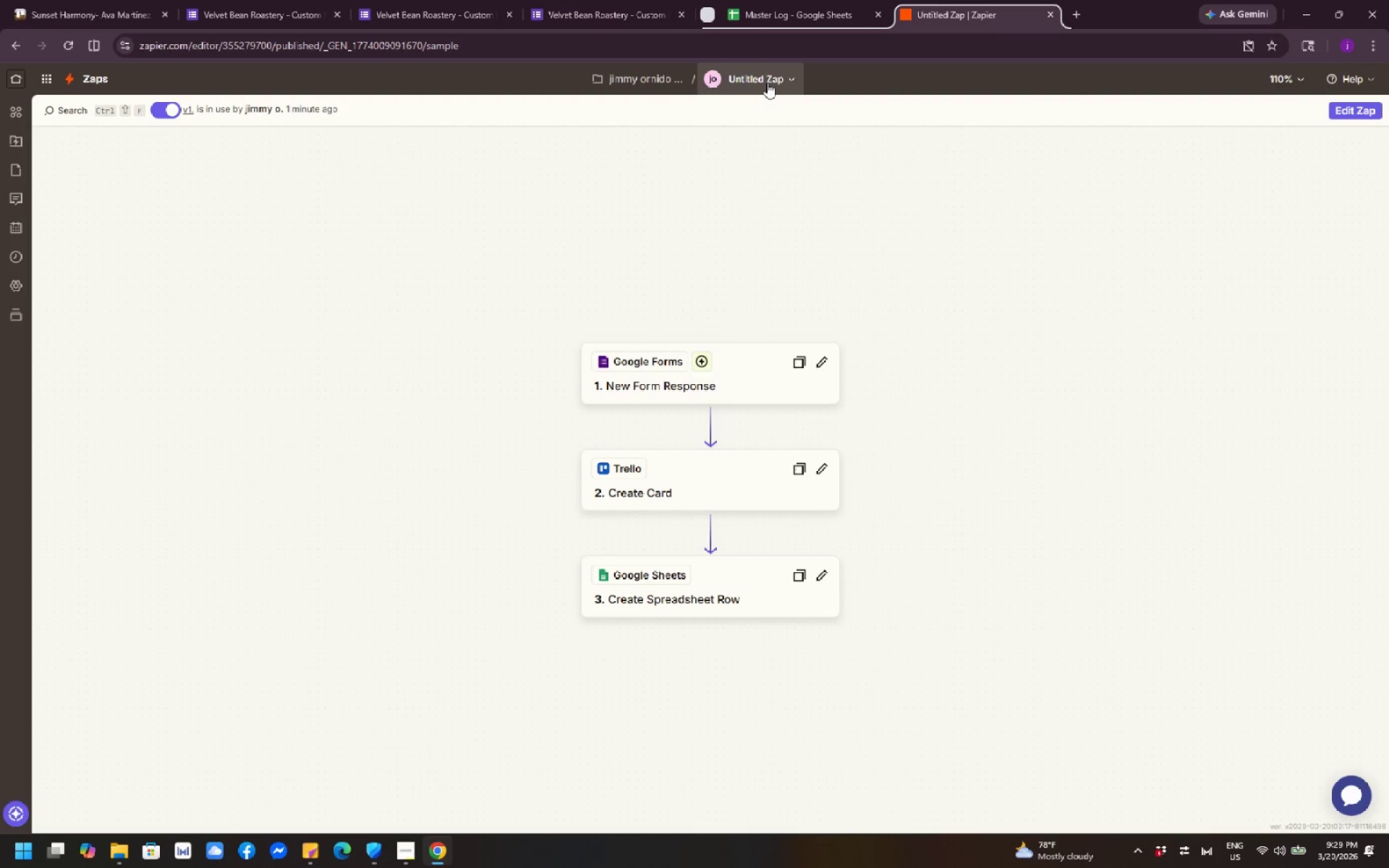 
wait(6.19)
 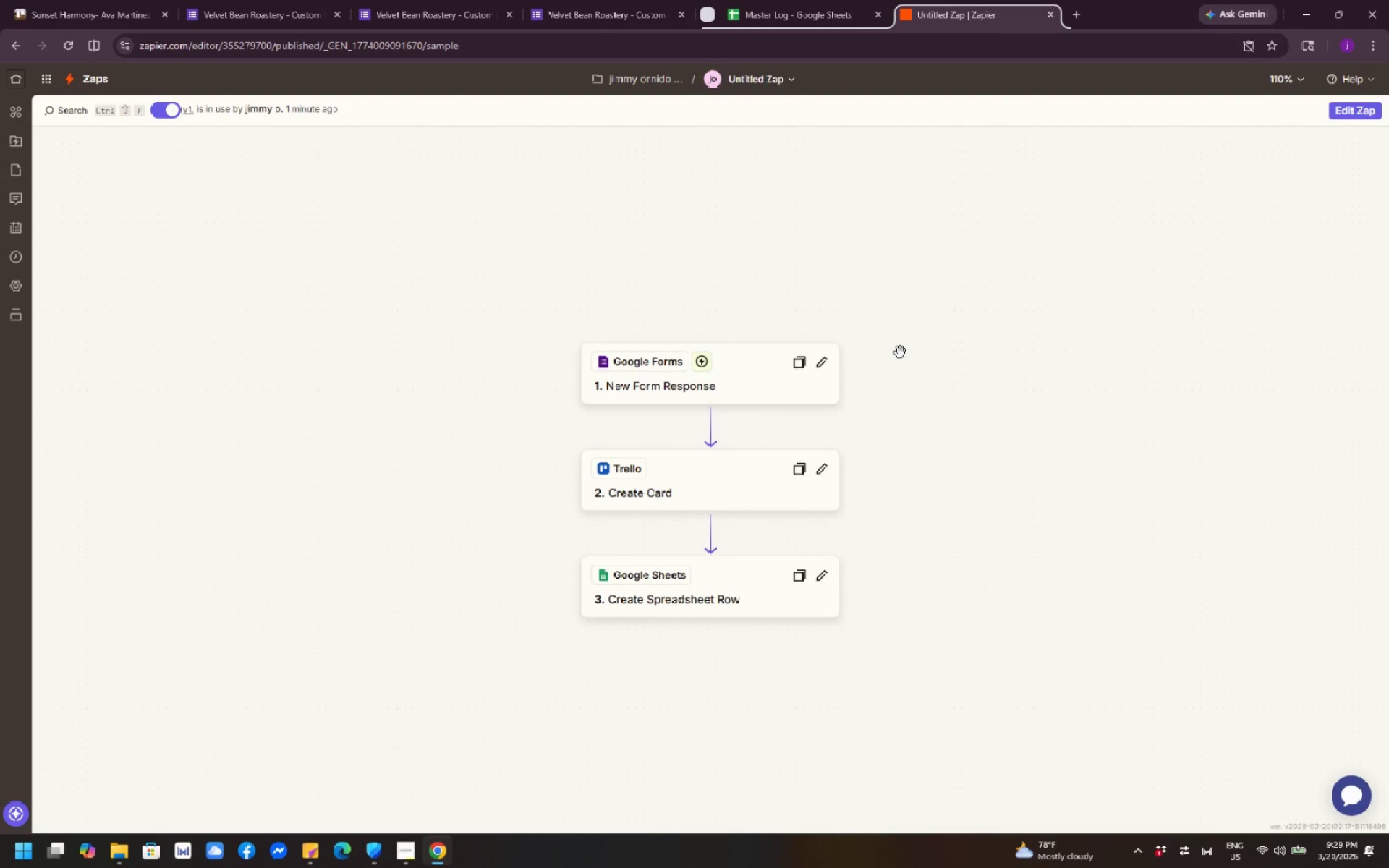 
right_click([767, 82])
 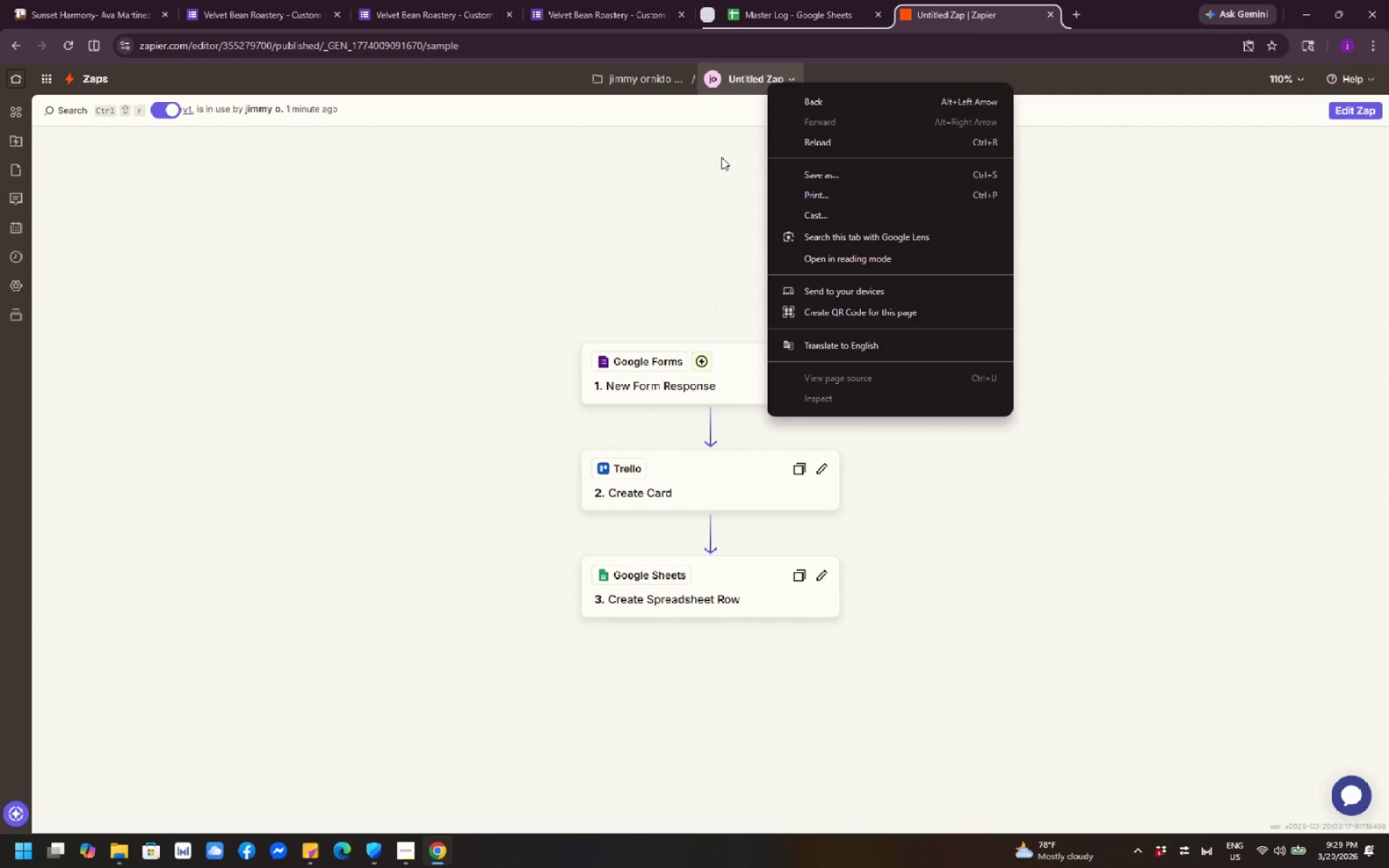 
left_click([720, 164])
 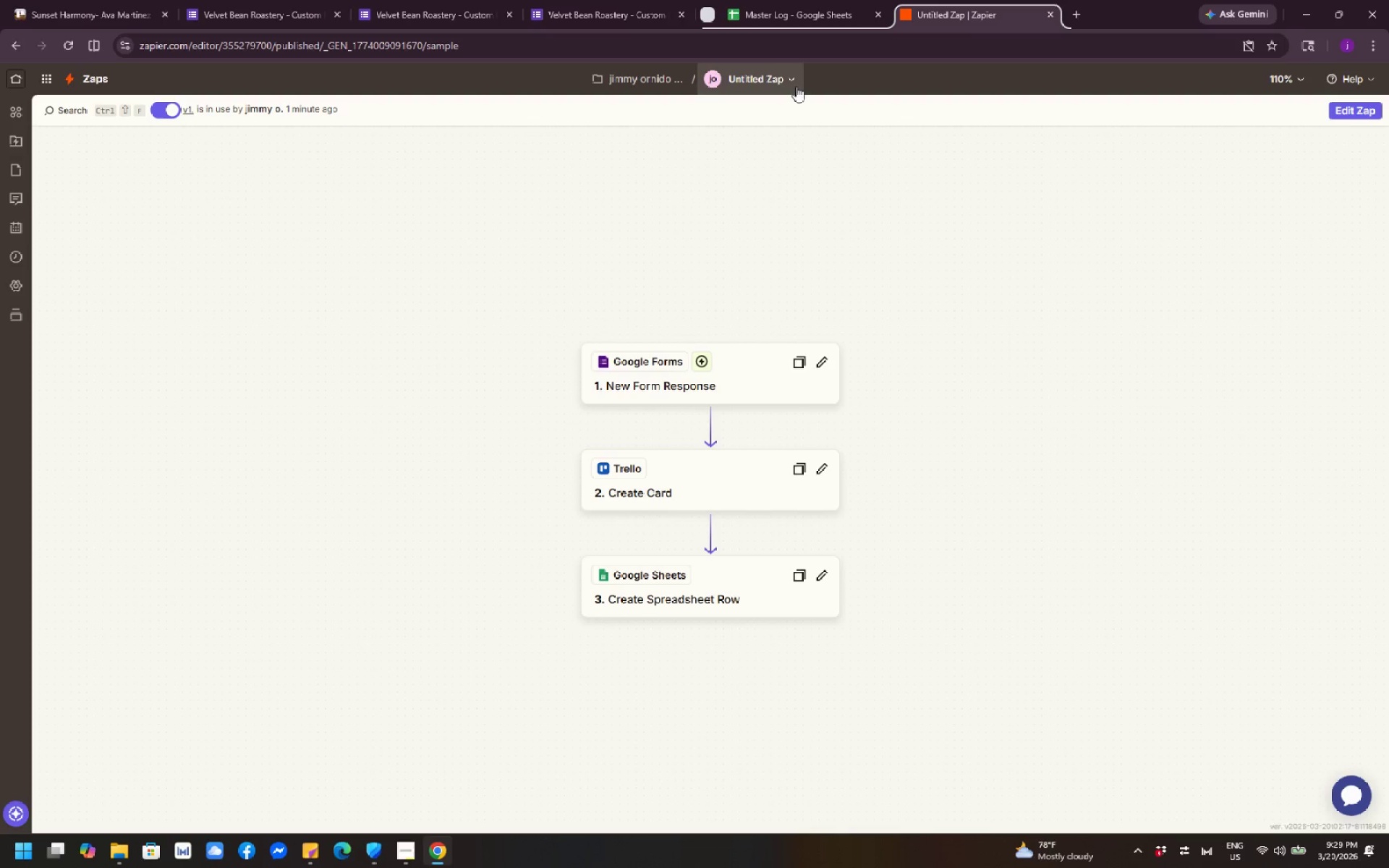 
left_click([794, 82])
 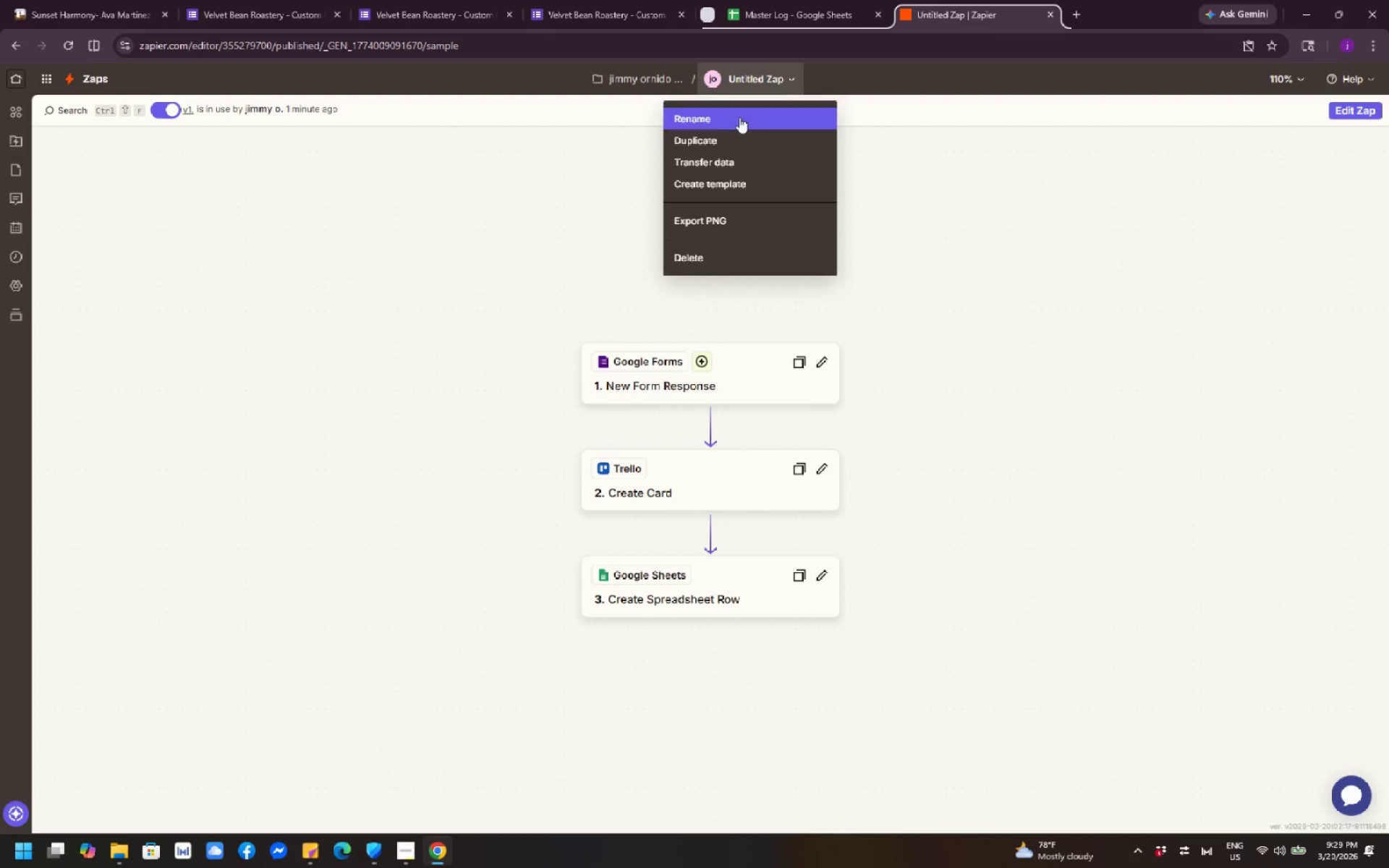 
left_click([734, 117])
 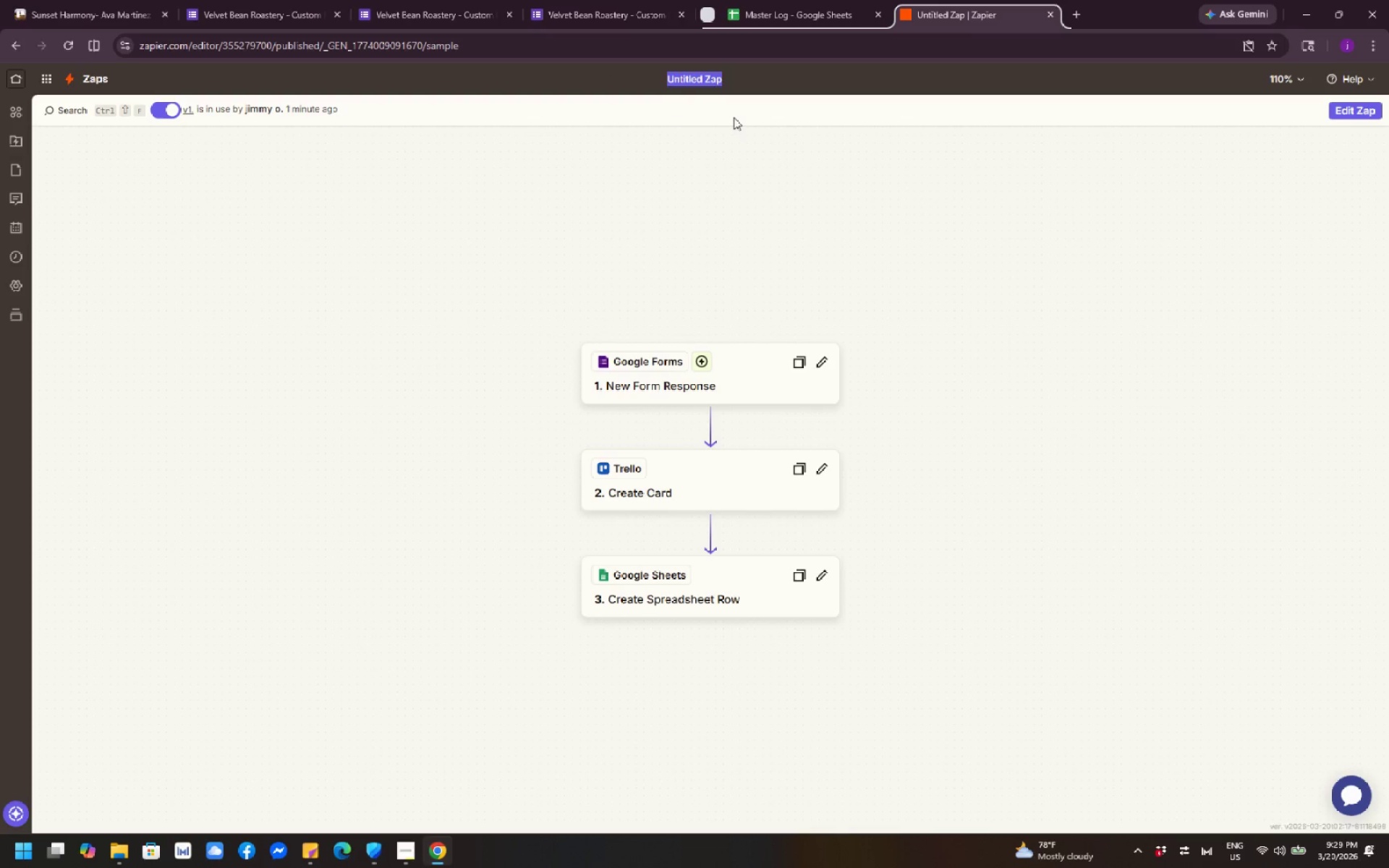 
wait(12.88)
 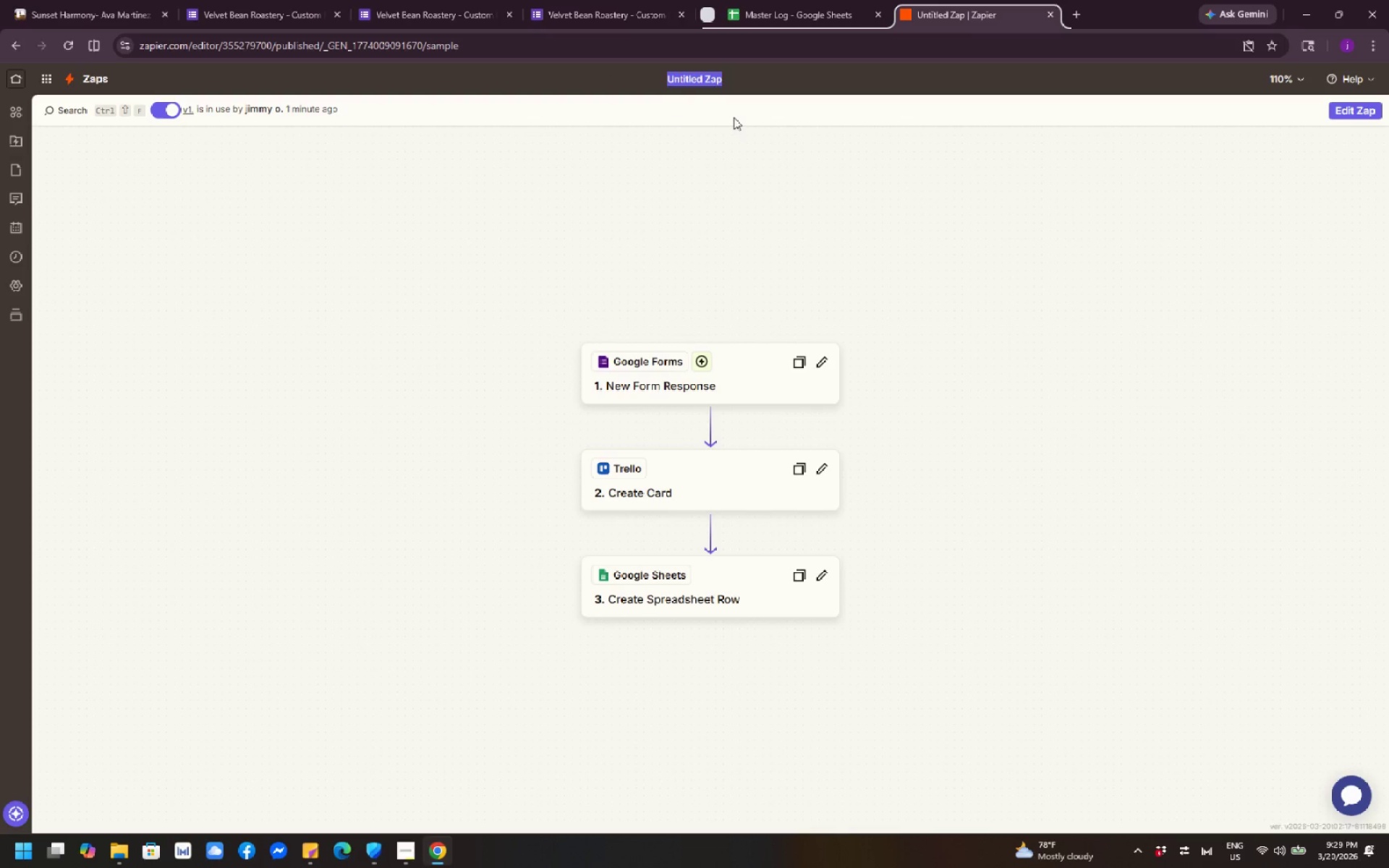 
key(Backspace)
 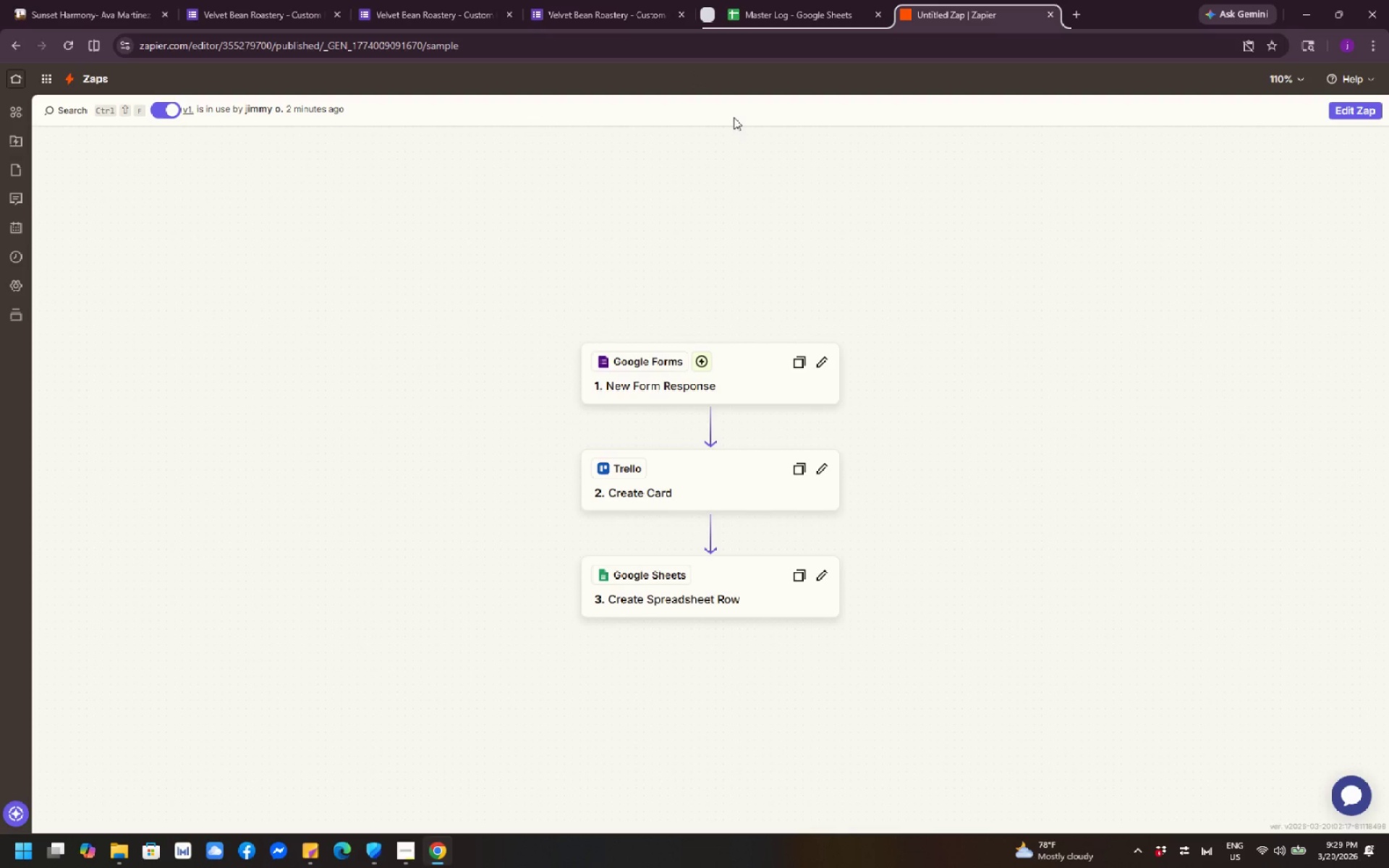 
wait(6.59)
 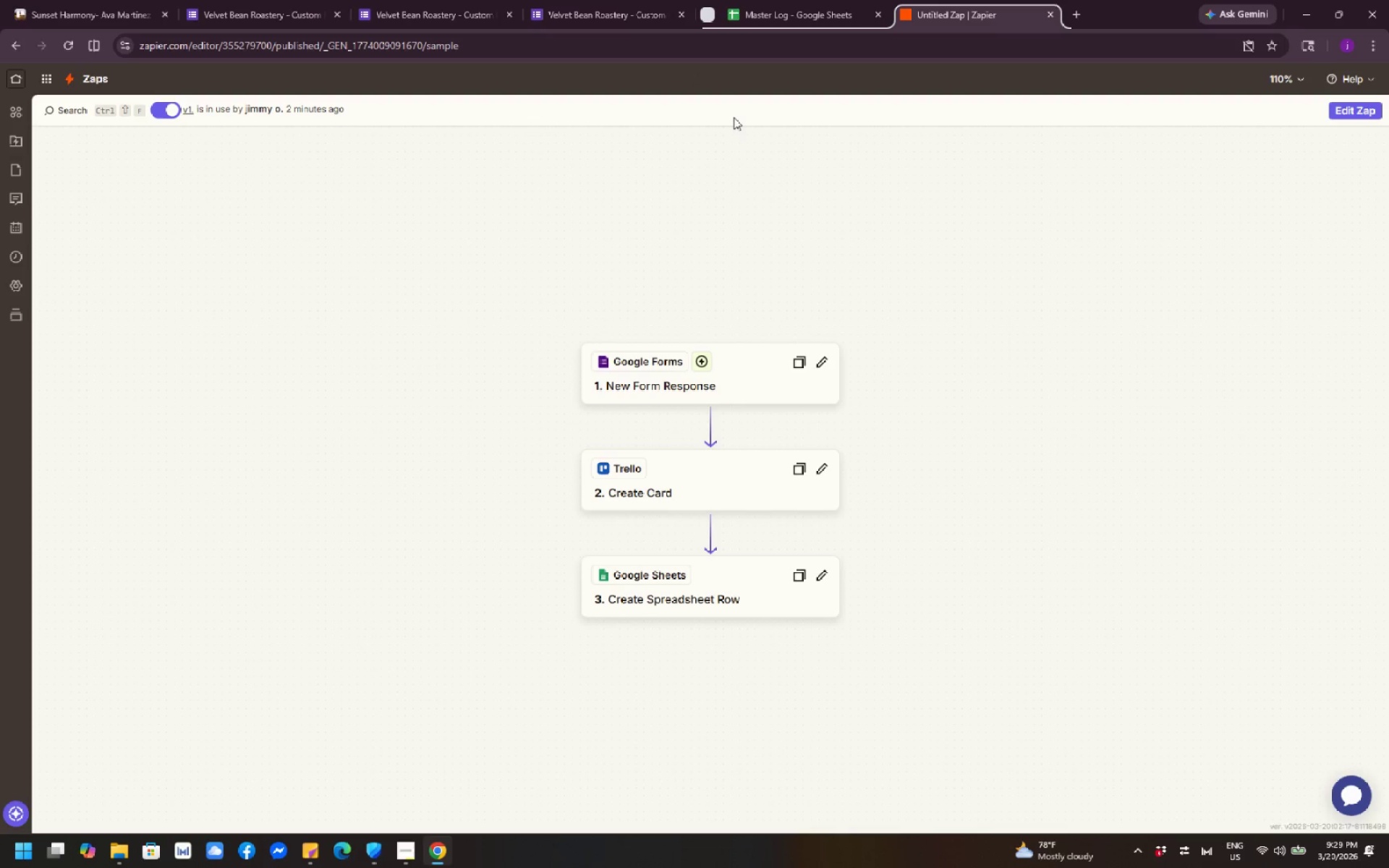 
hold_key(key=ShiftLeft, duration=0.38)
 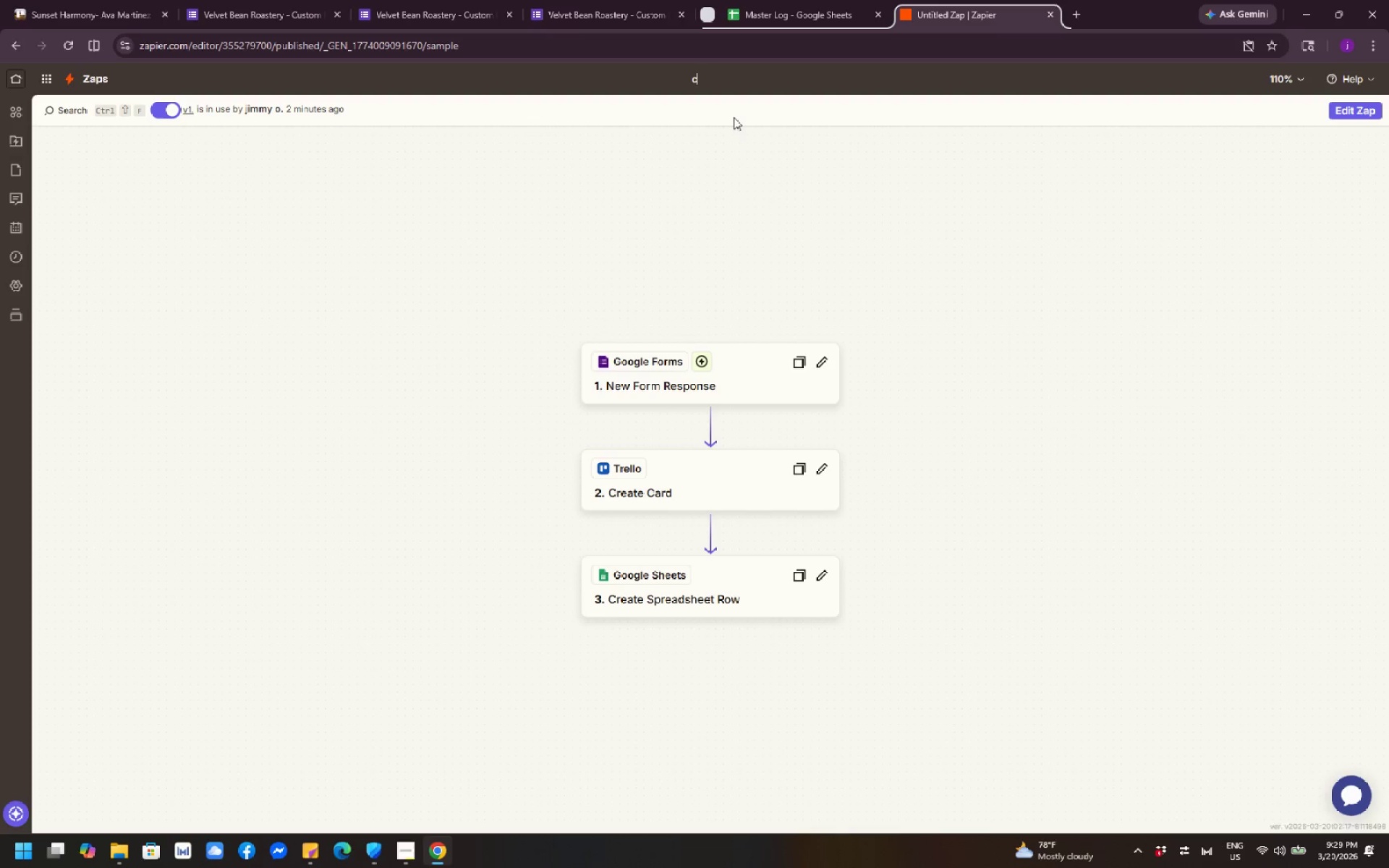 
type(co)
key(Backspace)
key(Backspace)
type(Coffe Blend Request)
 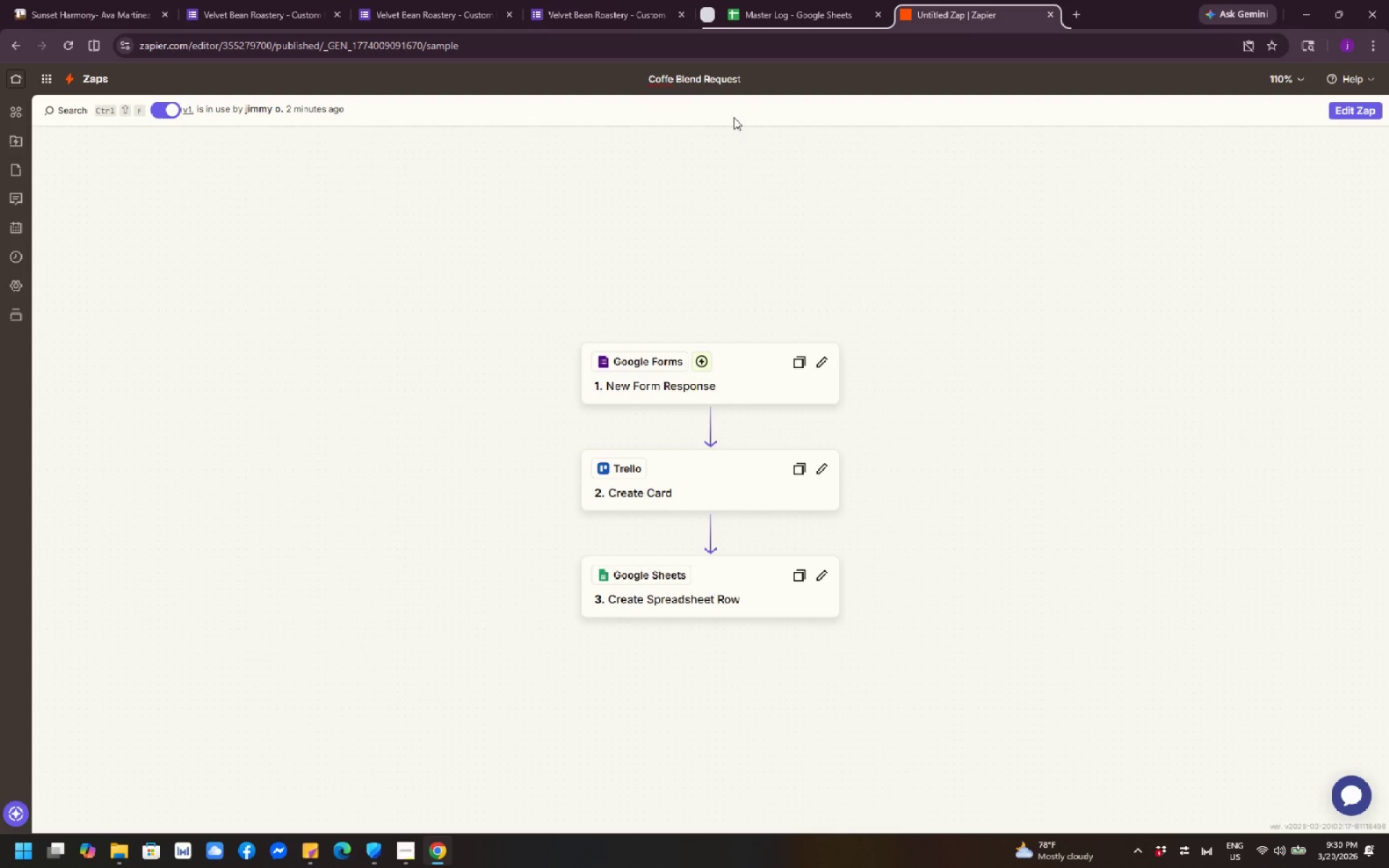 
wait(10.06)
 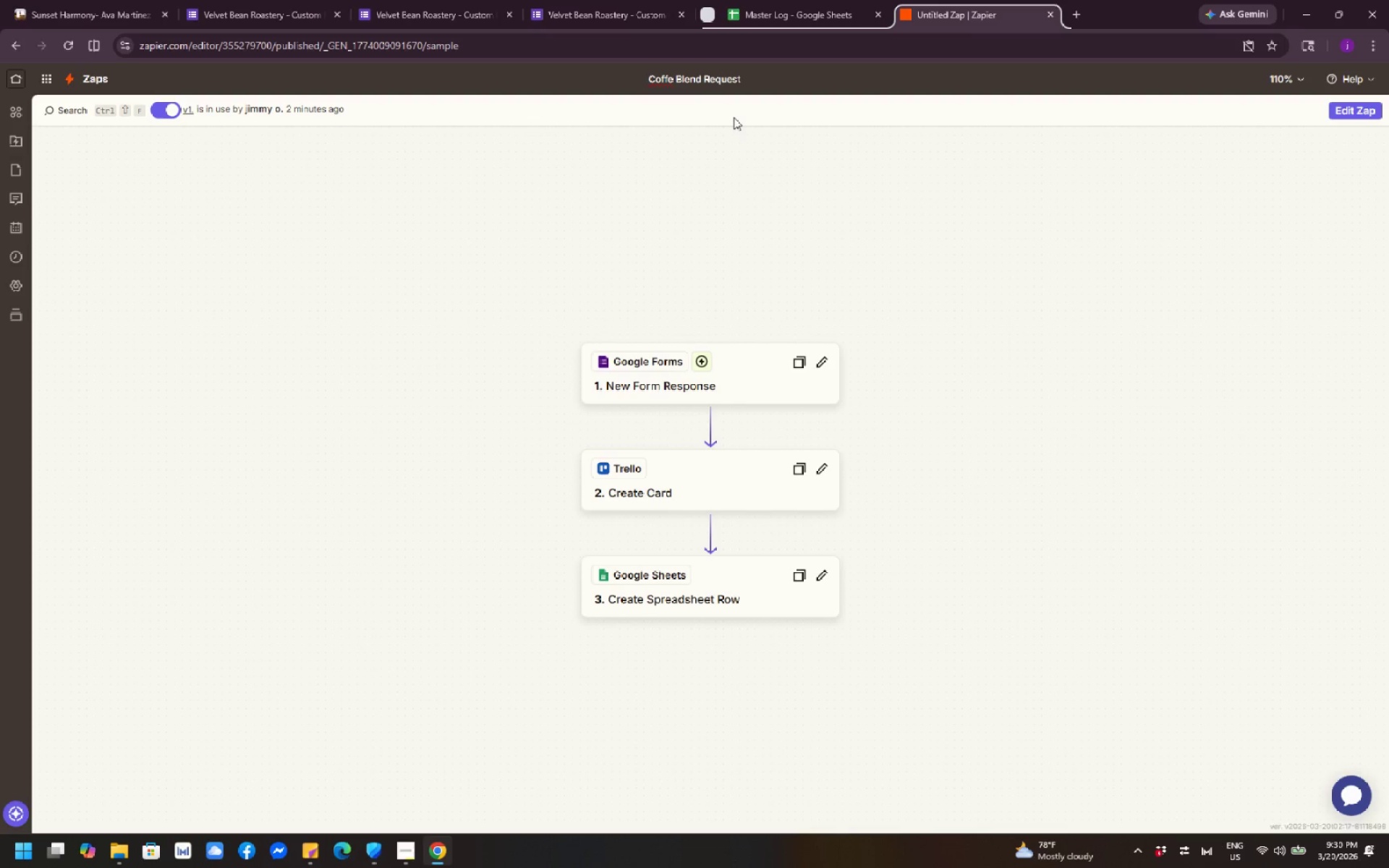 
type( to TRello and Google Sheets)
 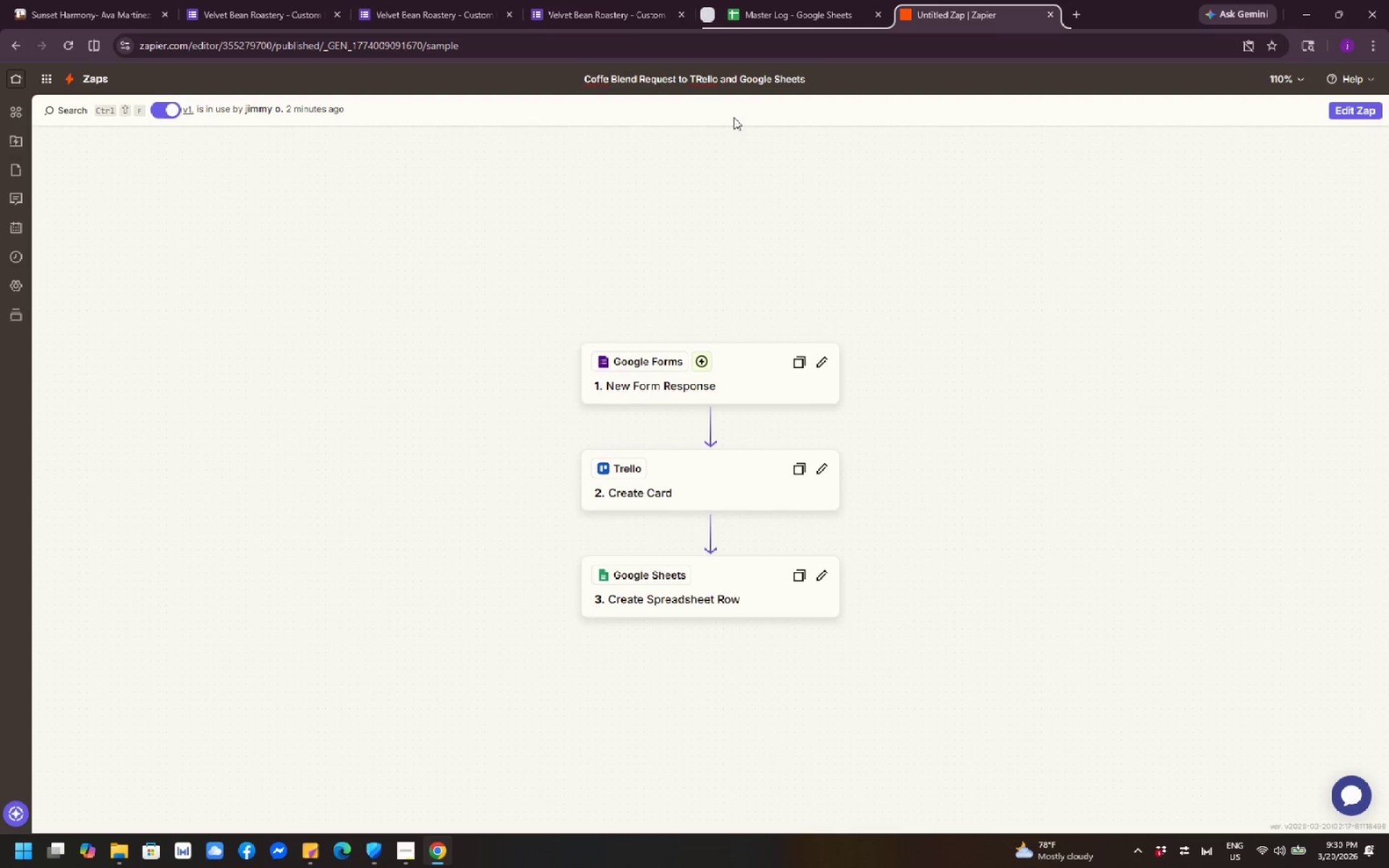 
left_click([595, 80])
 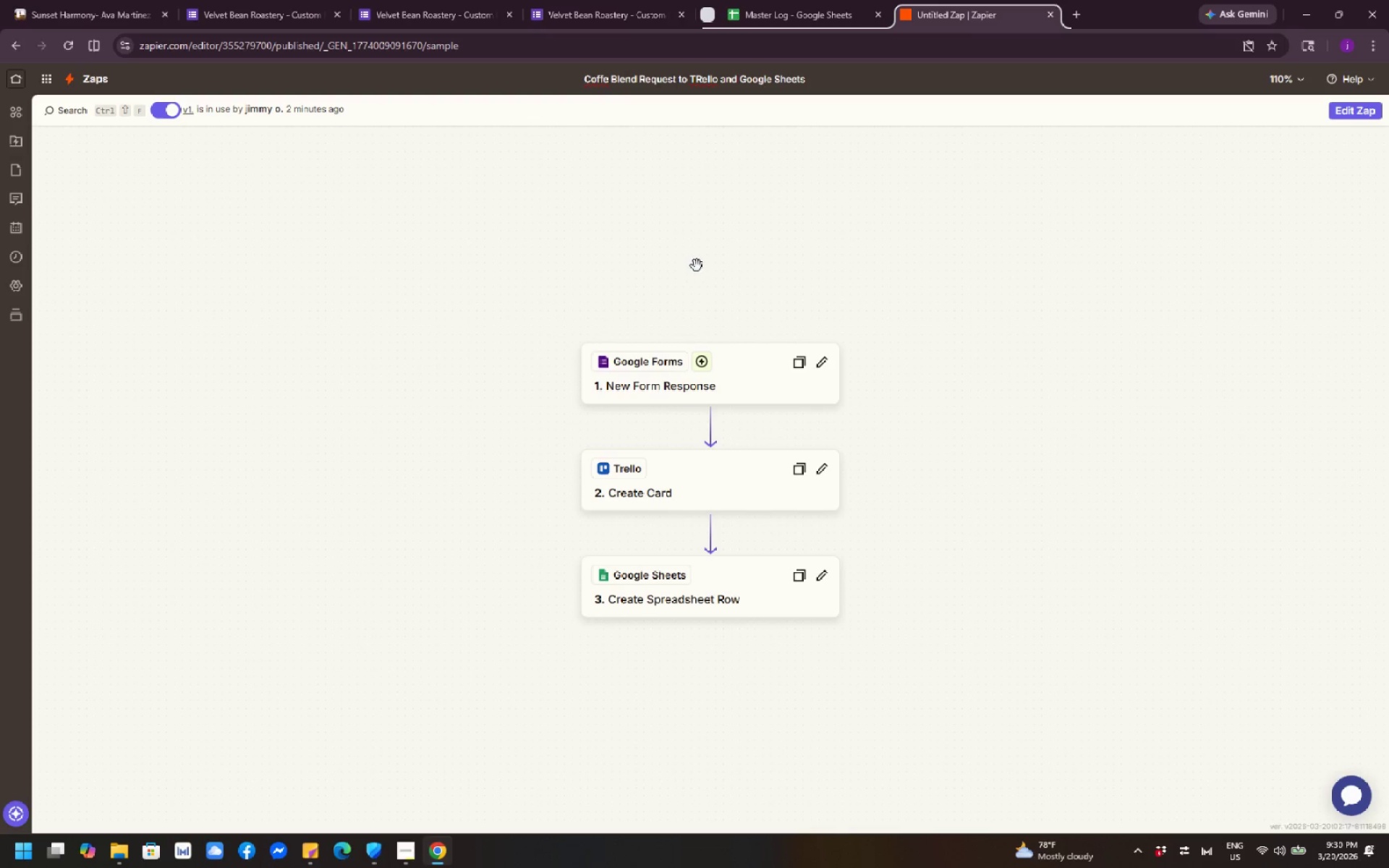 
wait(6.42)
 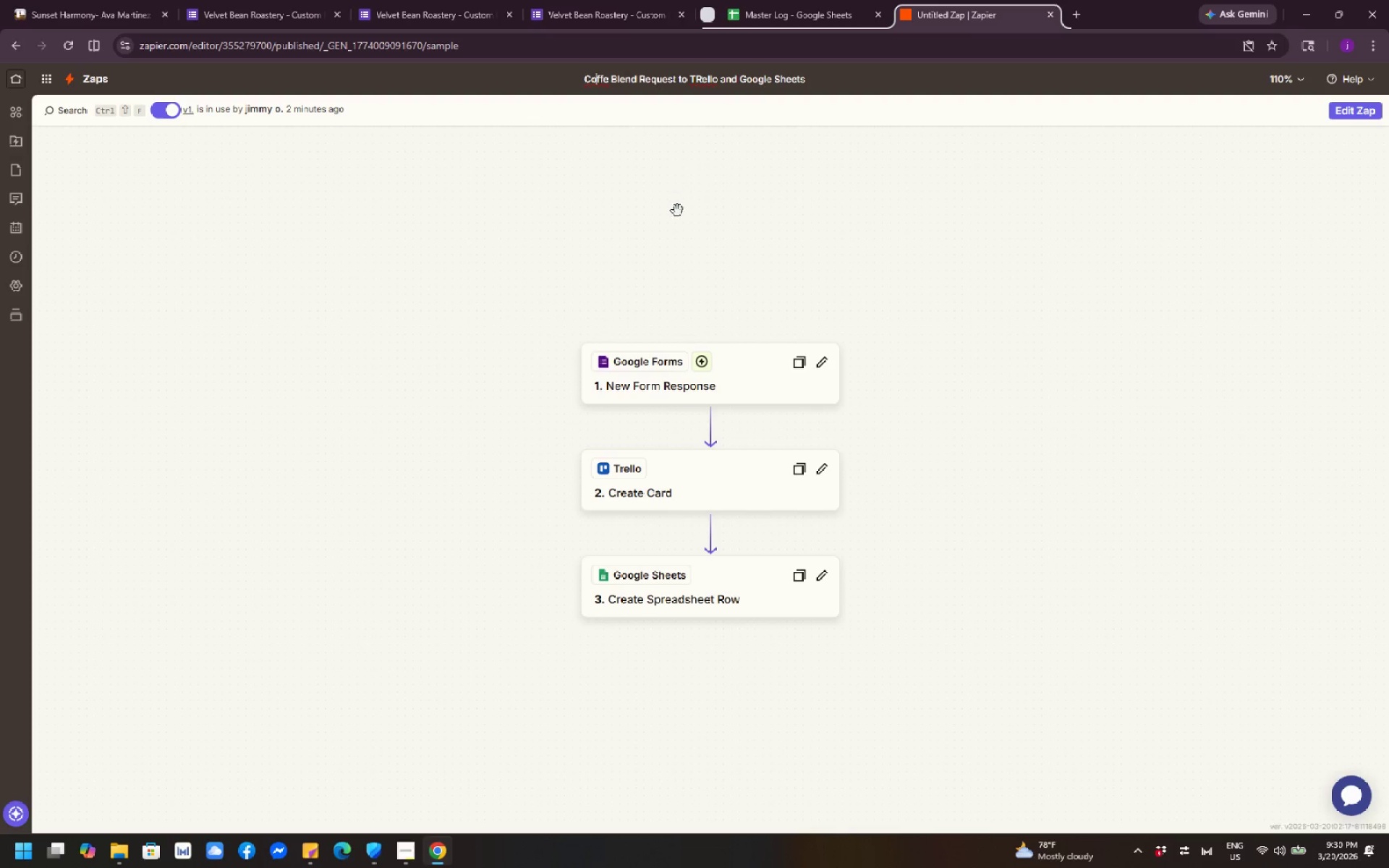 
left_click([607, 78])
 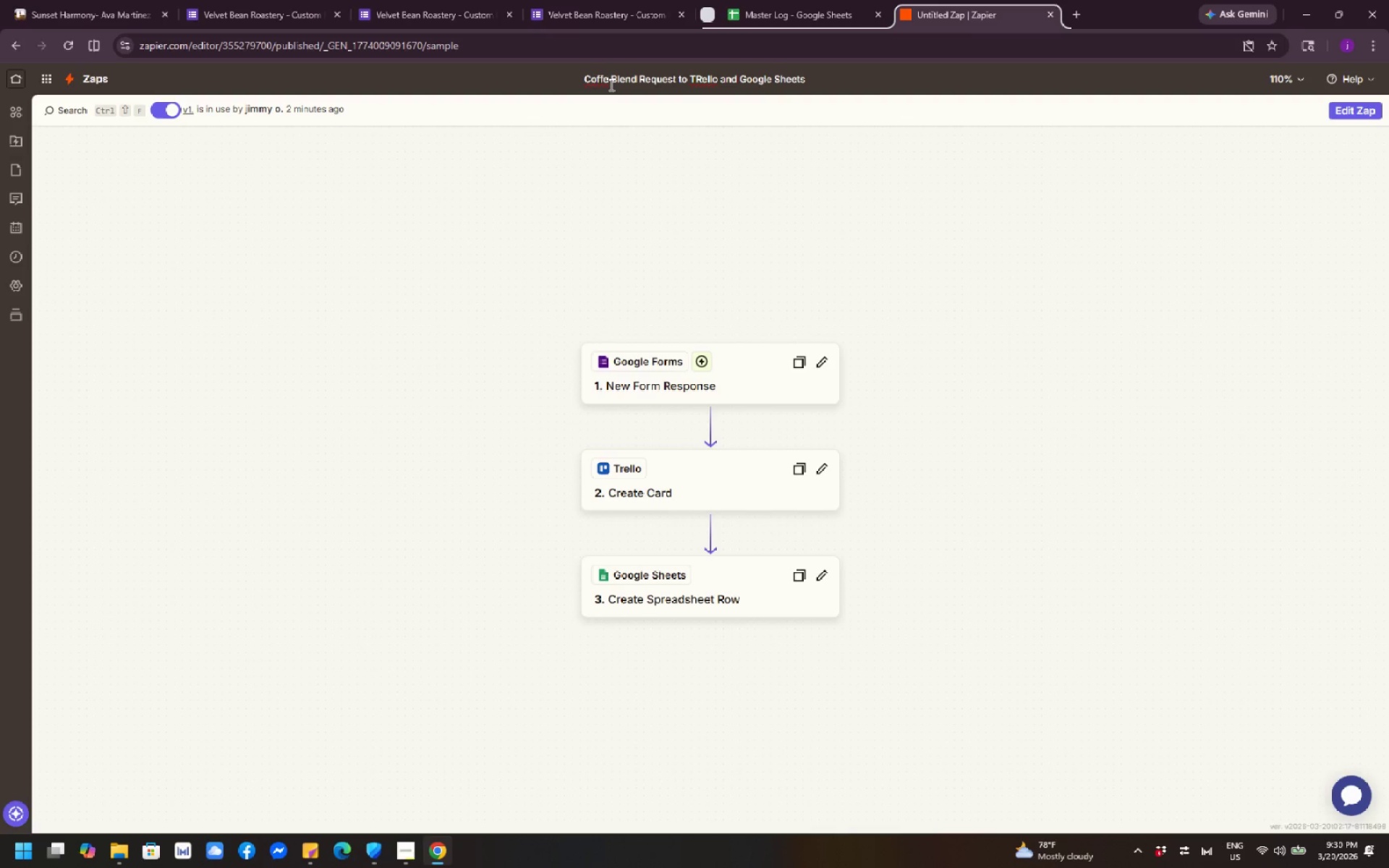 
key(E)
 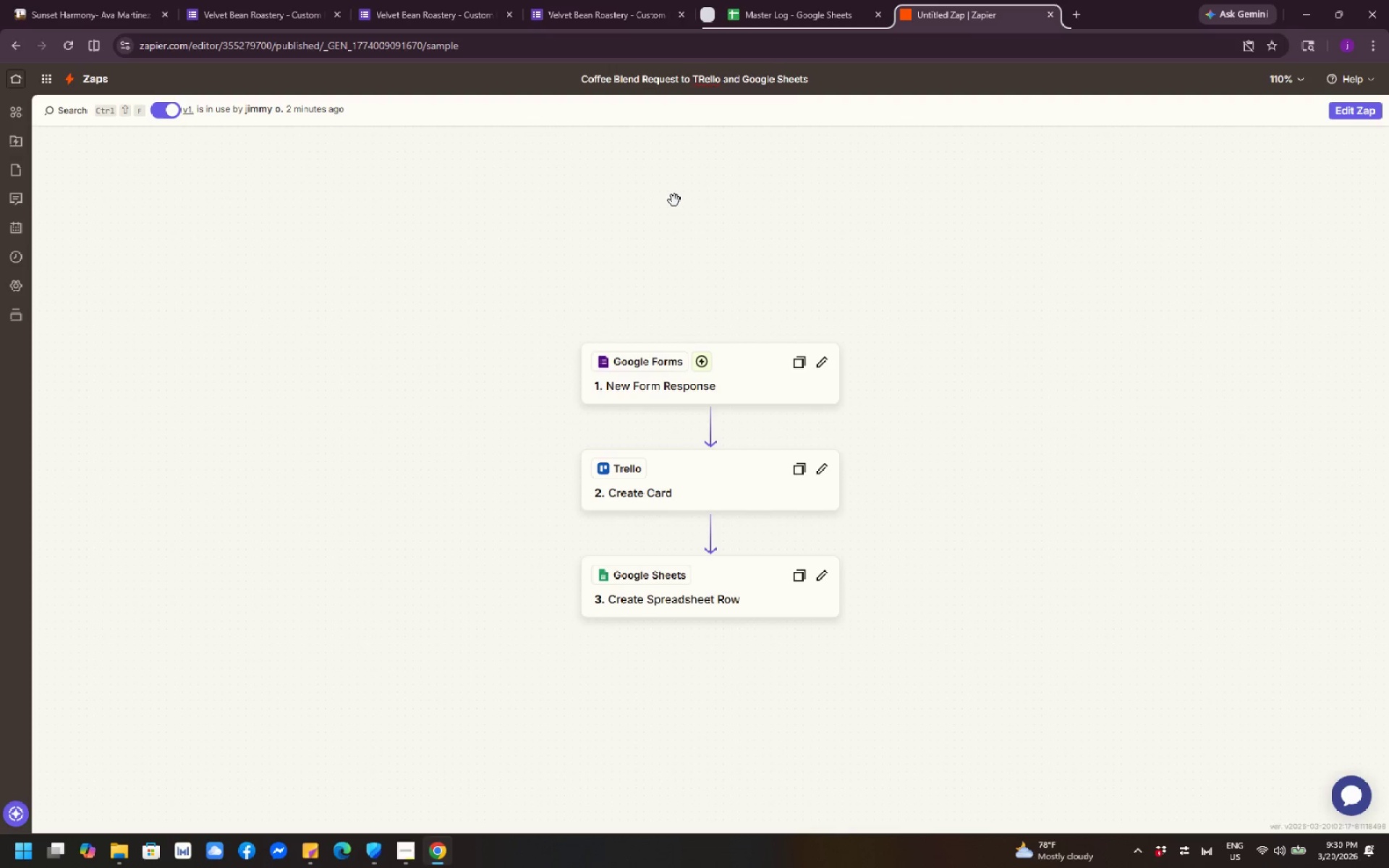 
wait(6.27)
 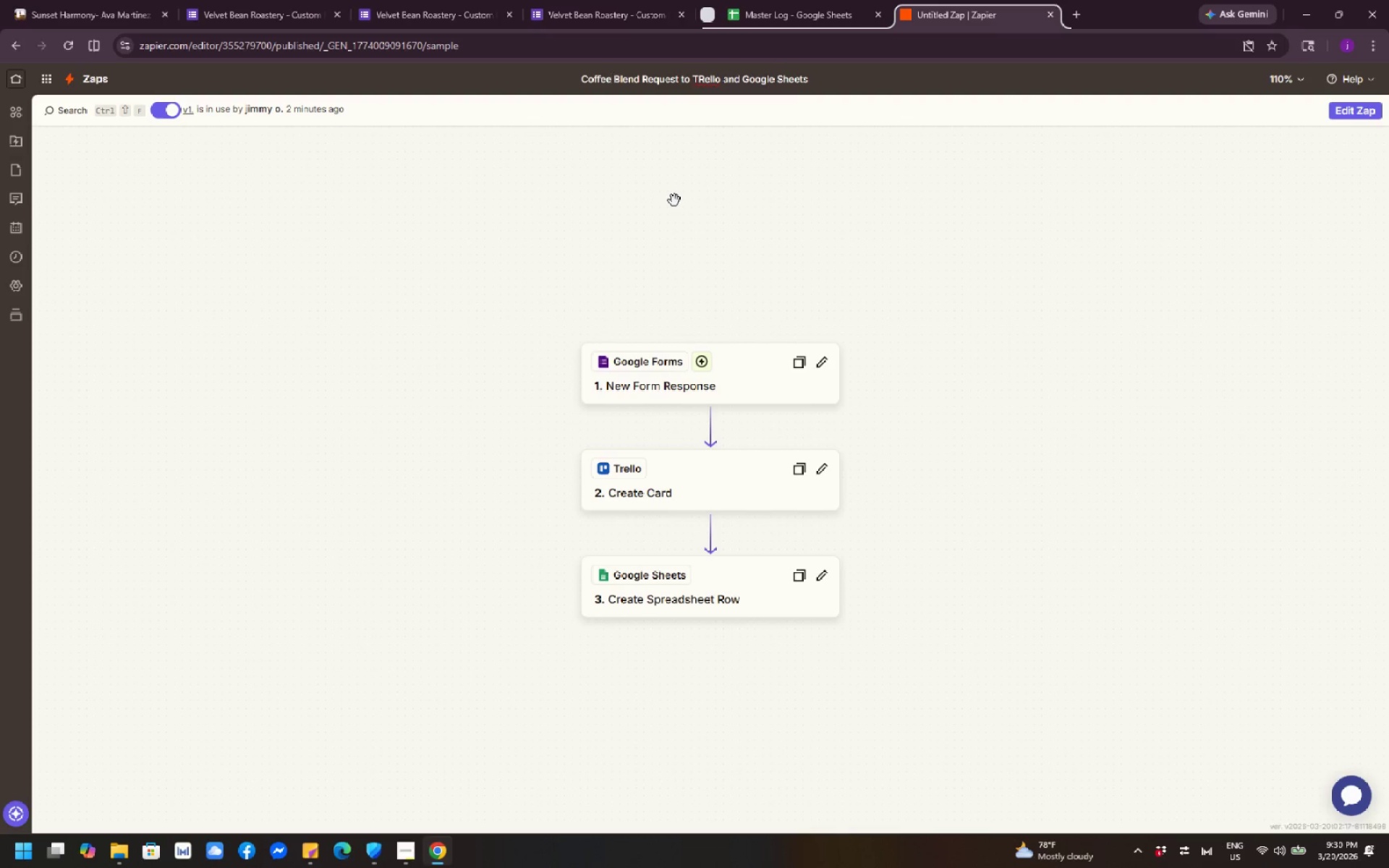 
left_click([708, 78])
 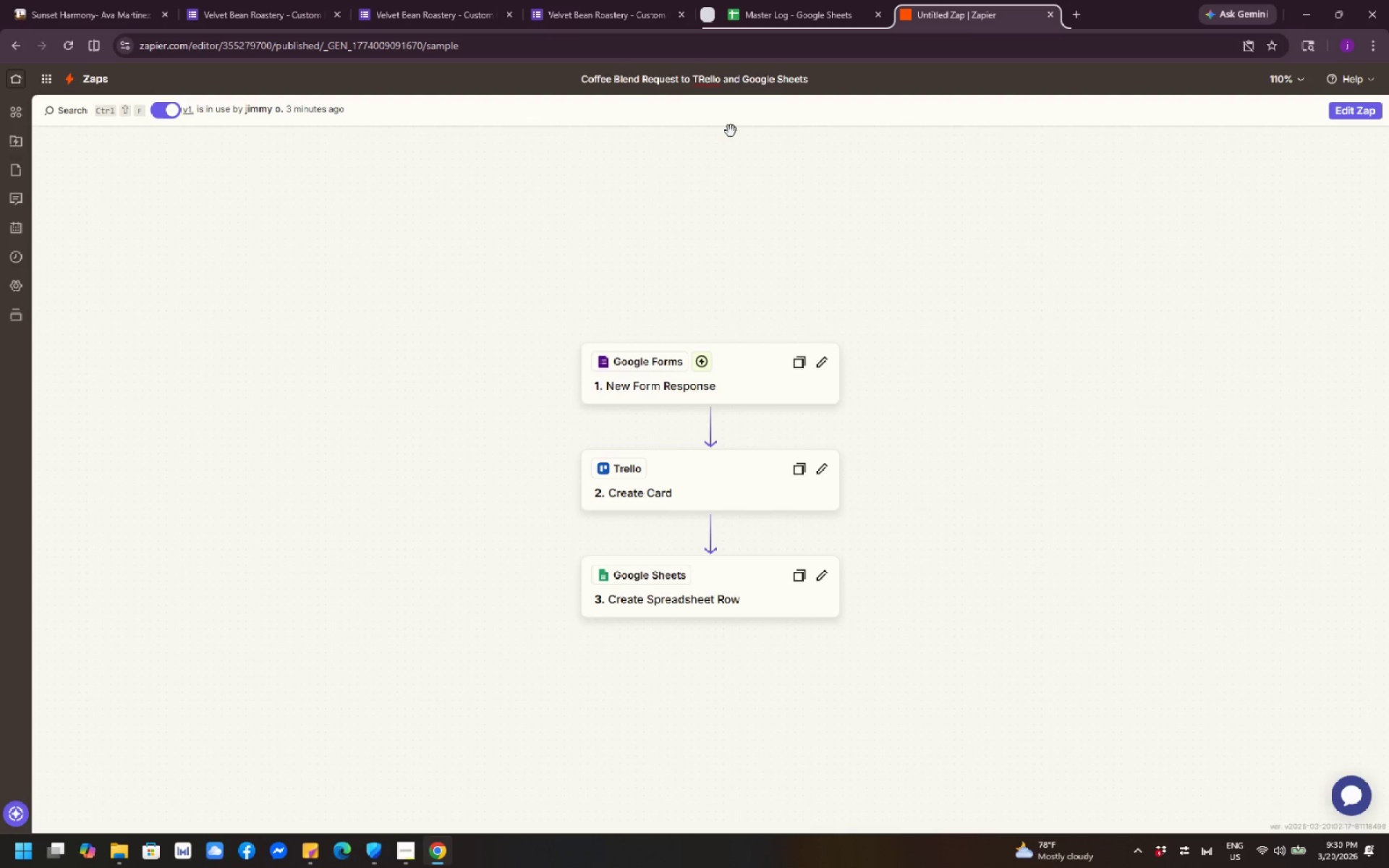 
wait(8.94)
 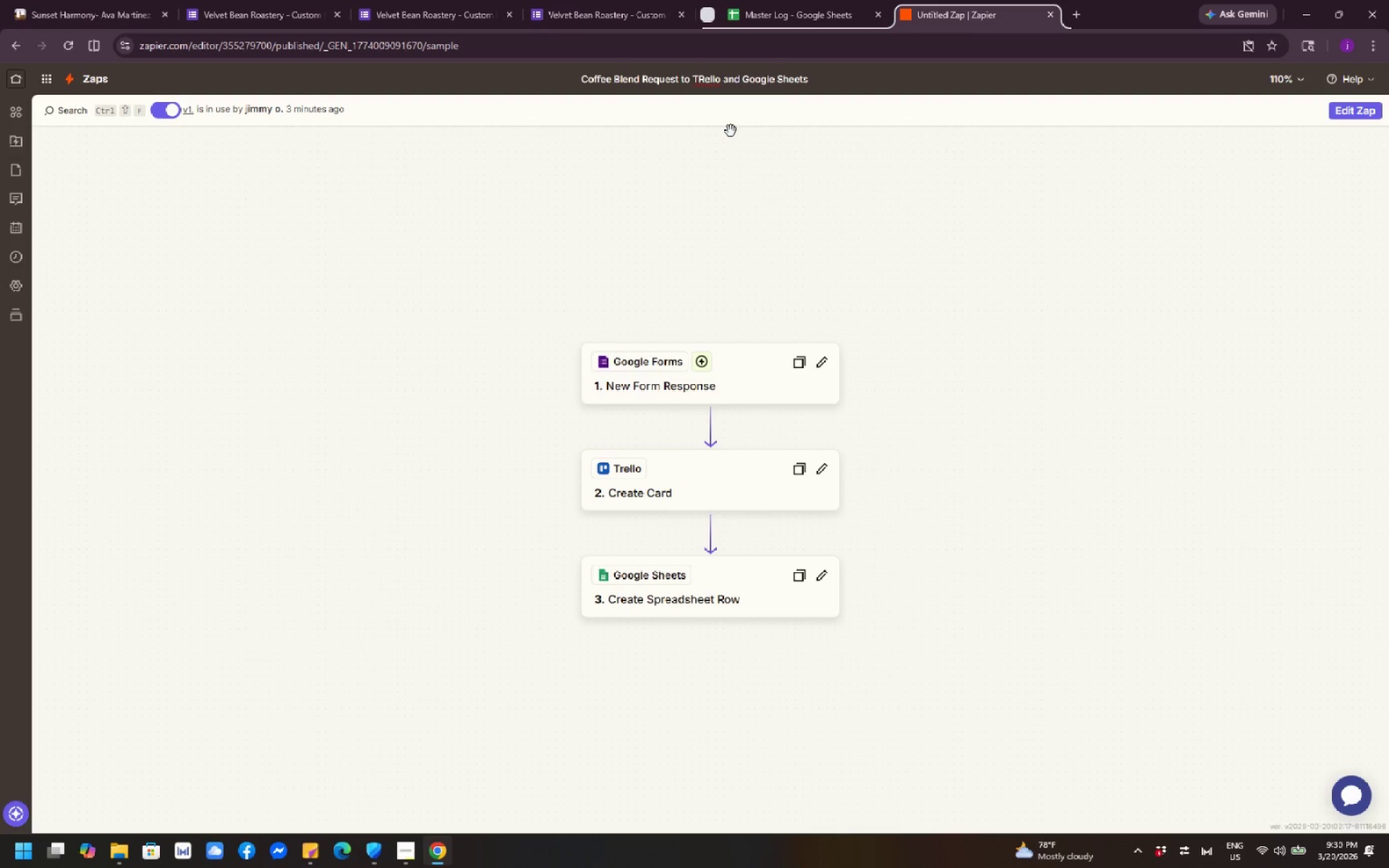 
key(ArrowLeft)
 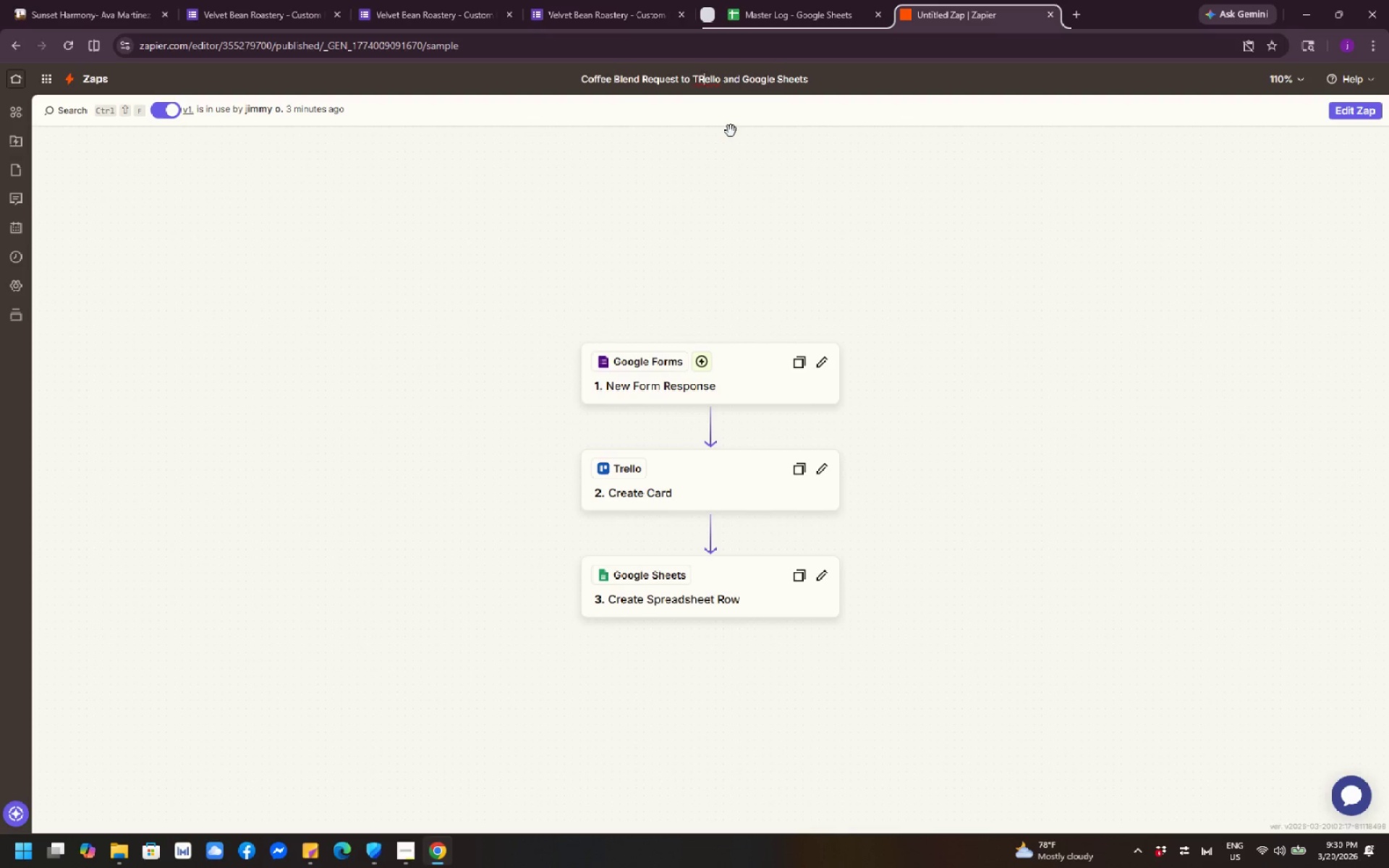 
key(Backspace)
 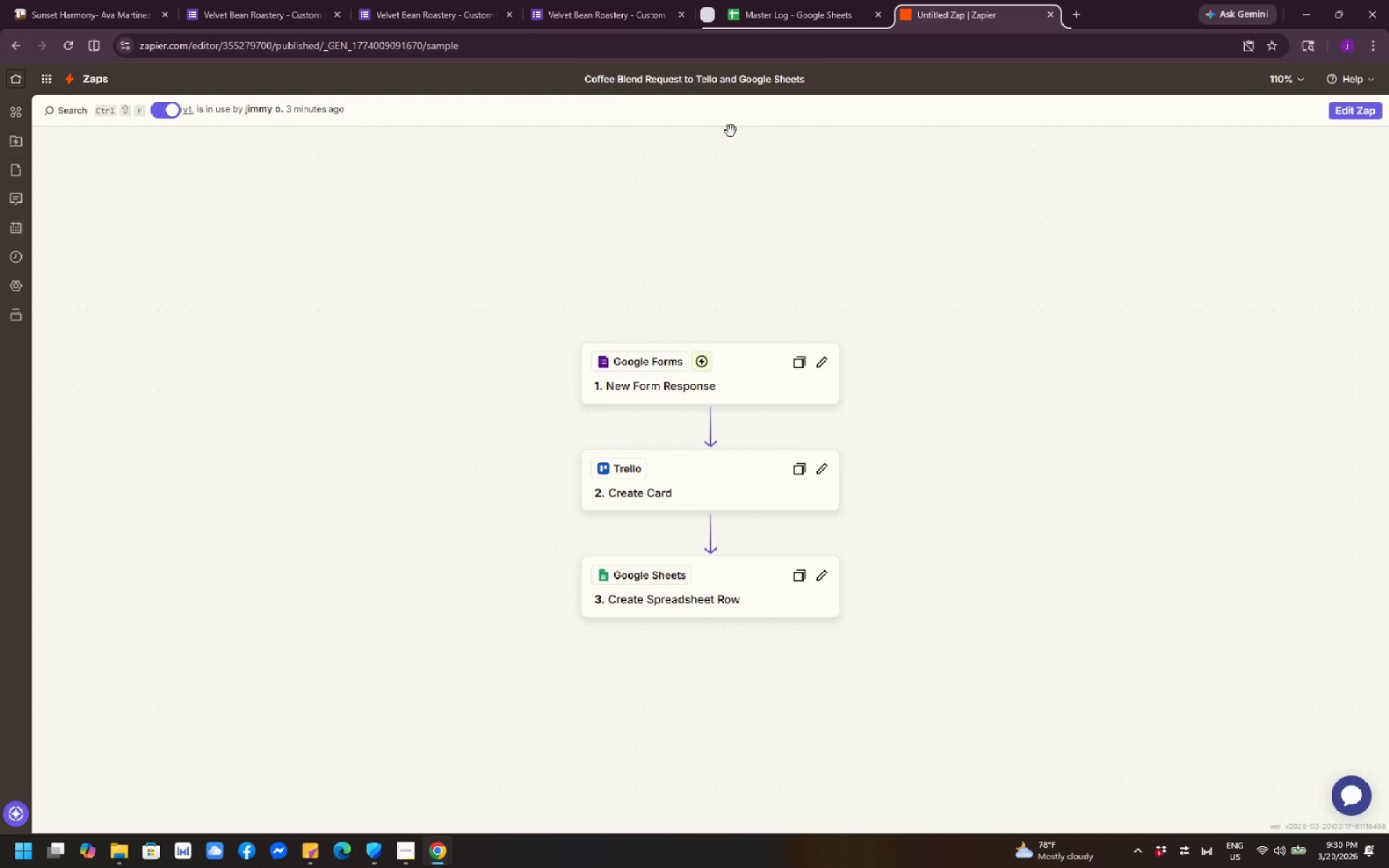 
key(R)
 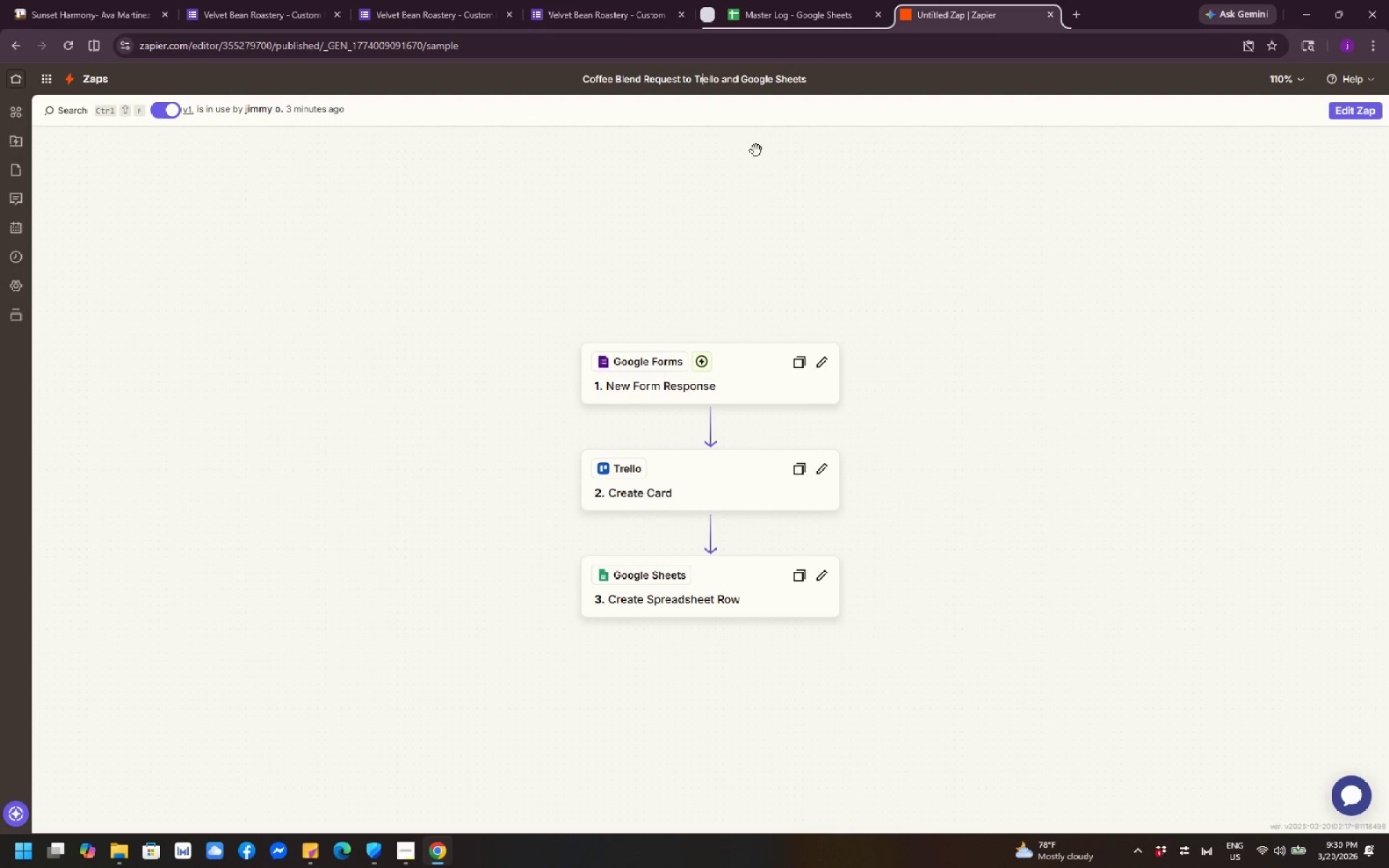 
left_click([859, 165])
 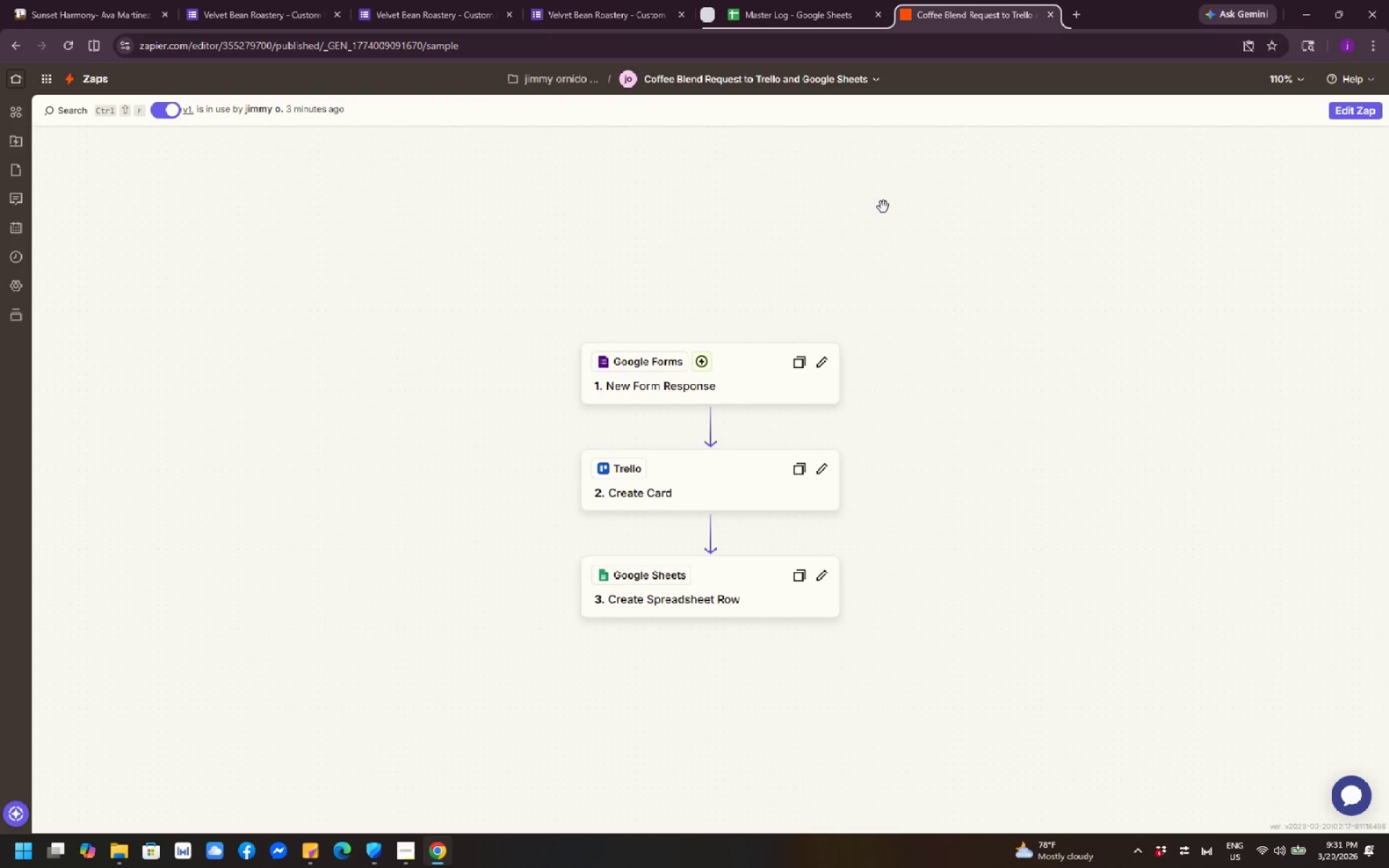 
wait(24.62)
 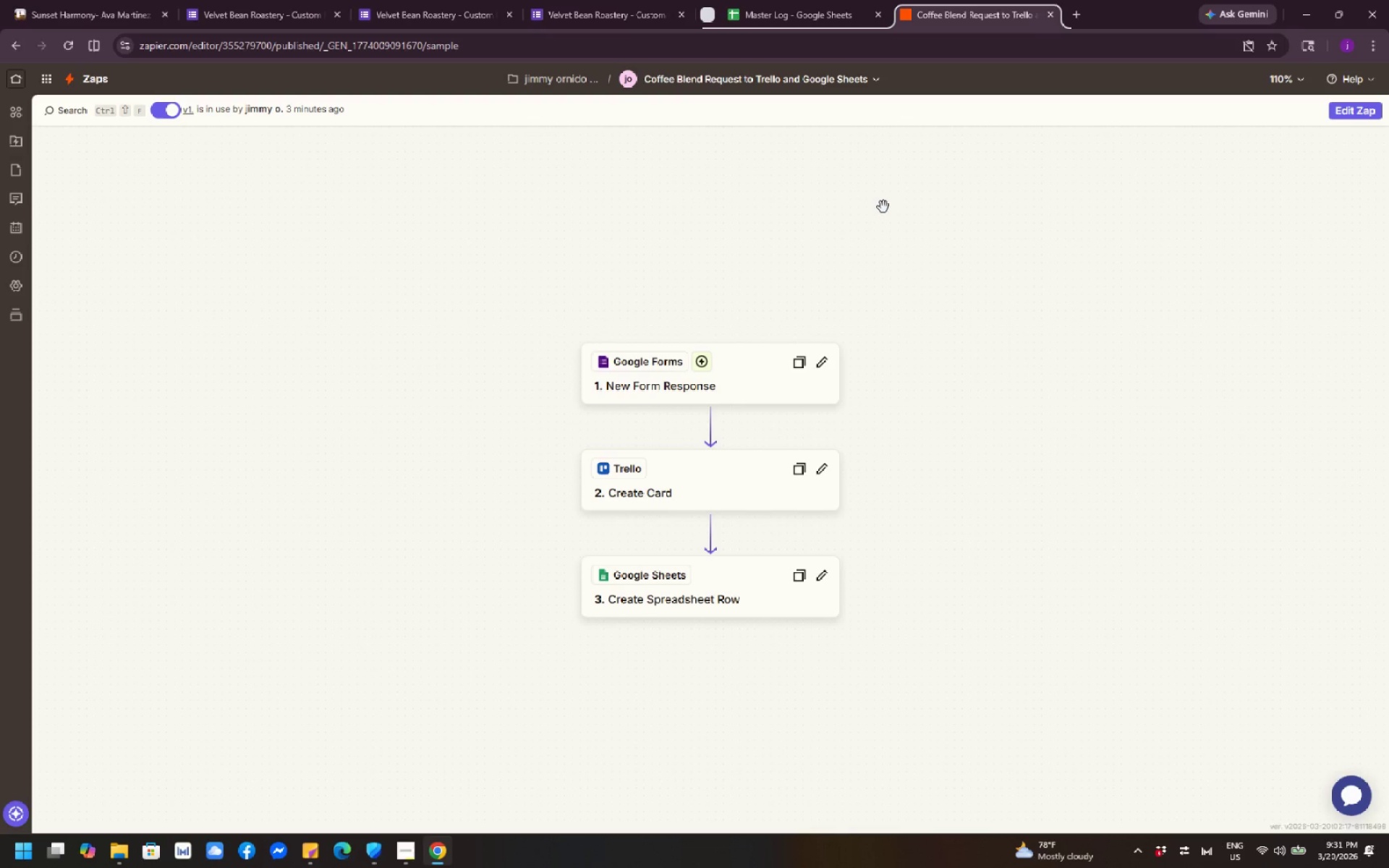 
left_click([781, 9])
 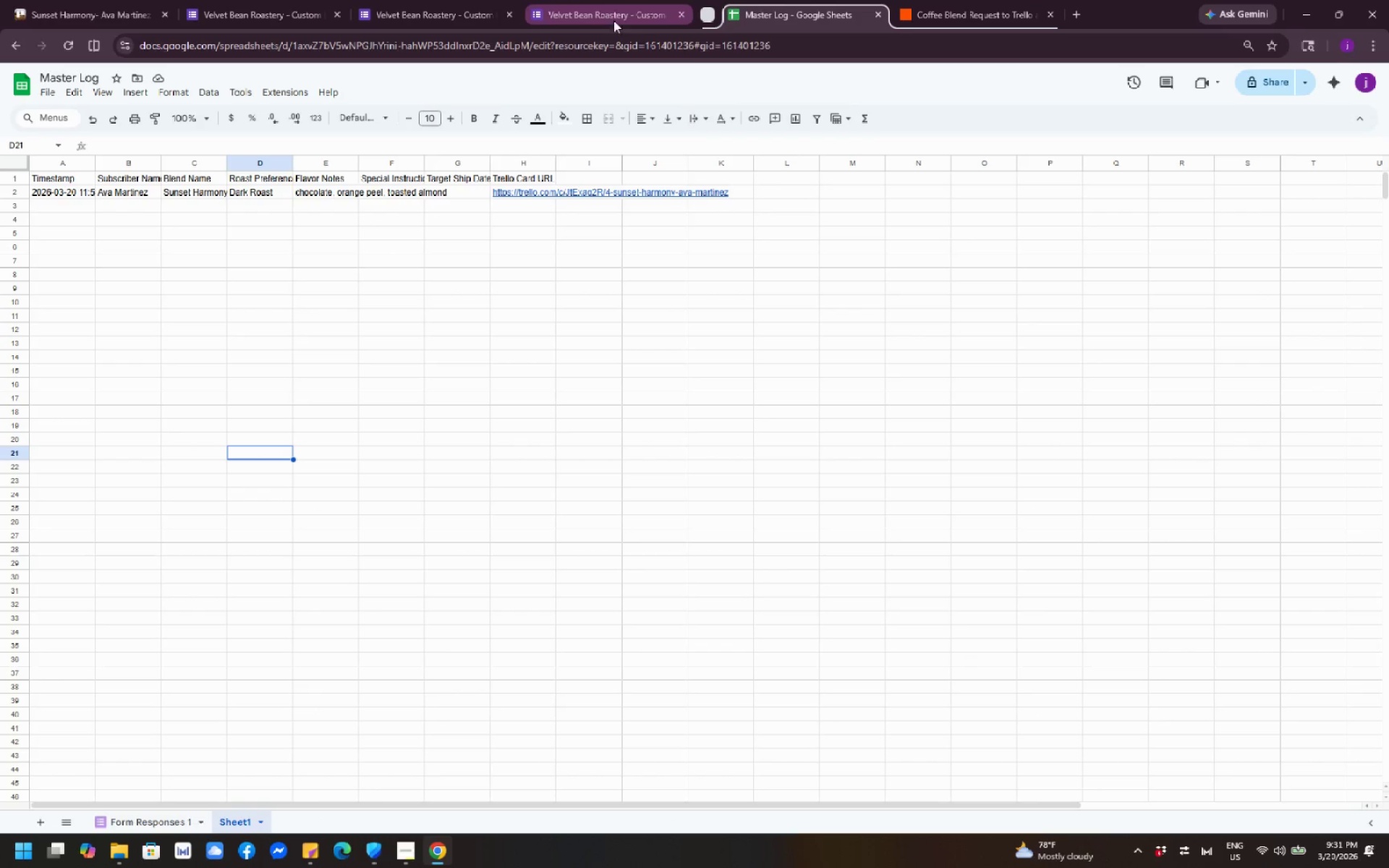 
wait(5.12)
 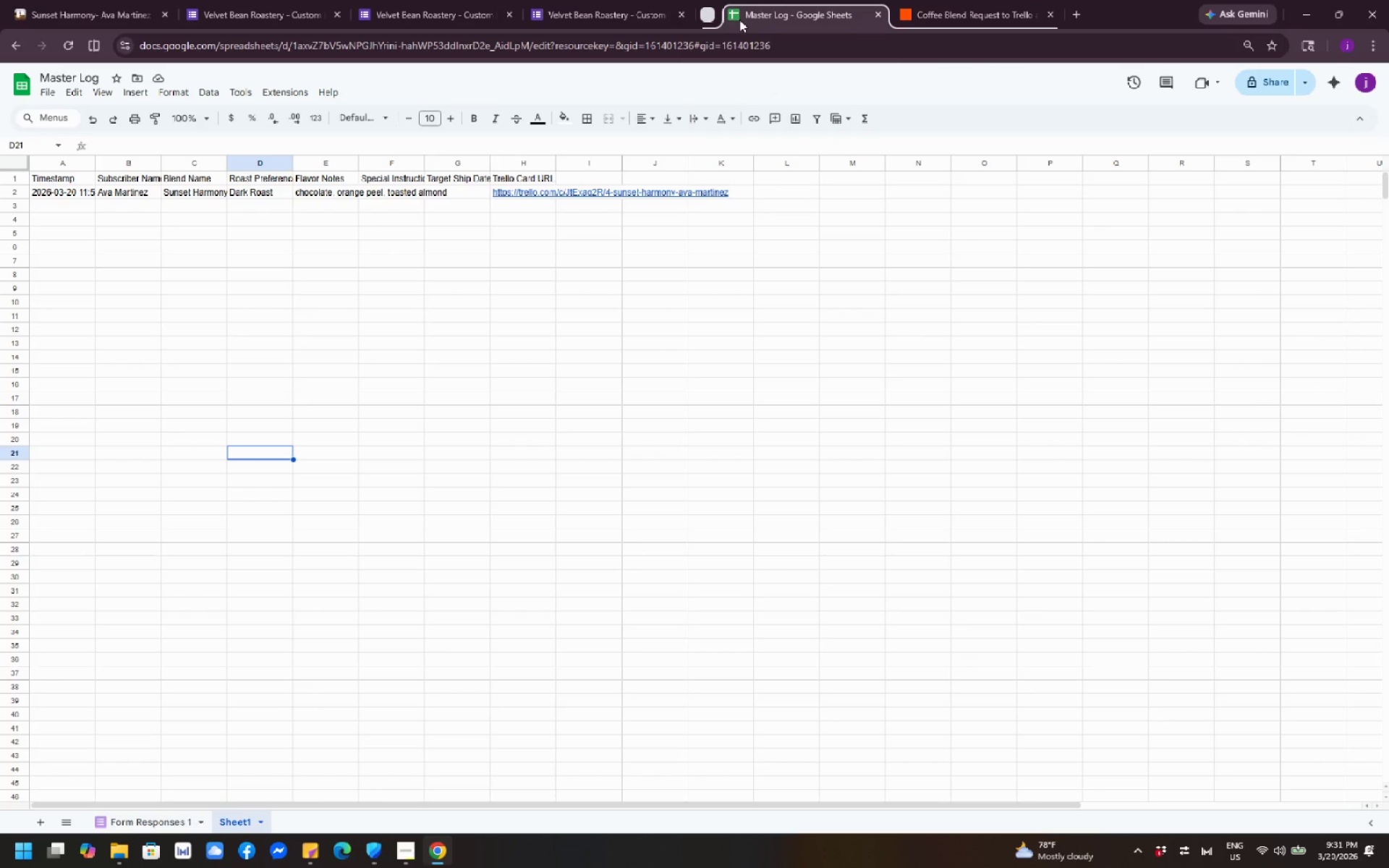 
mouse_move([767, 16])
 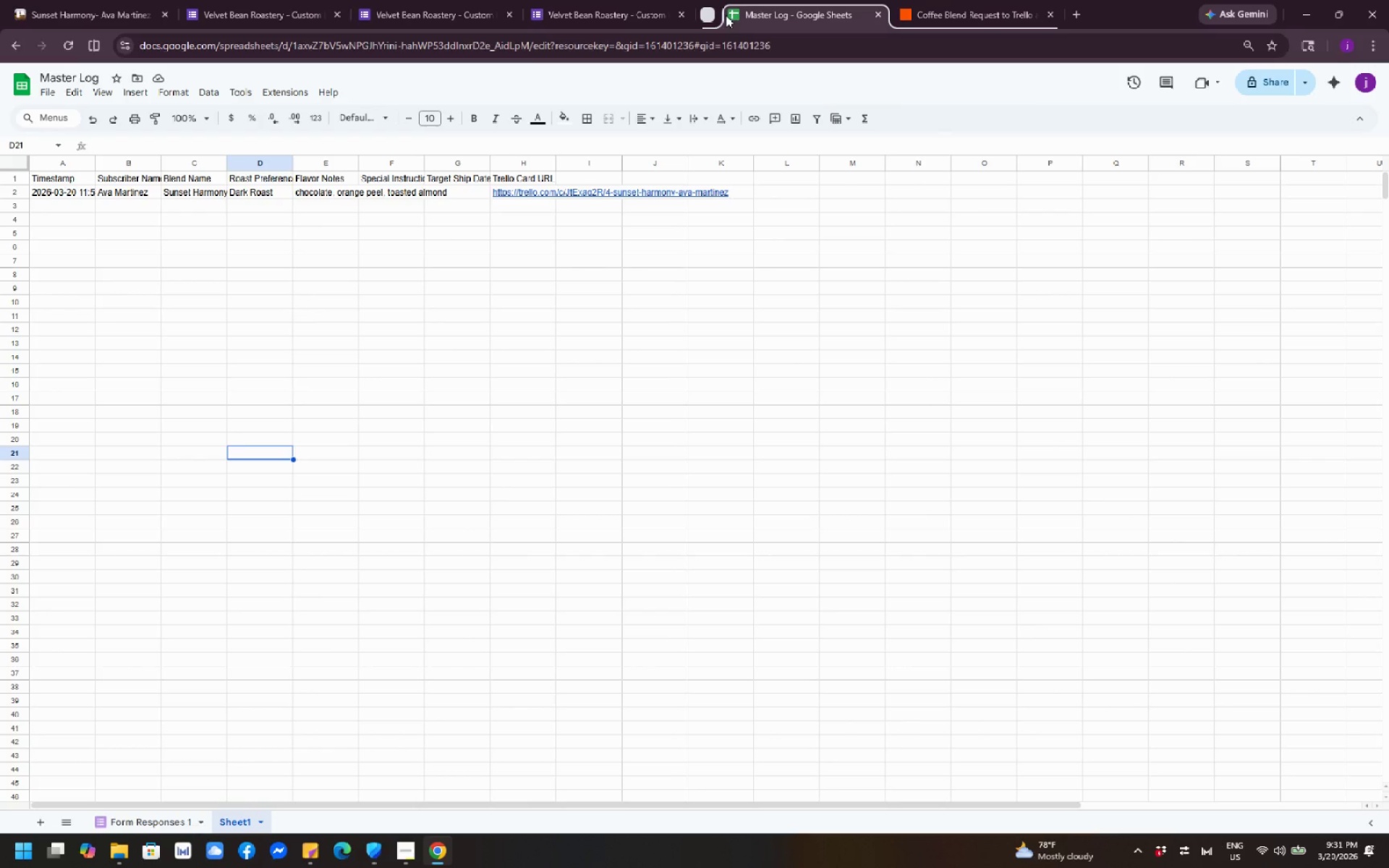 
left_click([110, 6])
 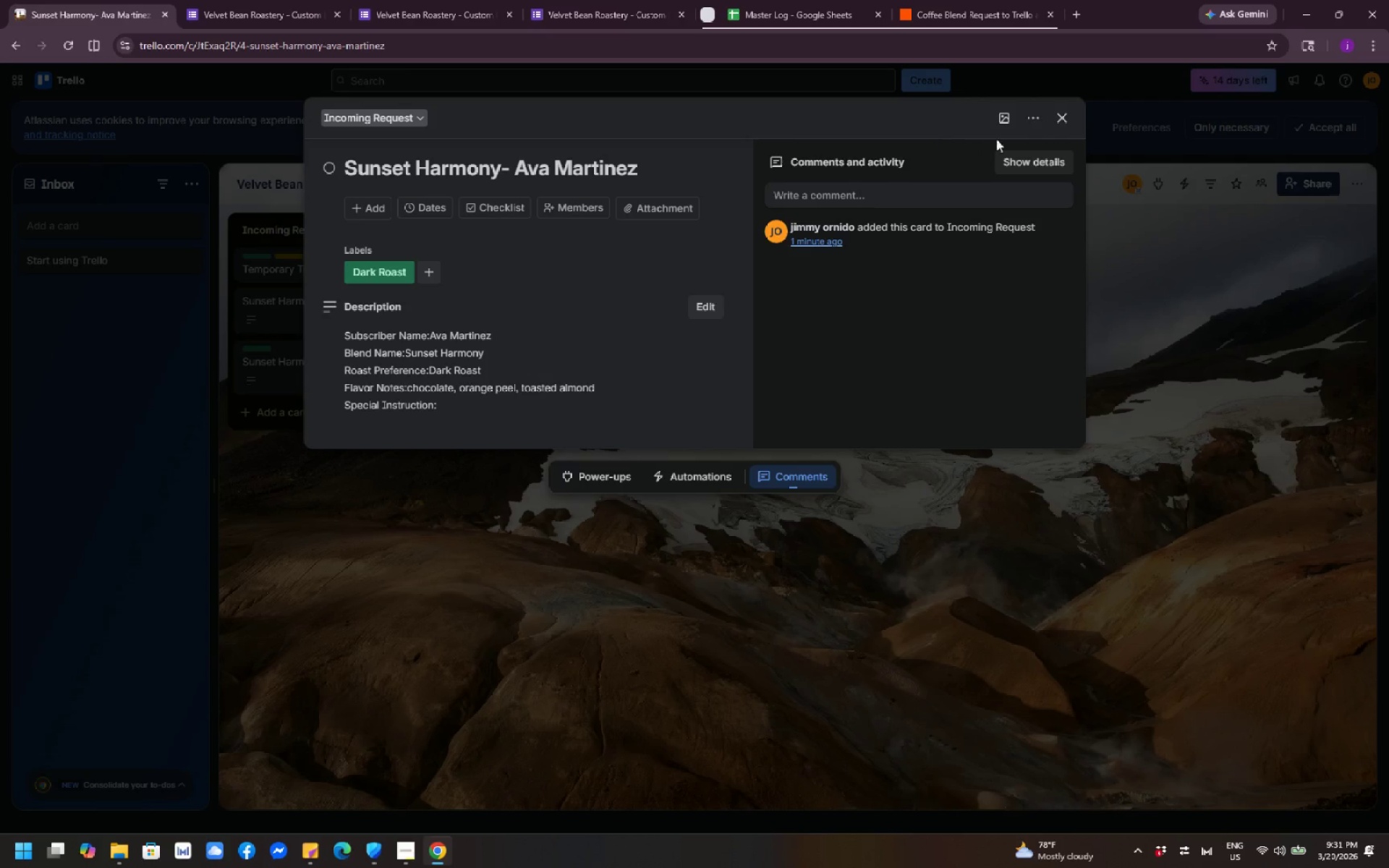 
left_click([1053, 125])
 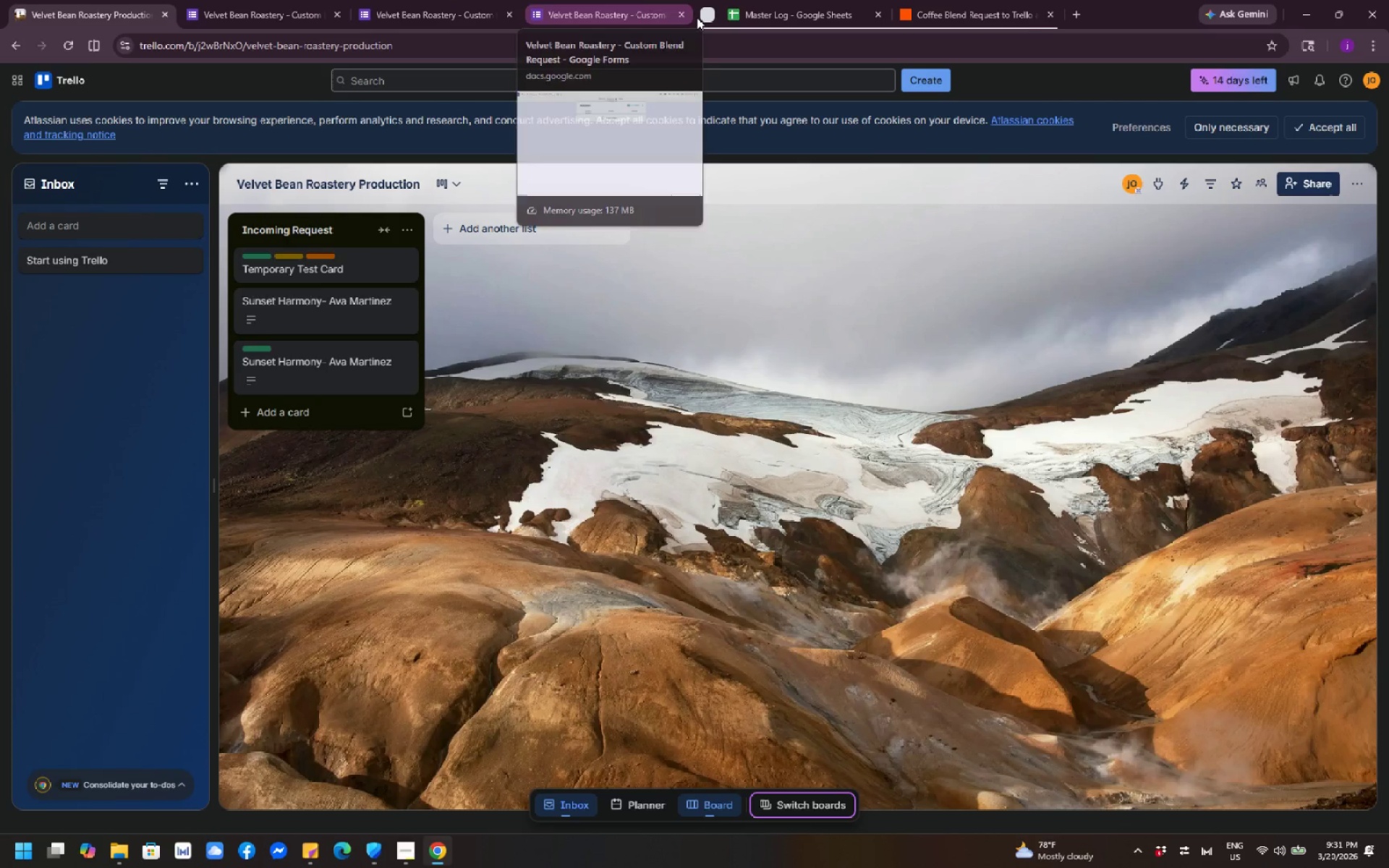 
left_click([404, 12])
 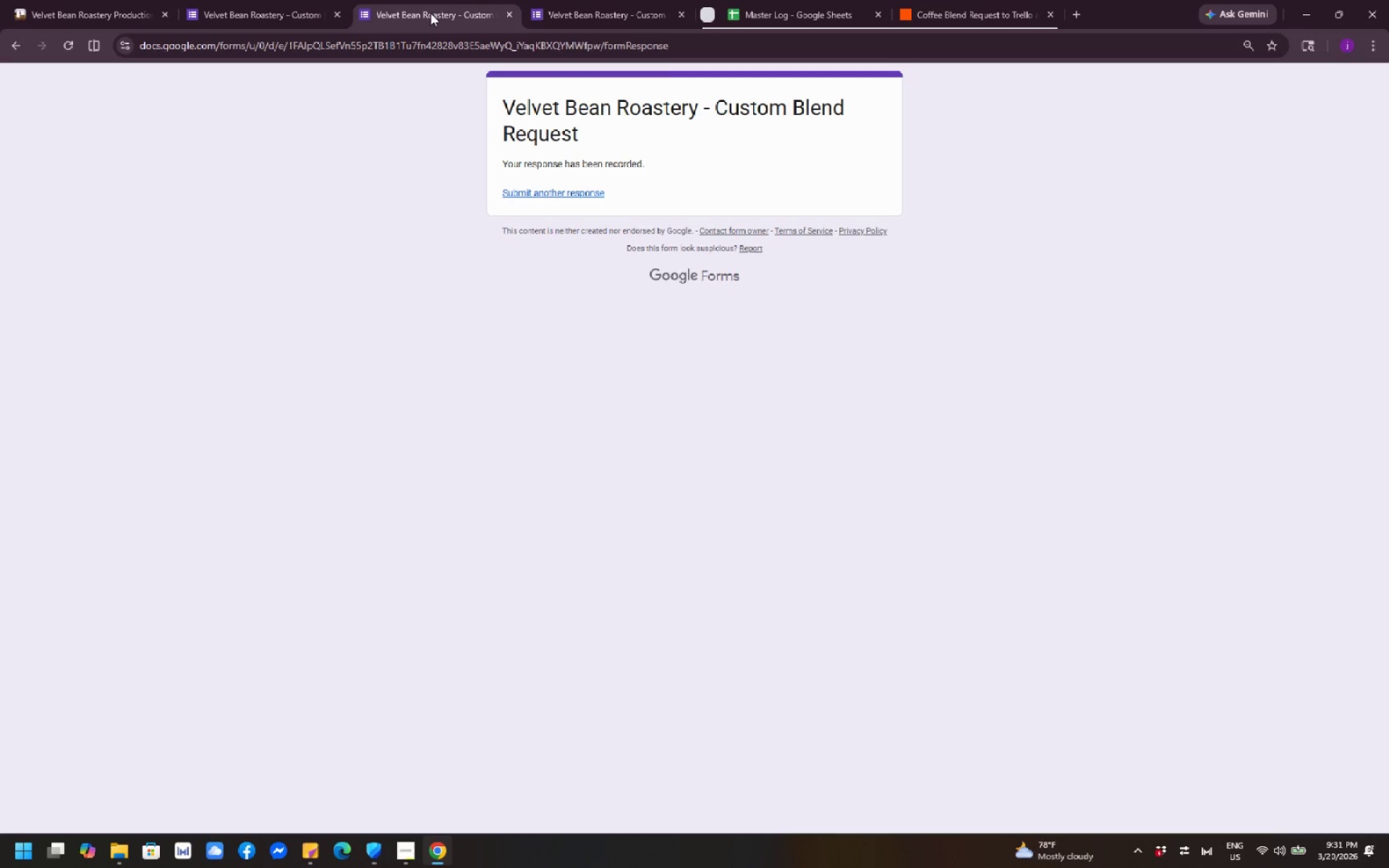 
left_click([263, 14])
 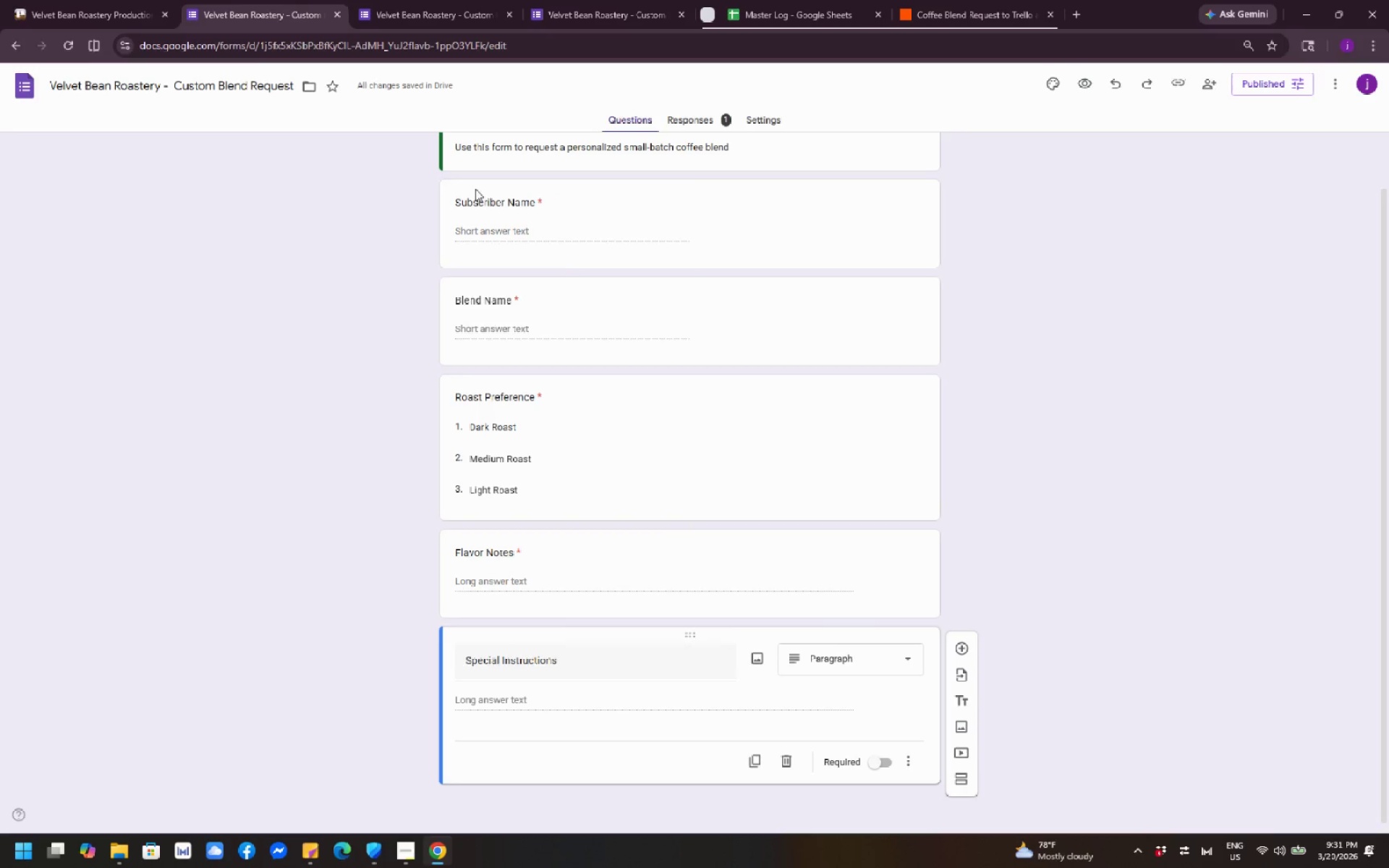 
scroll: coordinate [572, 279], scroll_direction: up, amount: 4.0
 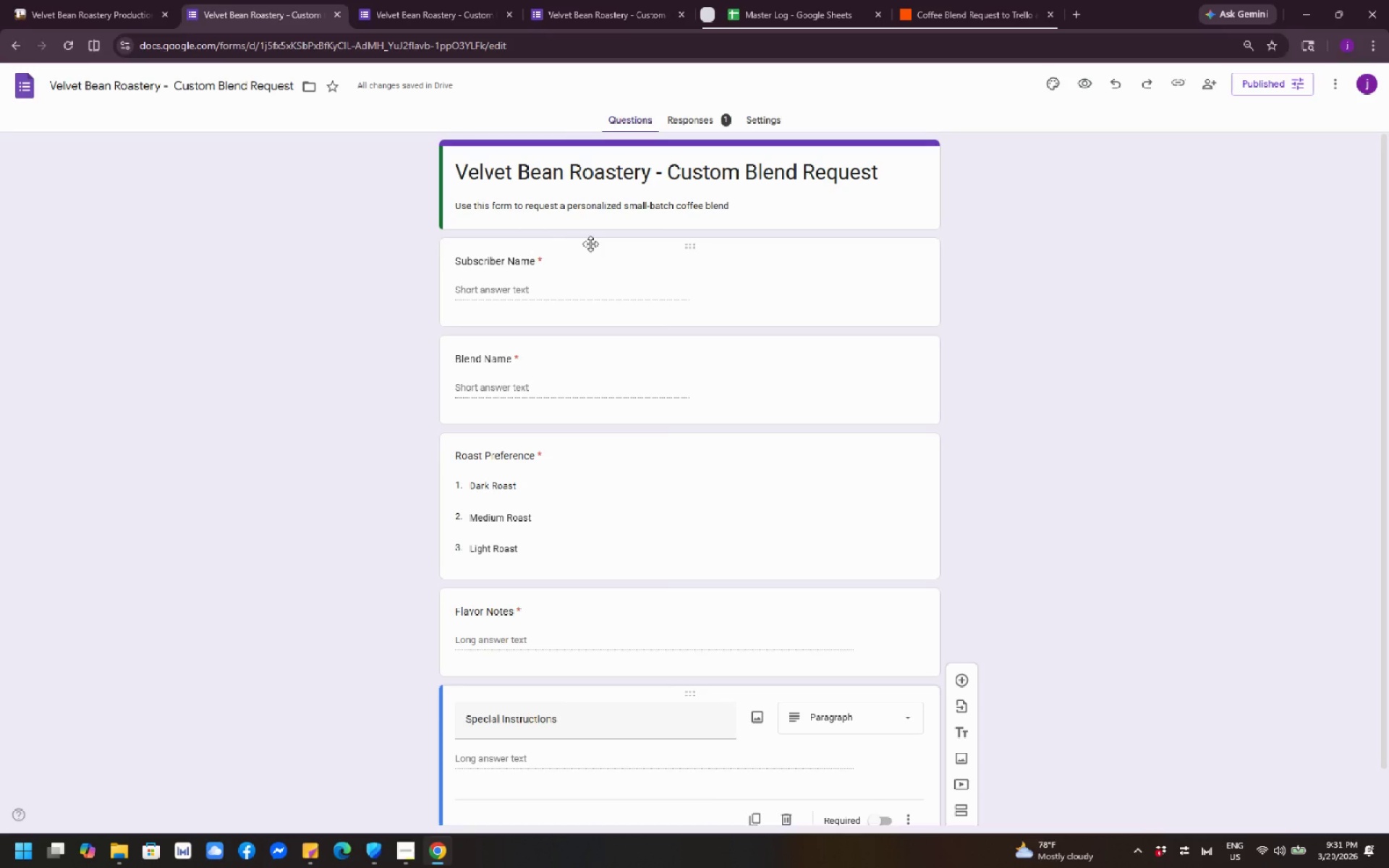 
left_click([608, 18])
 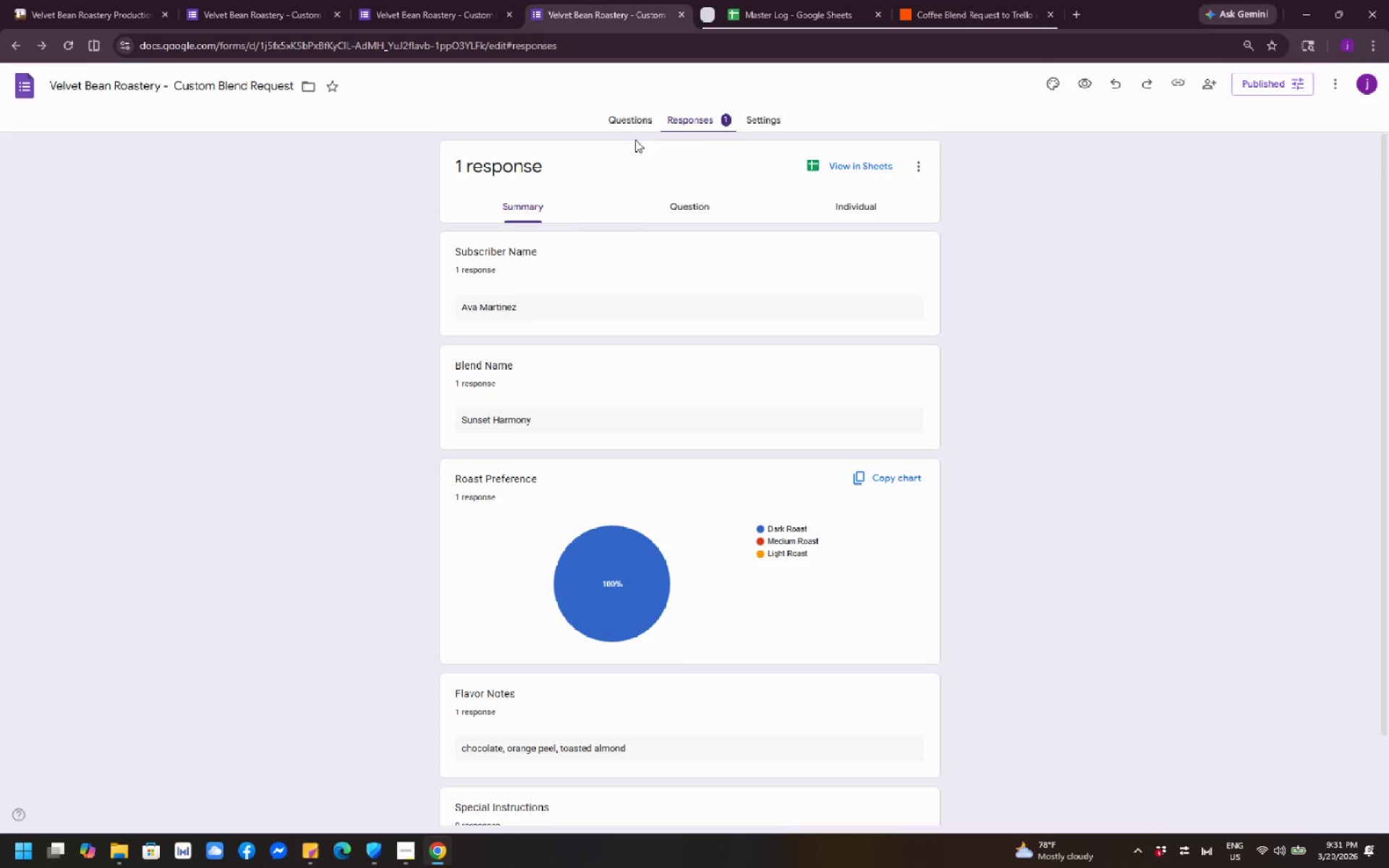 
scroll: coordinate [630, 307], scroll_direction: up, amount: 8.0
 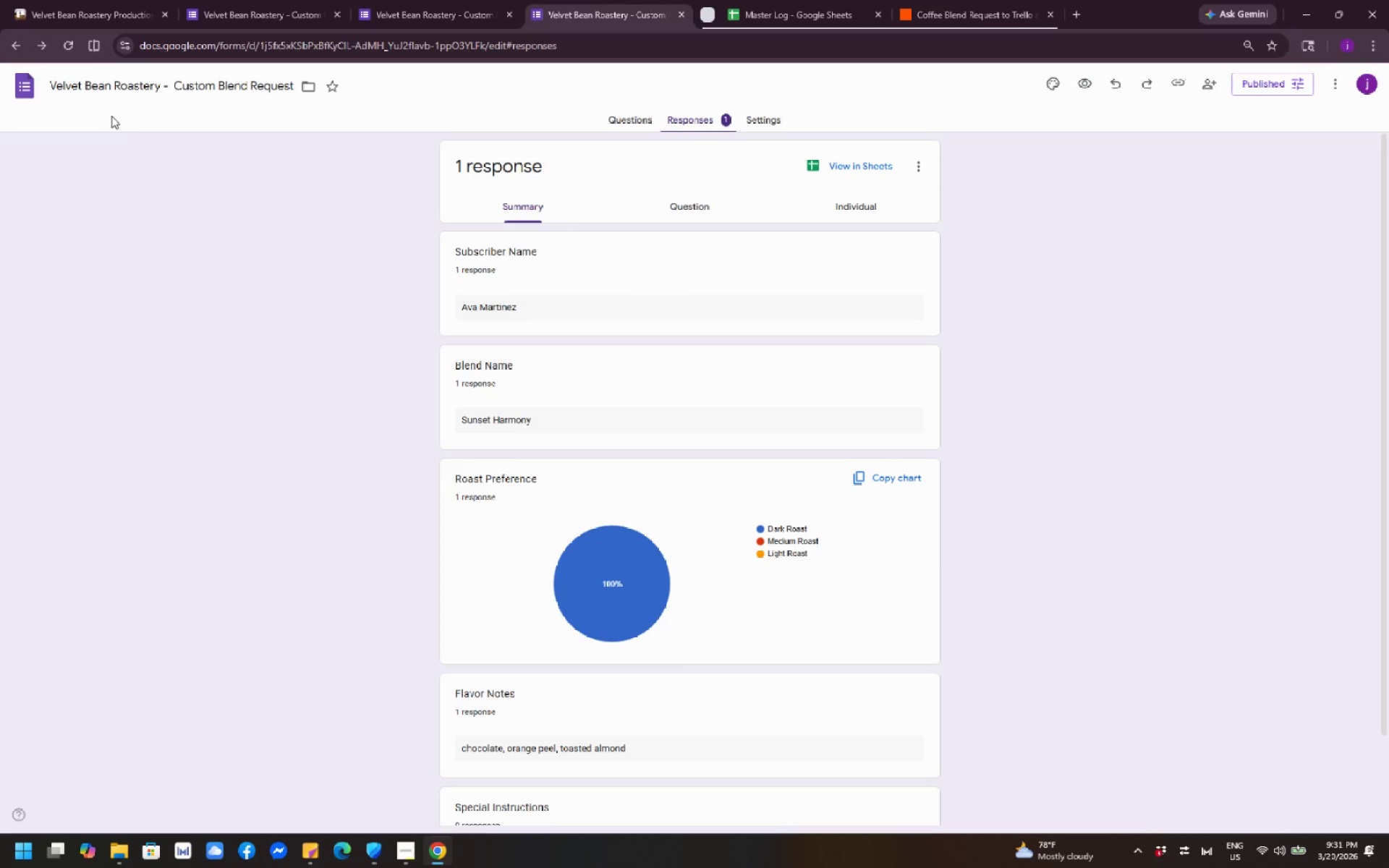 
wait(5.15)
 